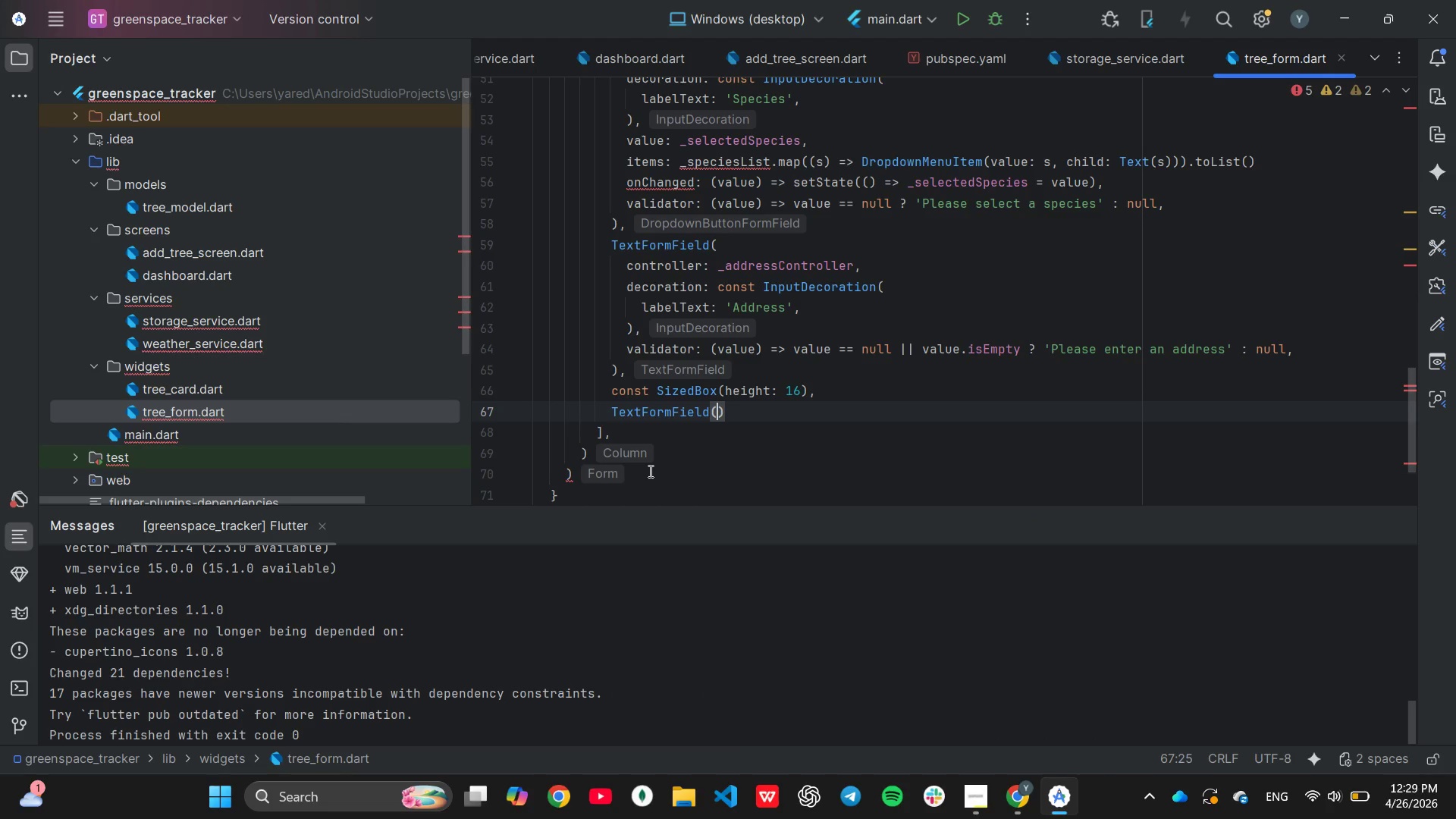 
key(Enter)
 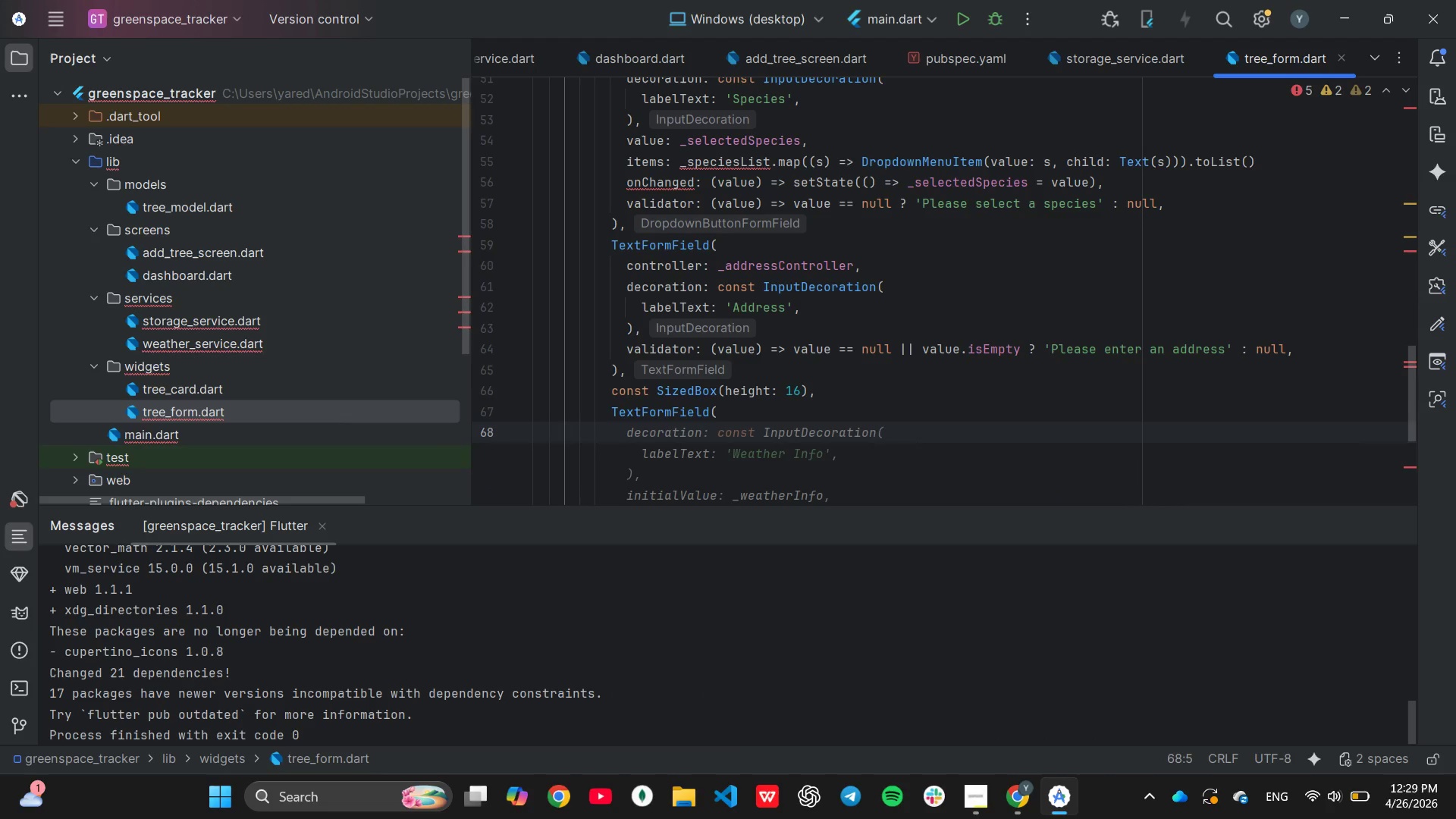 
wait(5.02)
 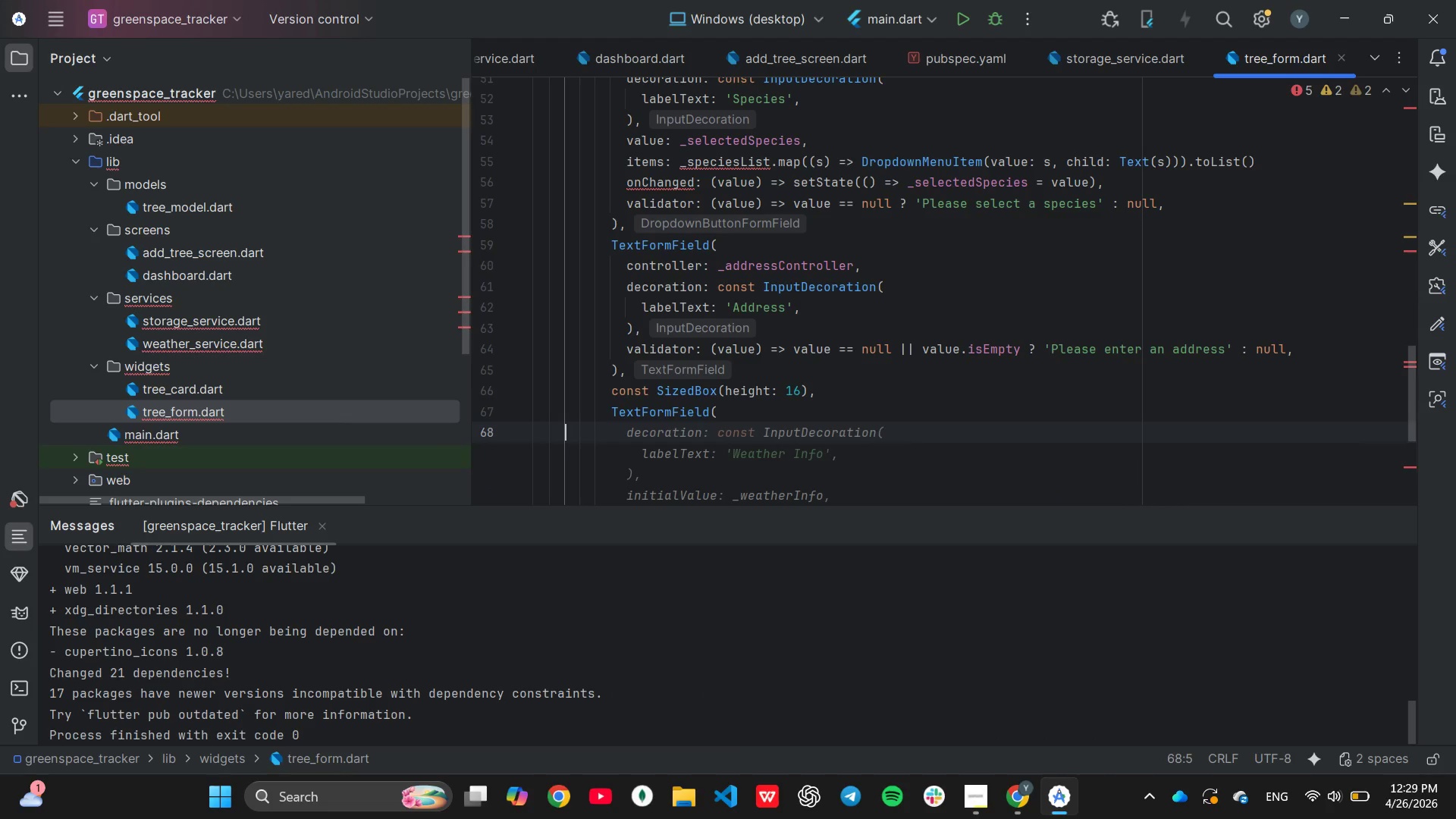 
key(Tab)
 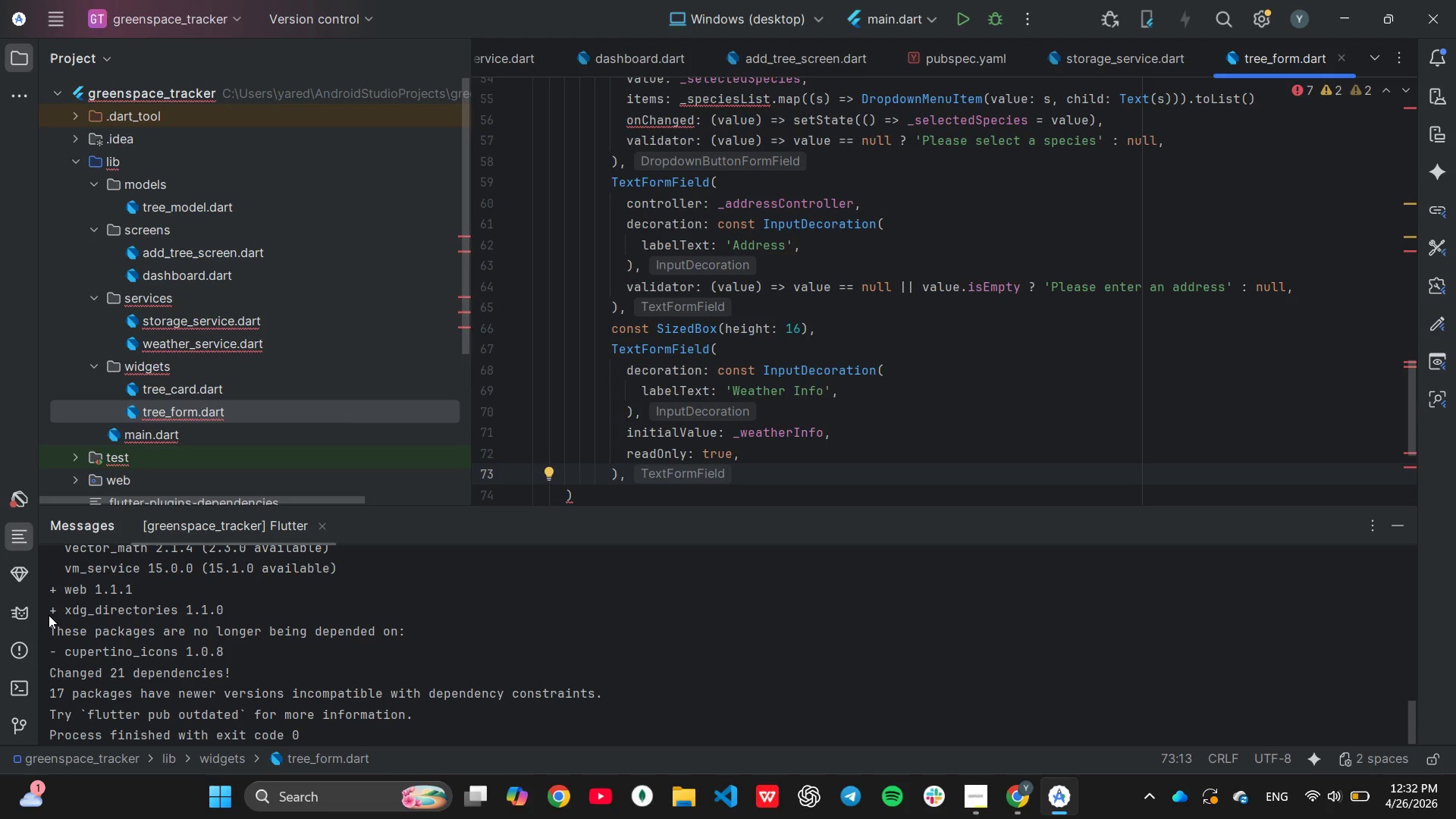 
wait(128.38)
 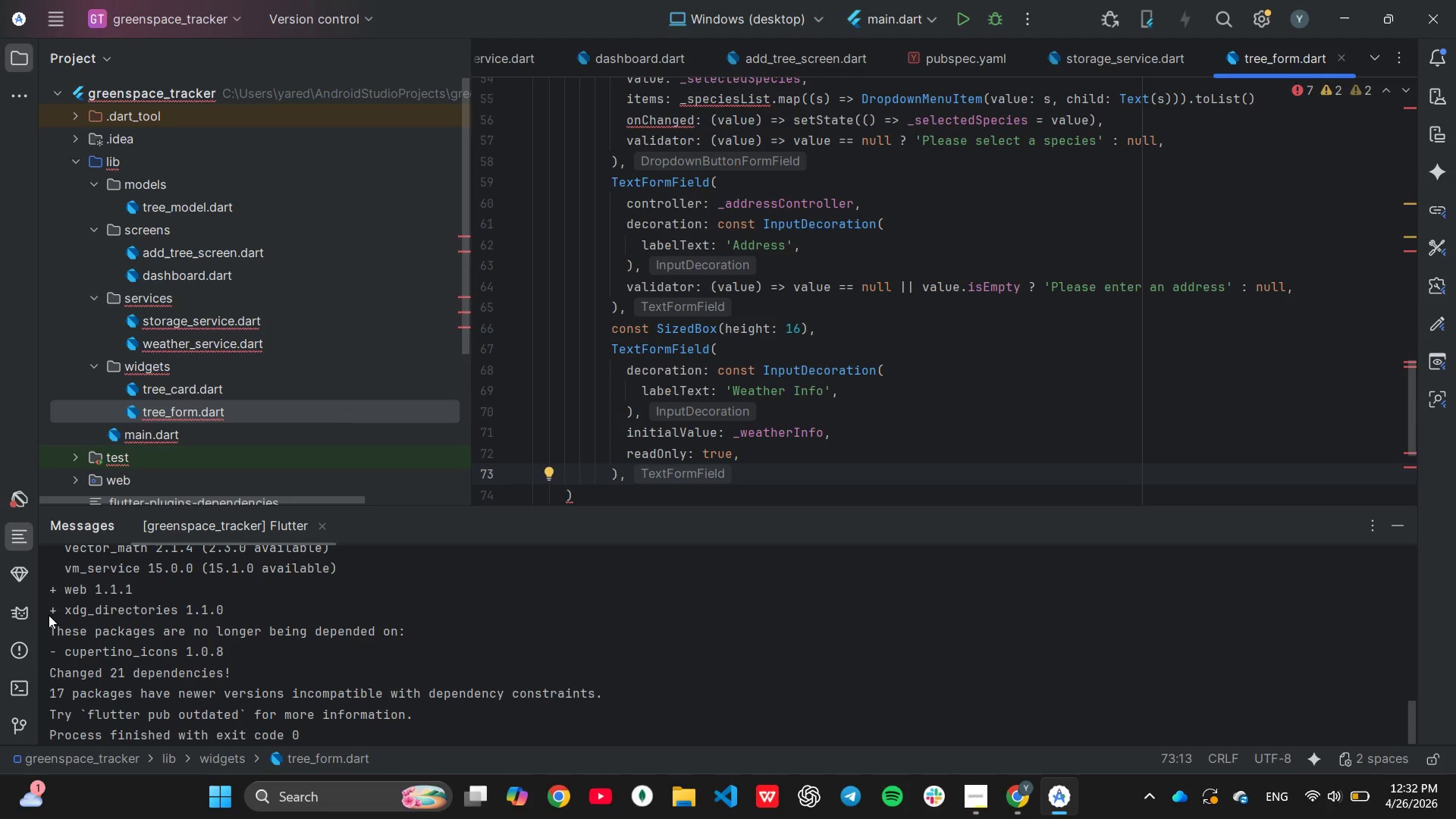 
scroll: coordinate [737, 453], scroll_direction: down, amount: 1.0
 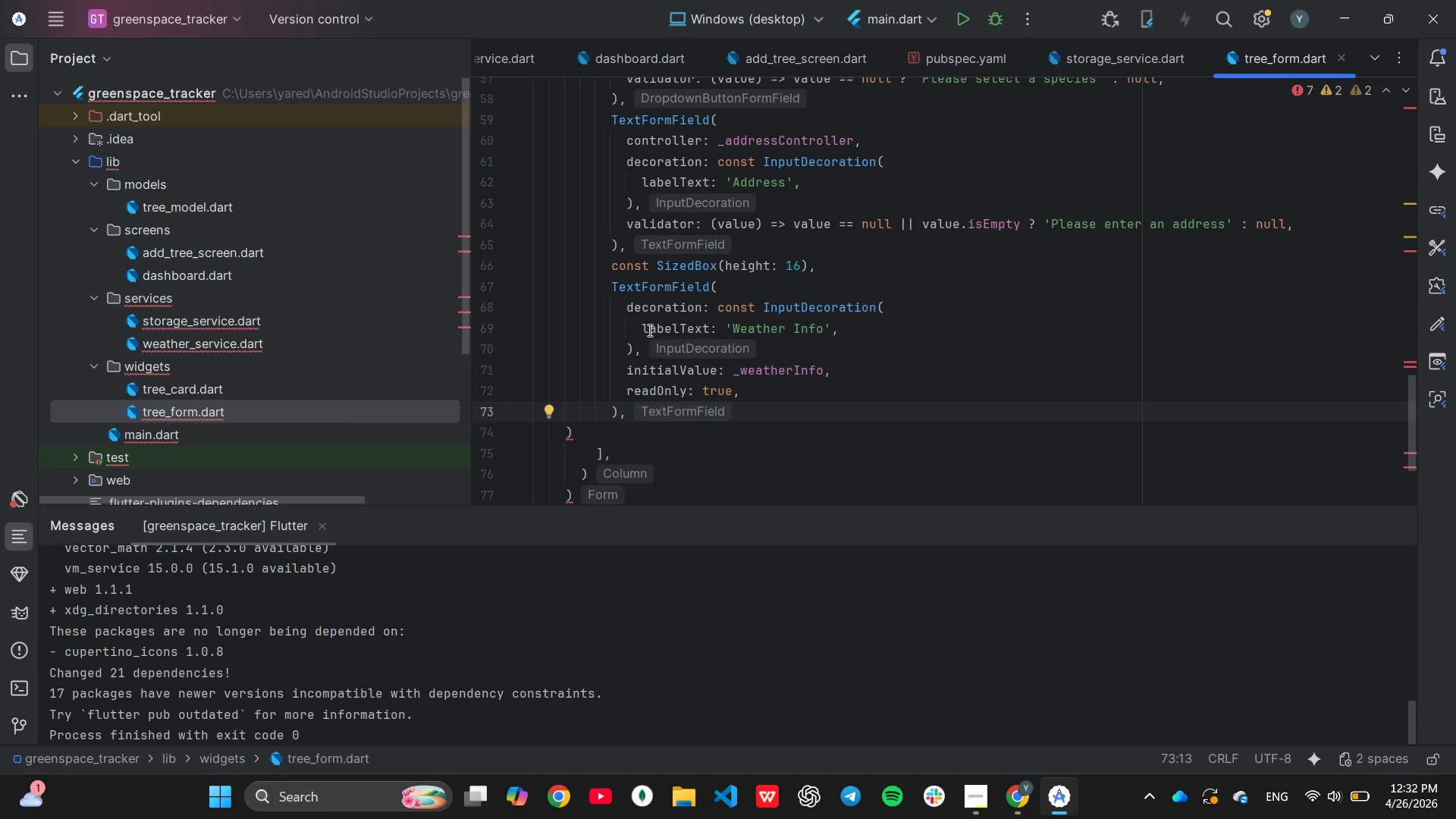 
left_click([614, 315])
 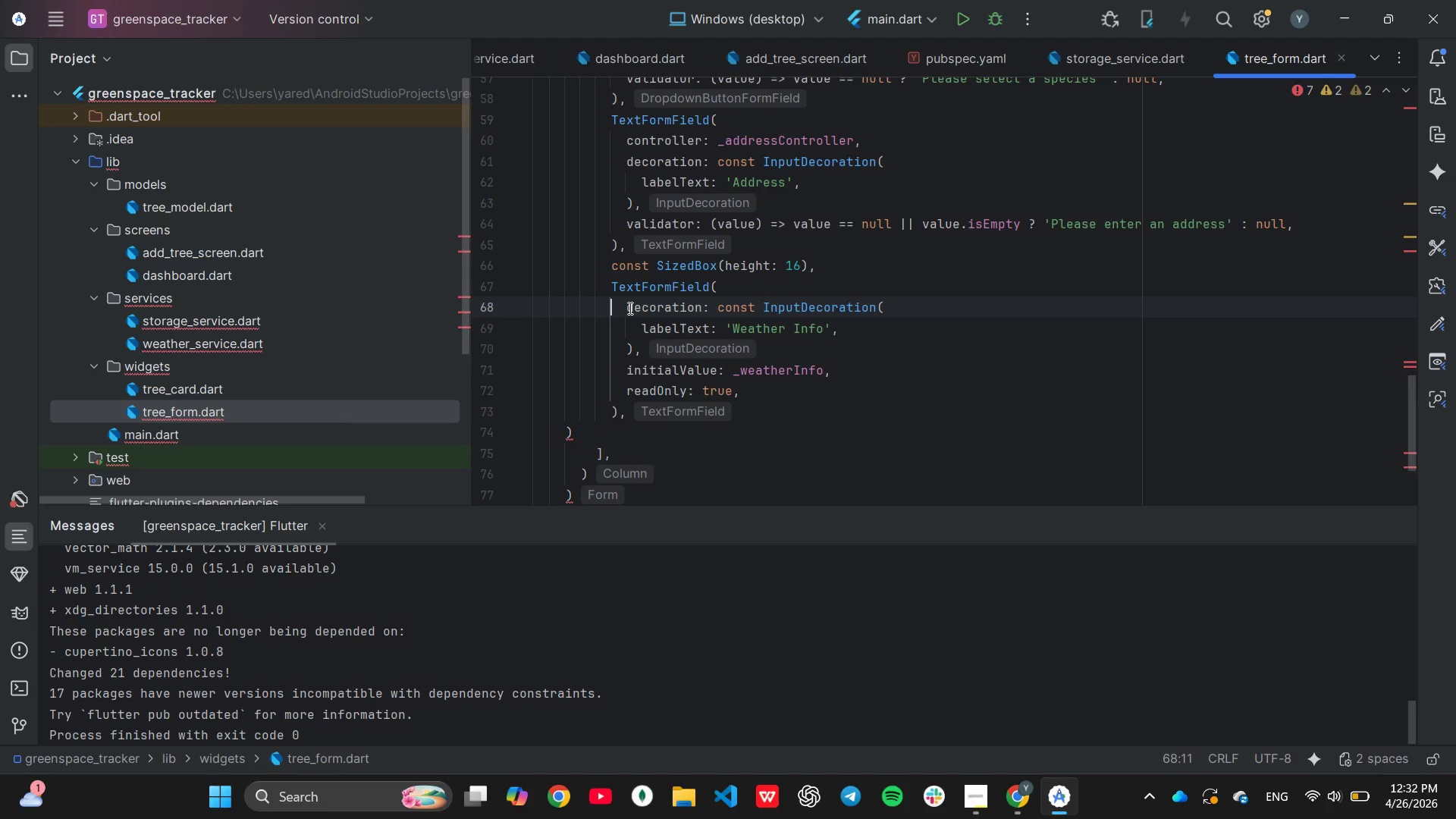 
left_click_drag(start_coordinate=[629, 308], to_coordinate=[755, 387])
 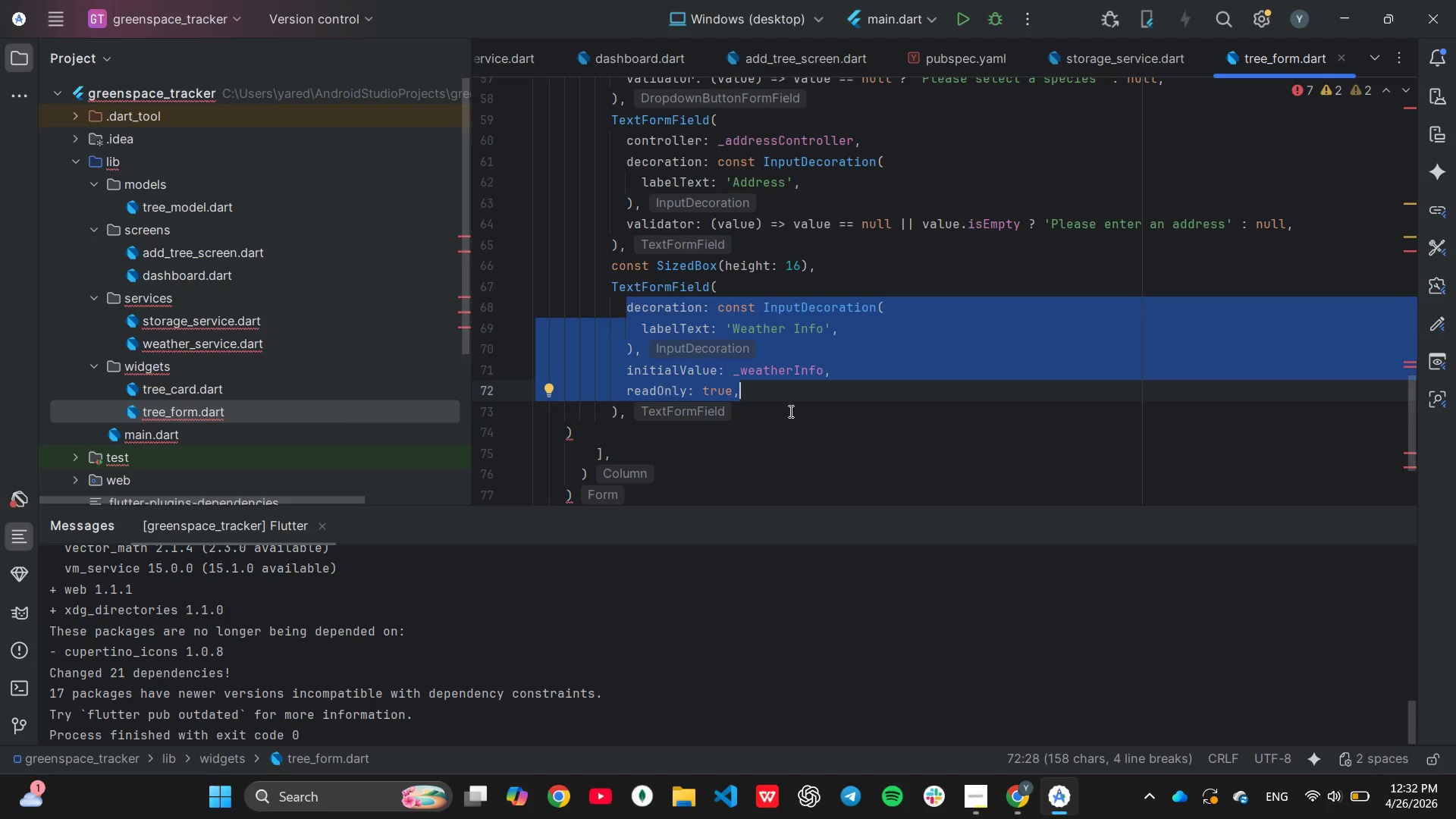 
type(cont)
 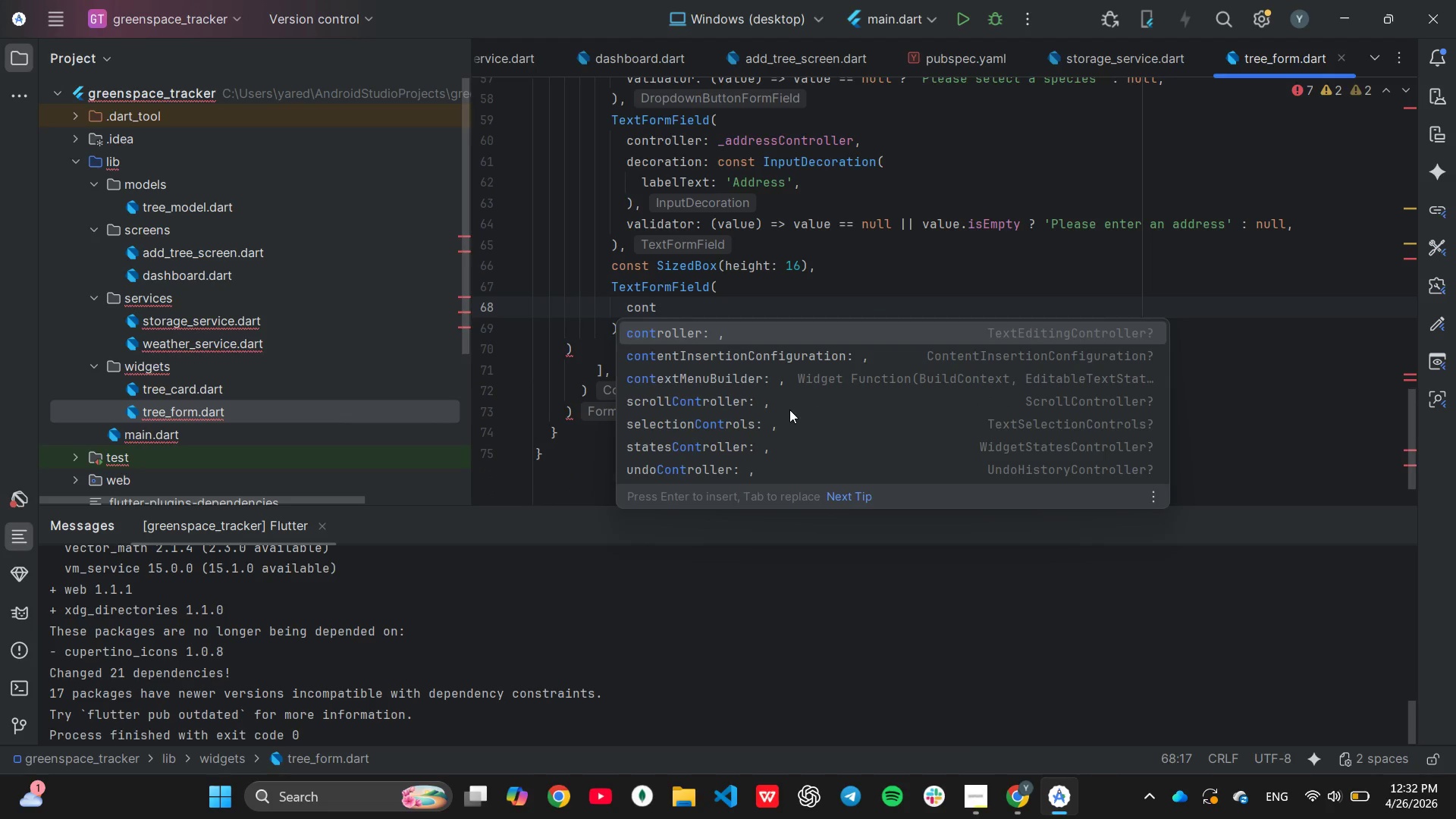 
key(Enter)
 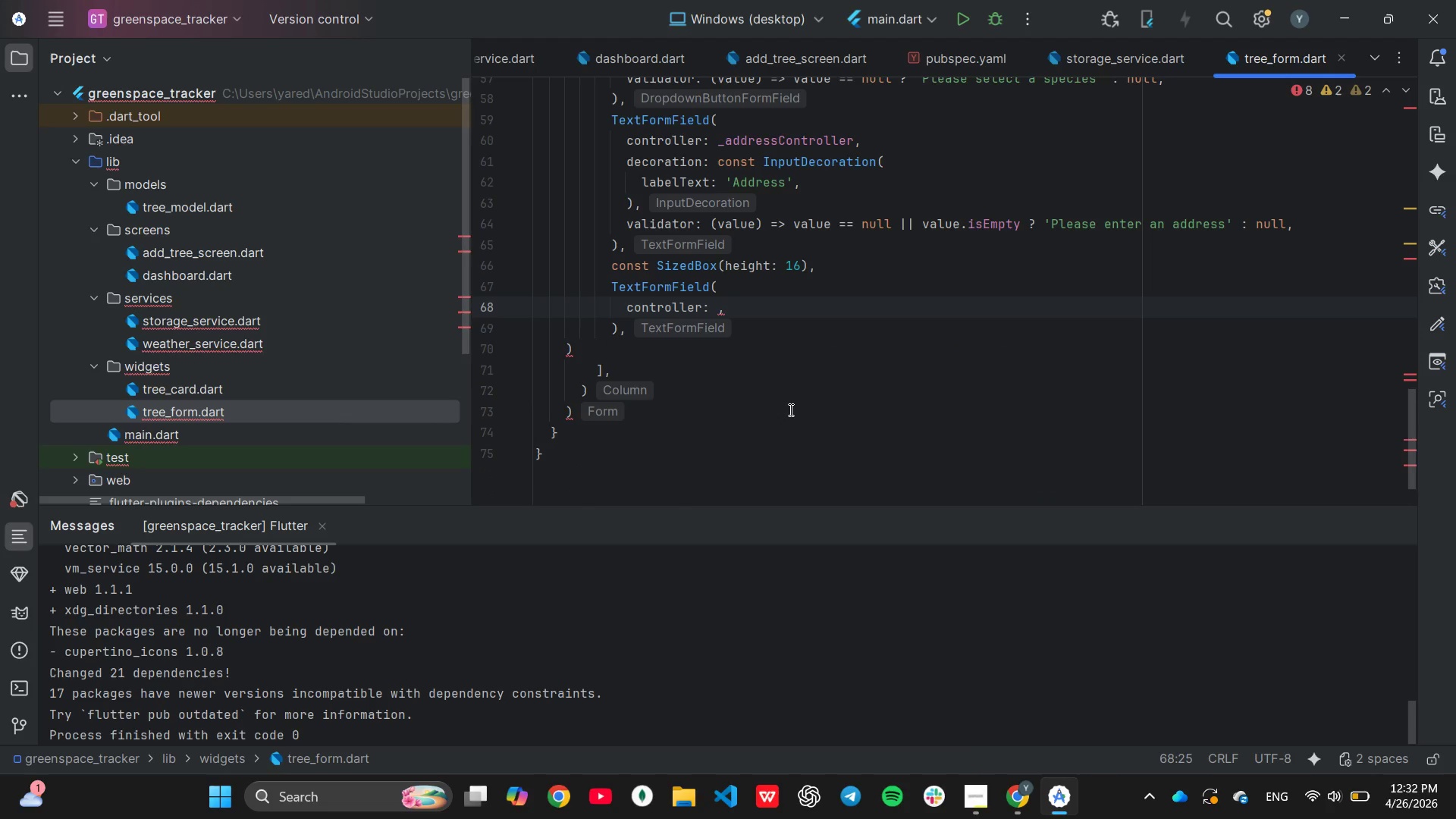 
key(Shift+ShiftLeft)
 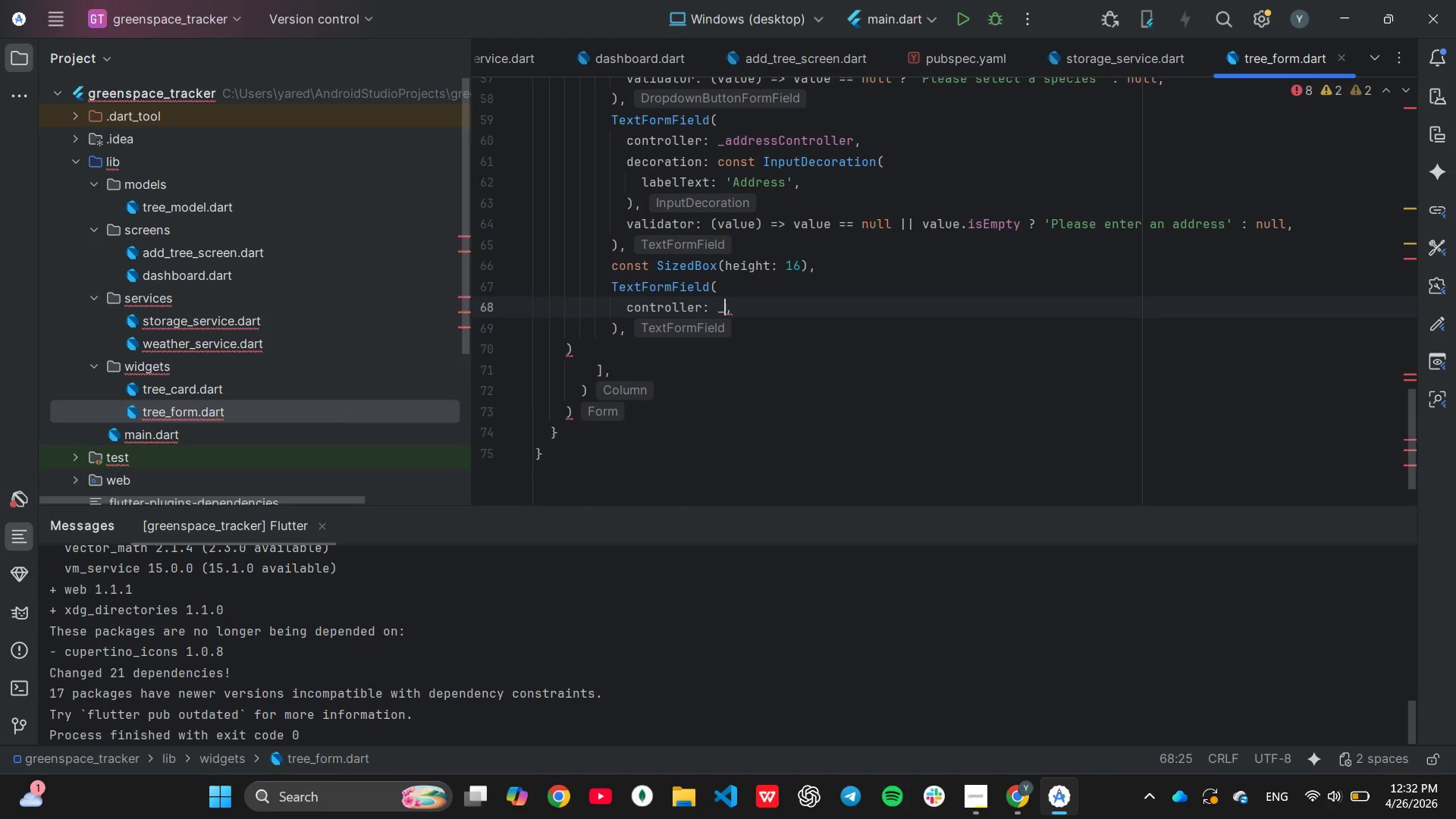 
key(Shift+Minus)
 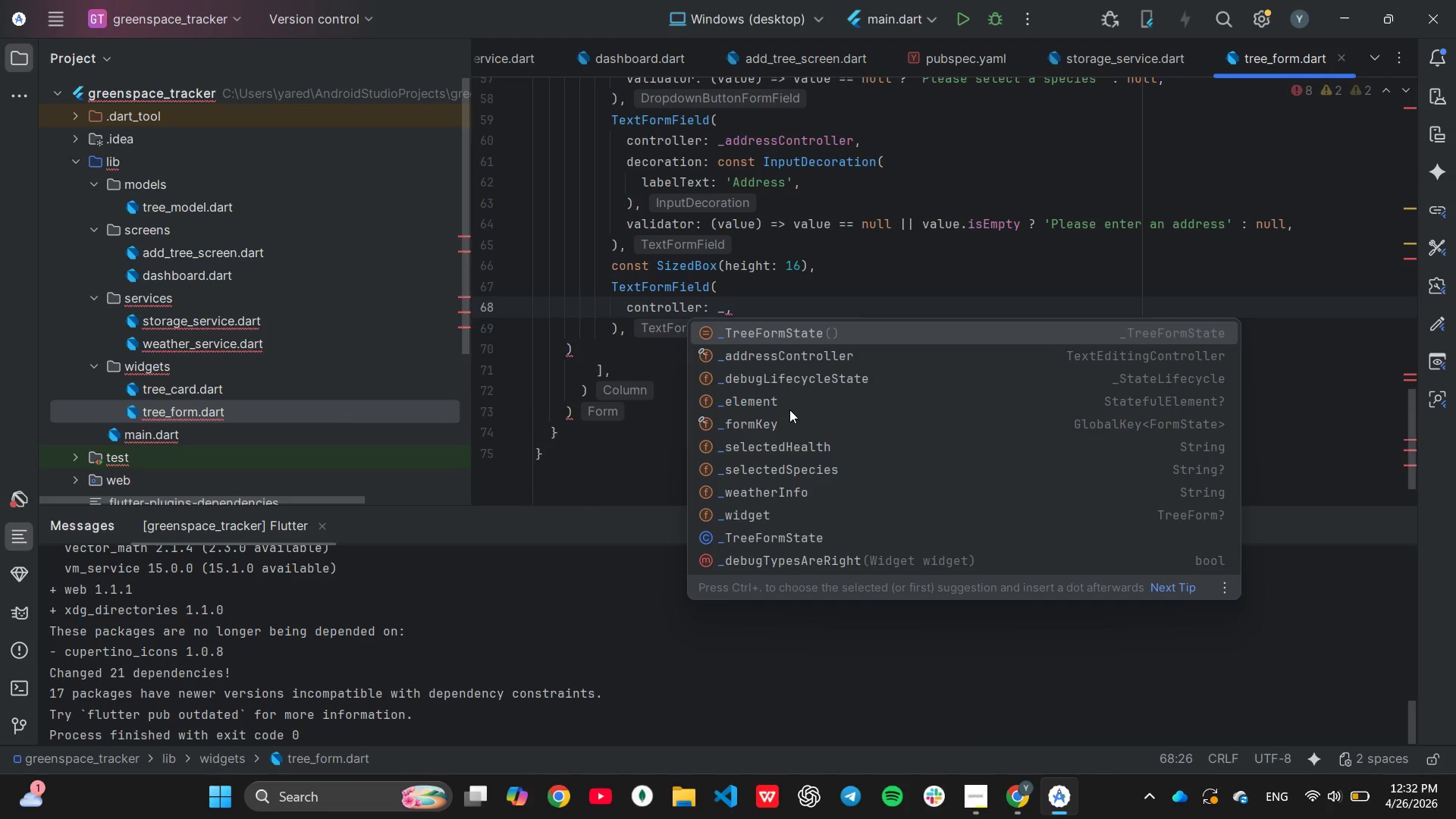 
key(ArrowDown)
 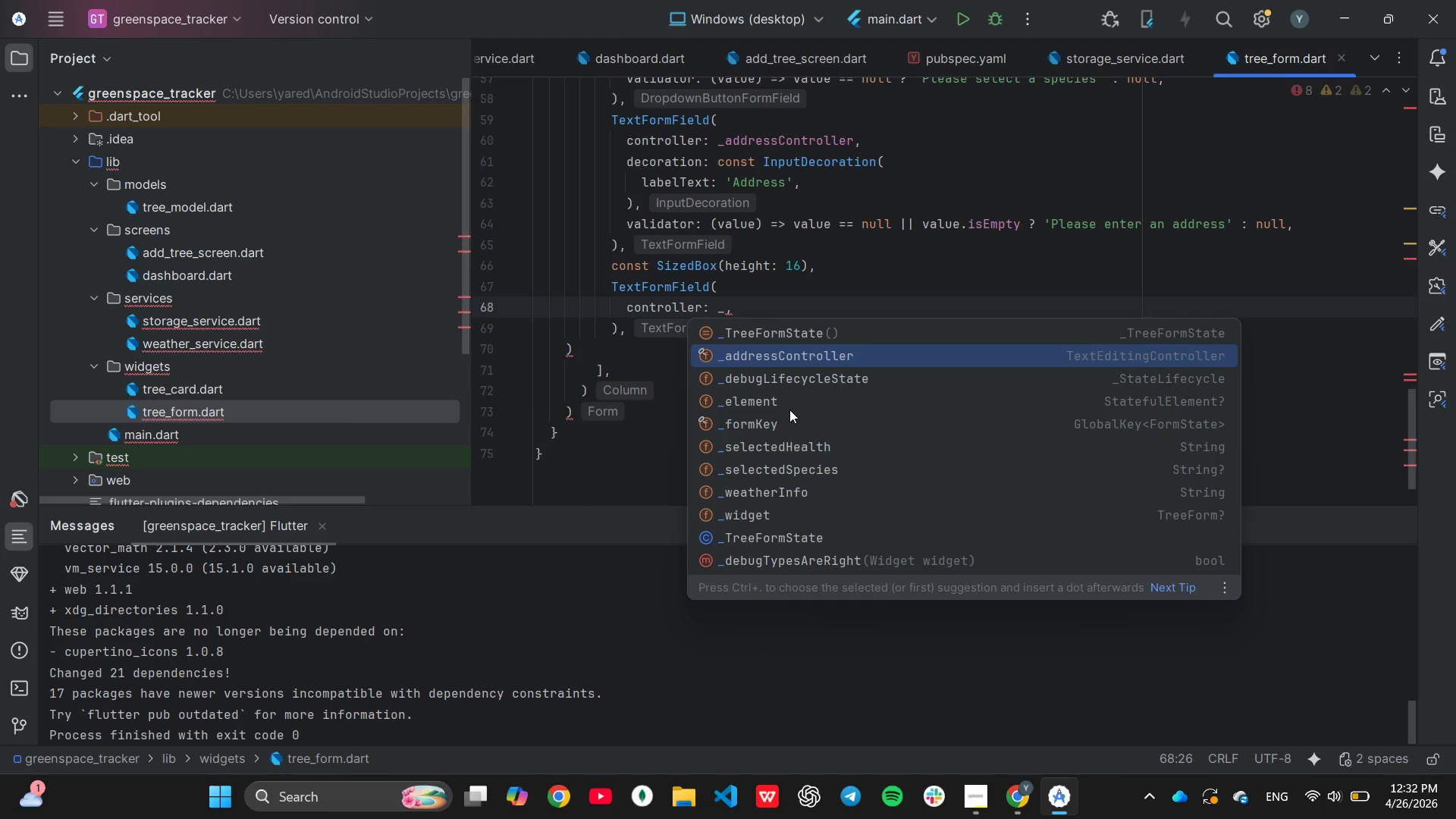 
key(Enter)
 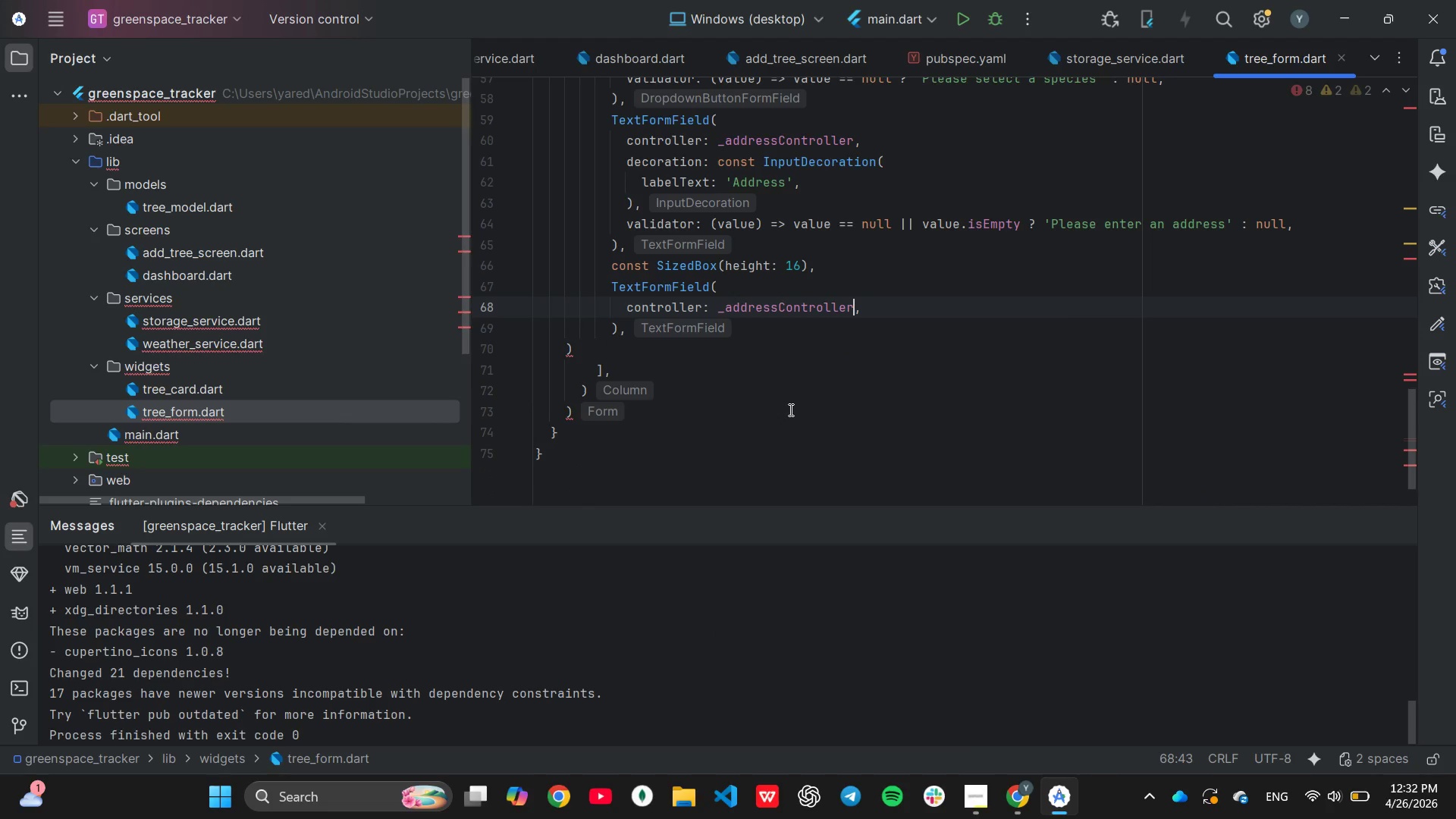 
key(ArrowRight)
 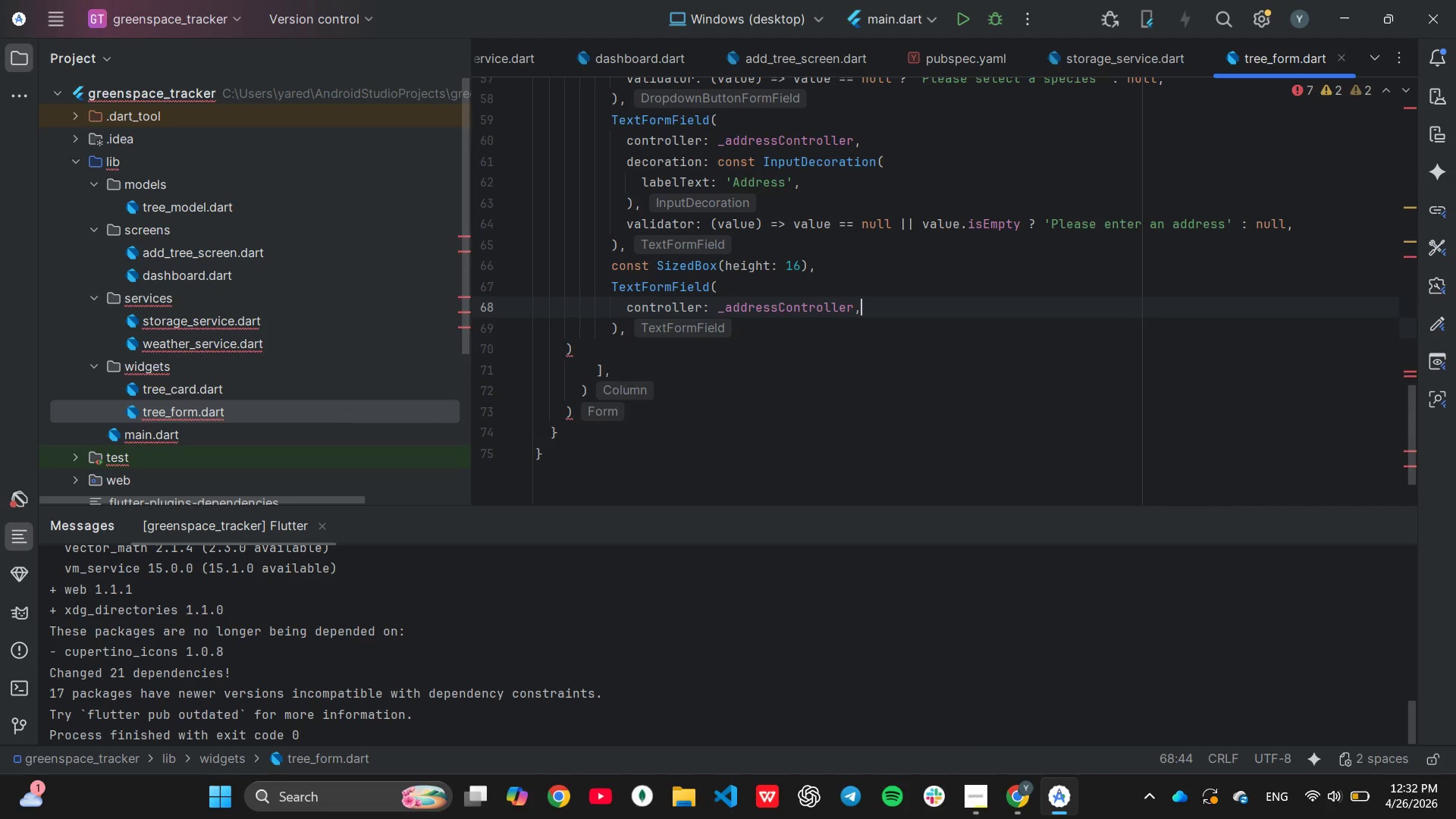 
key(Enter)
 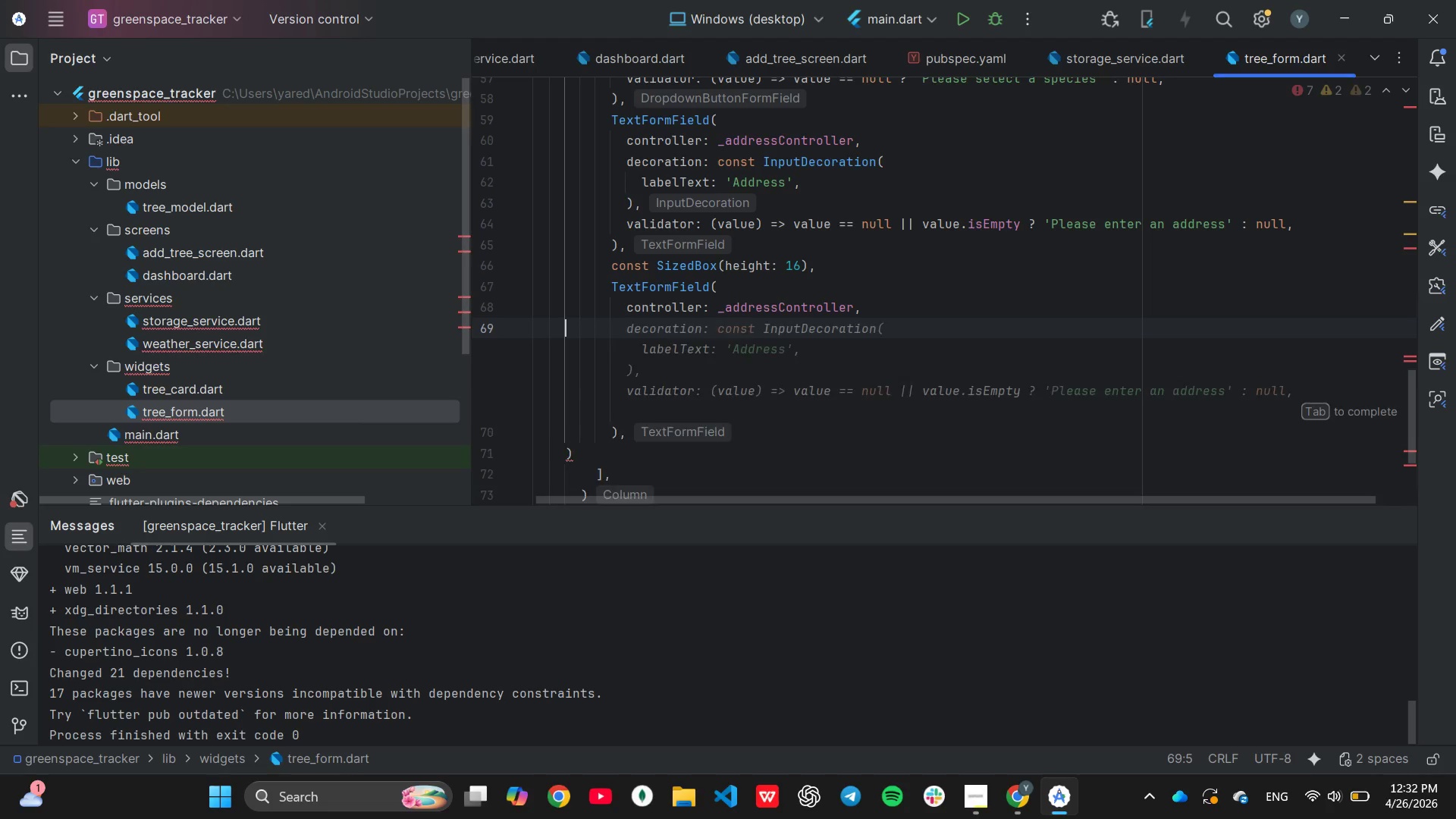 
key(D)
 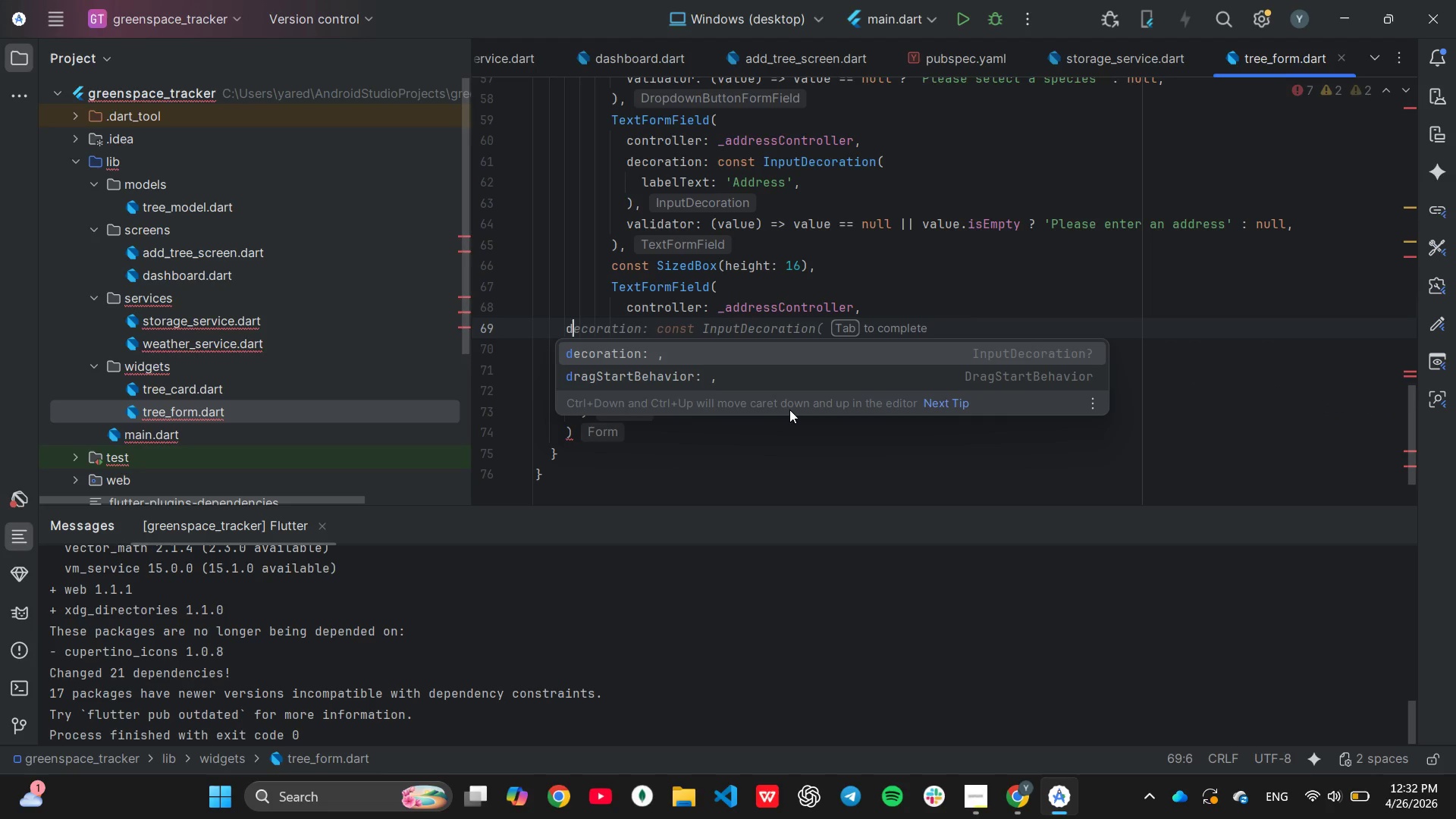 
key(Tab)
 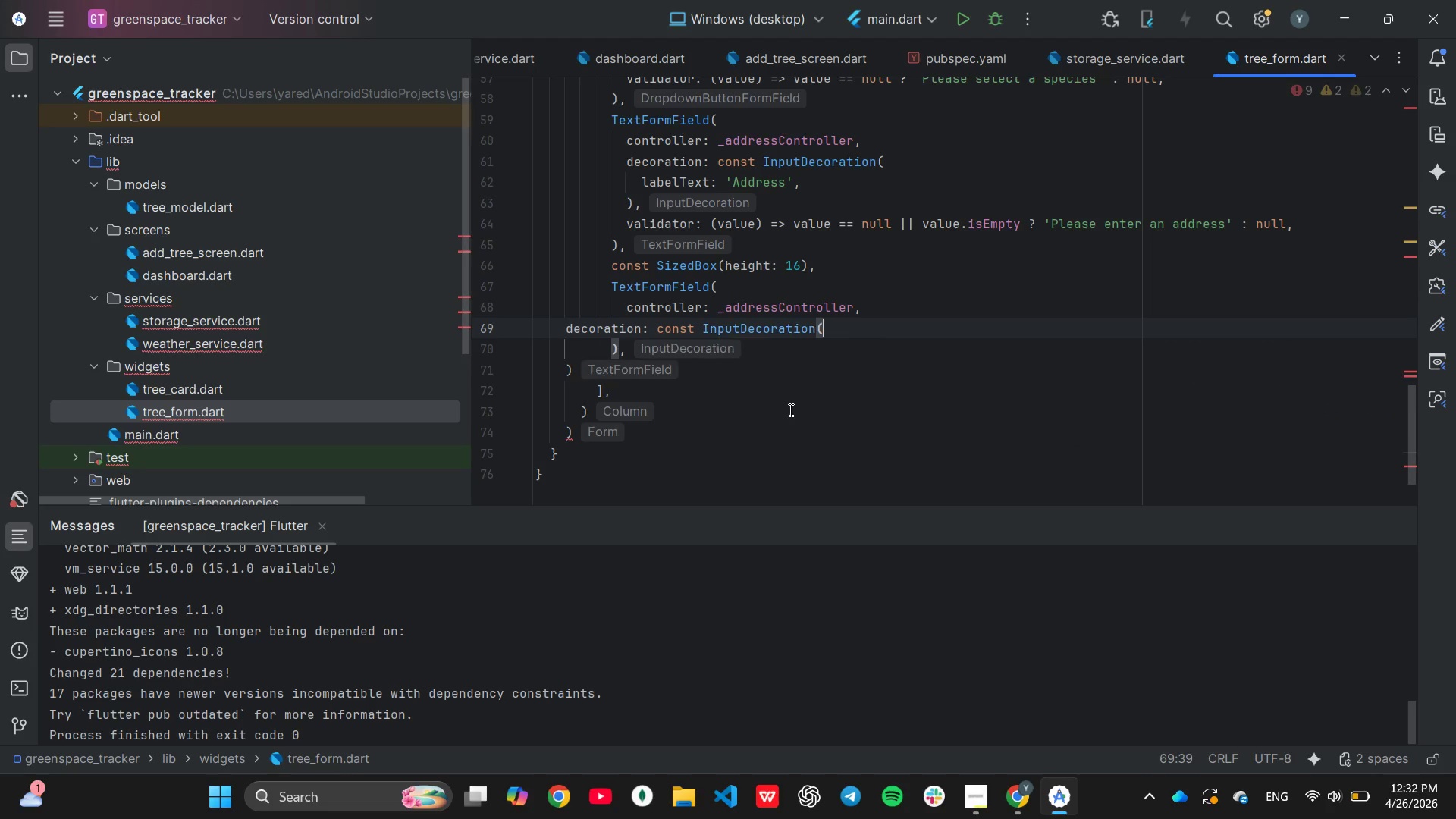 
key(ArrowLeft)
 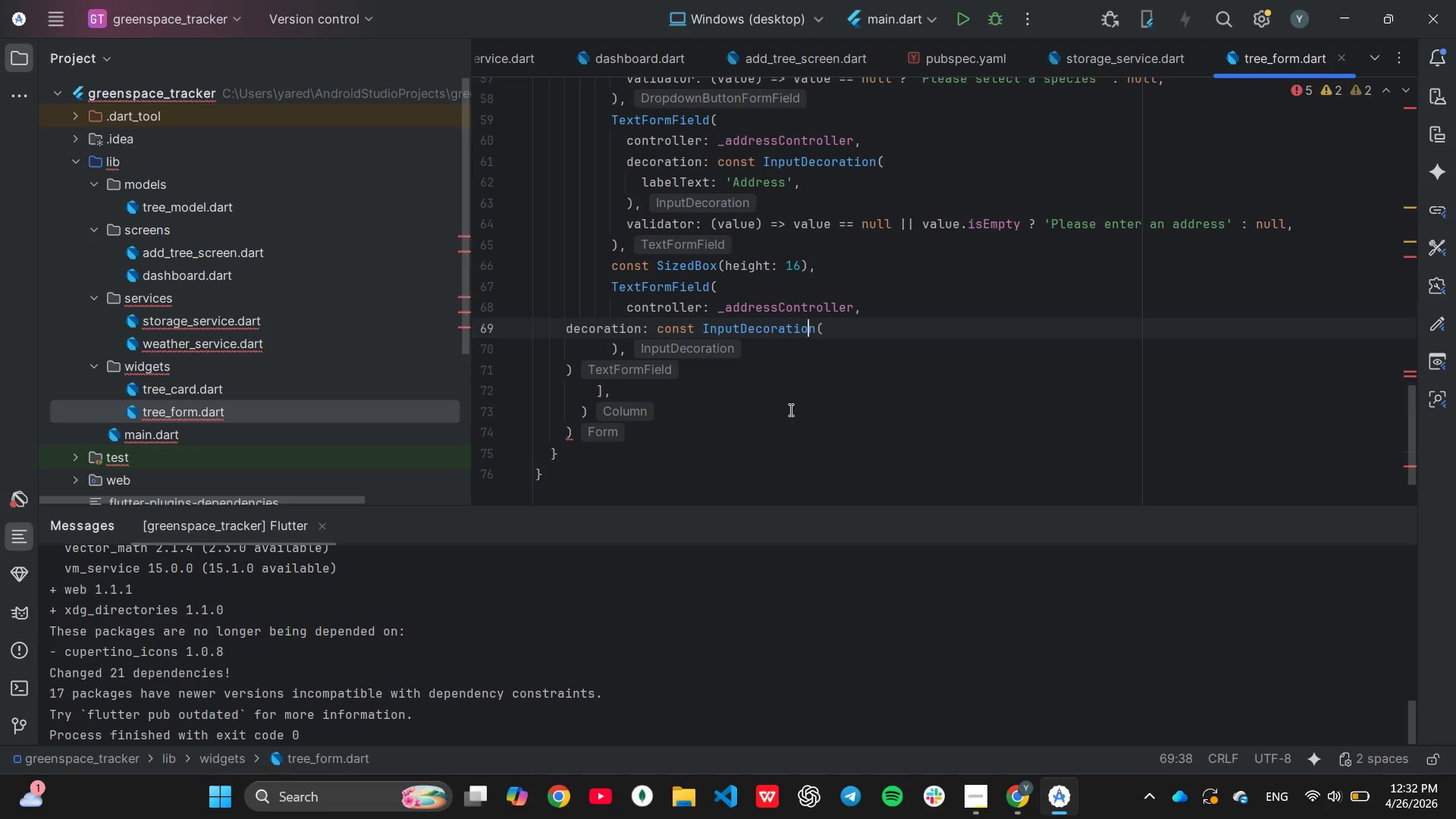 
hold_key(key=ArrowLeft, duration=1.51)
 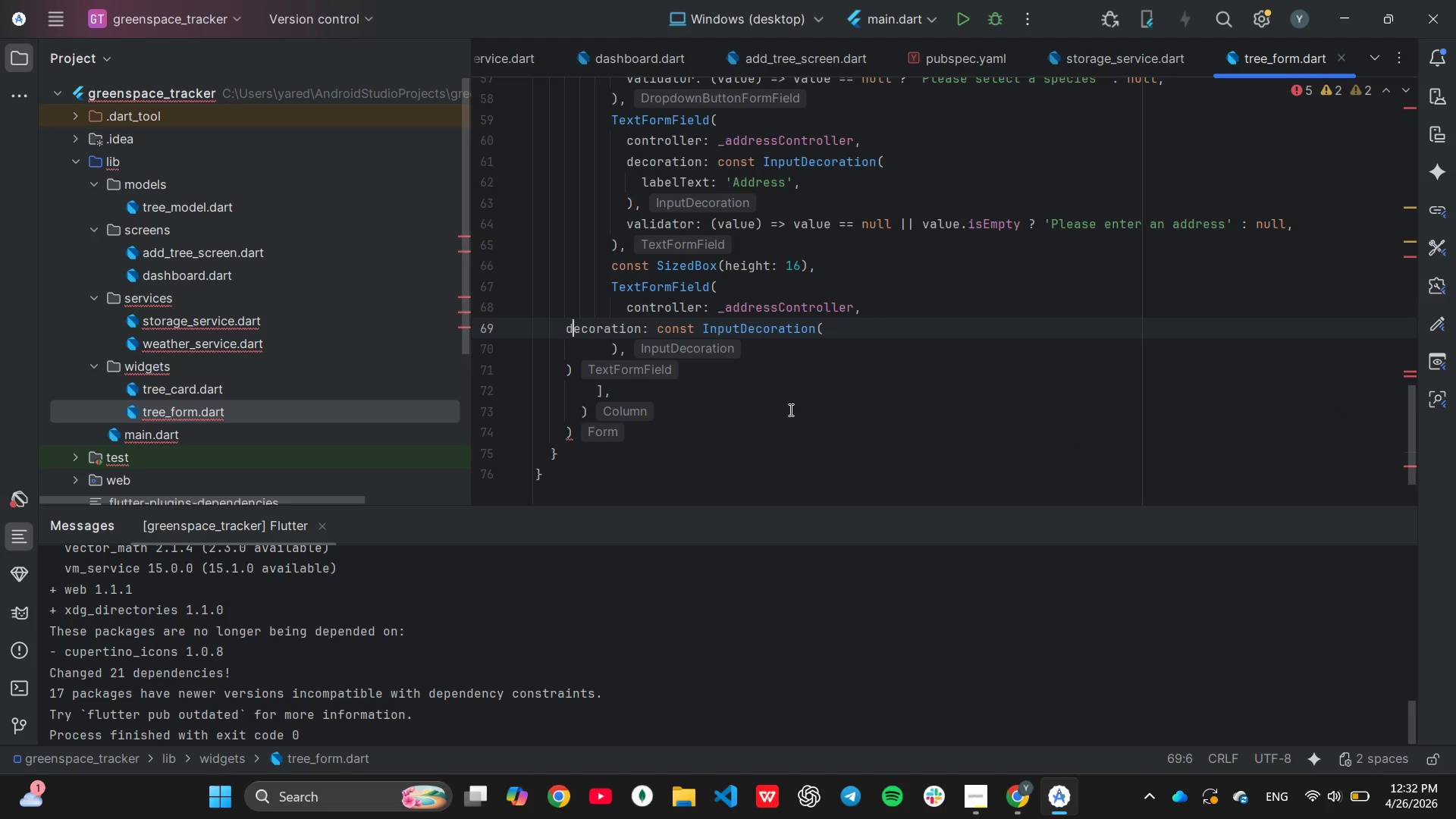 
key(ArrowLeft)
 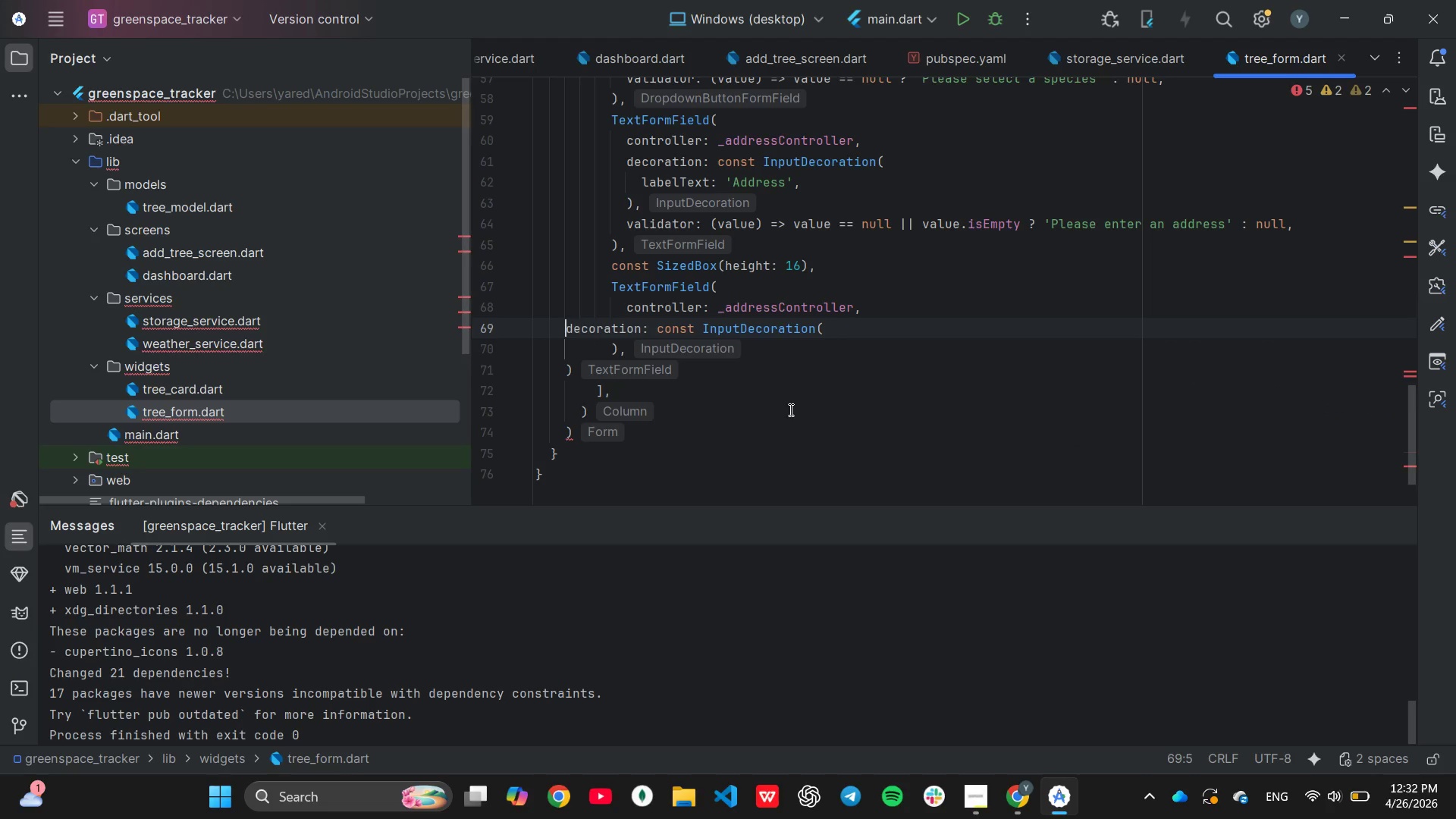 
key(Tab)
 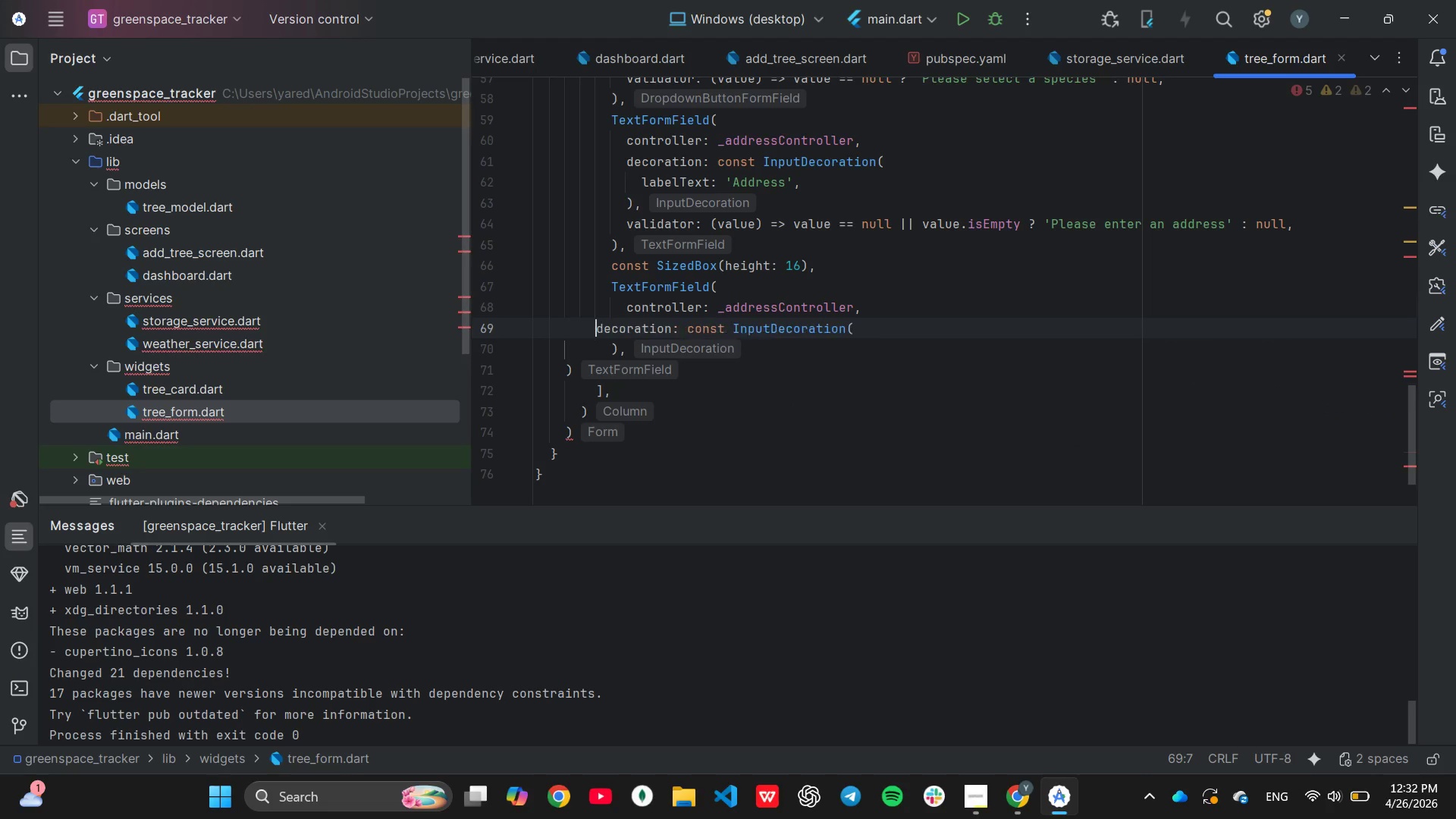 
key(Tab)
 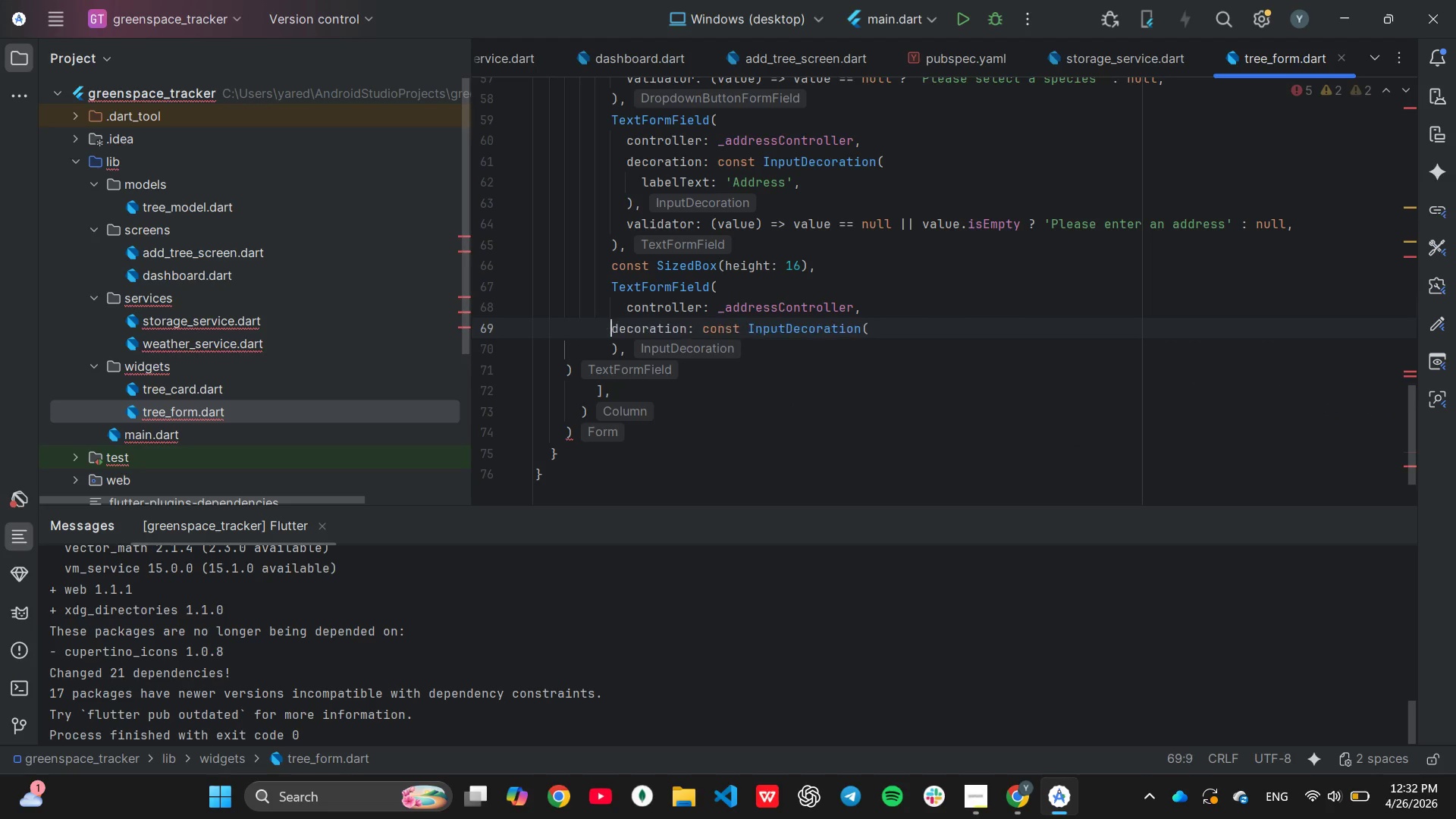 
key(Tab)
 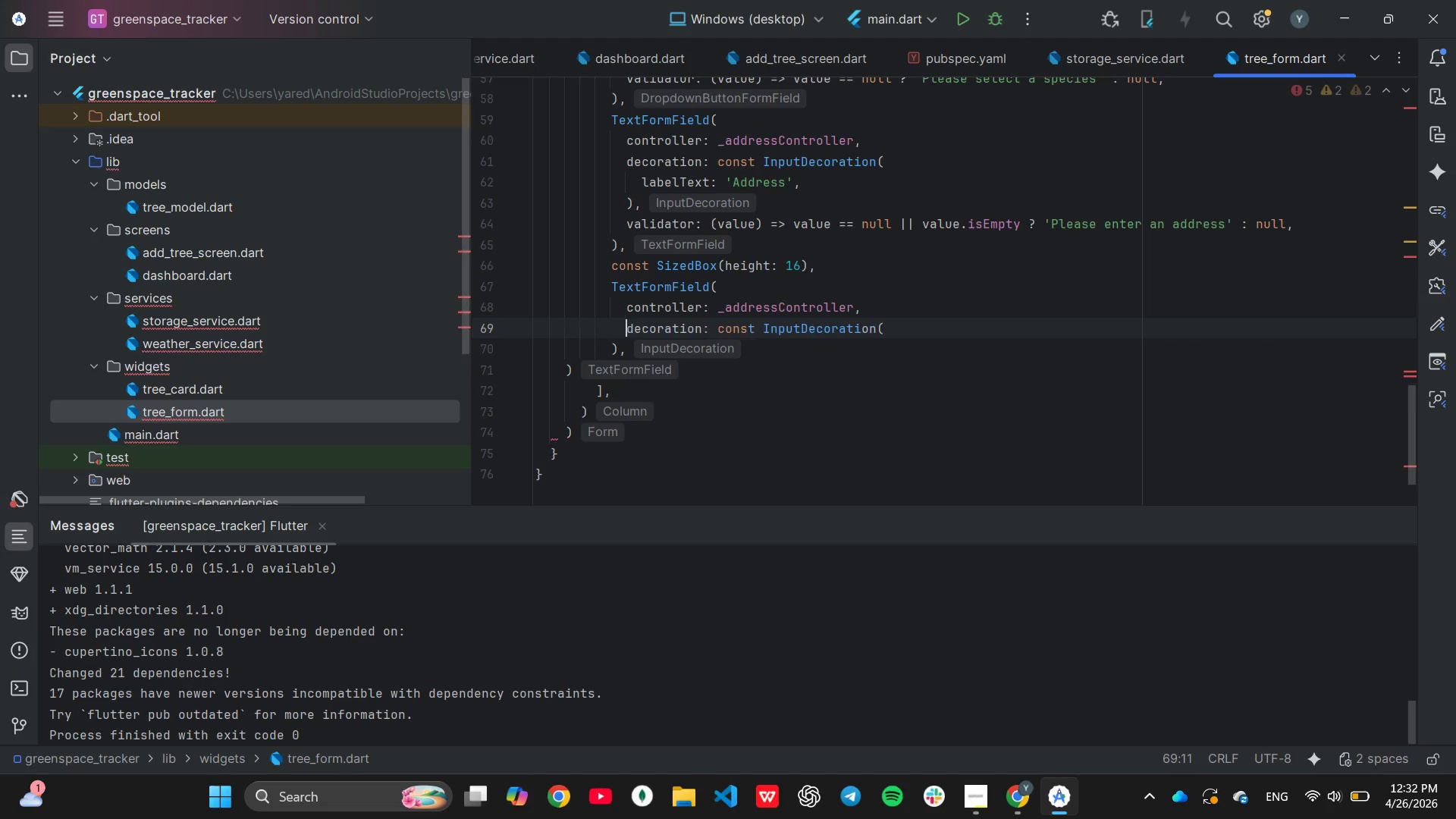 
key(Tab)
 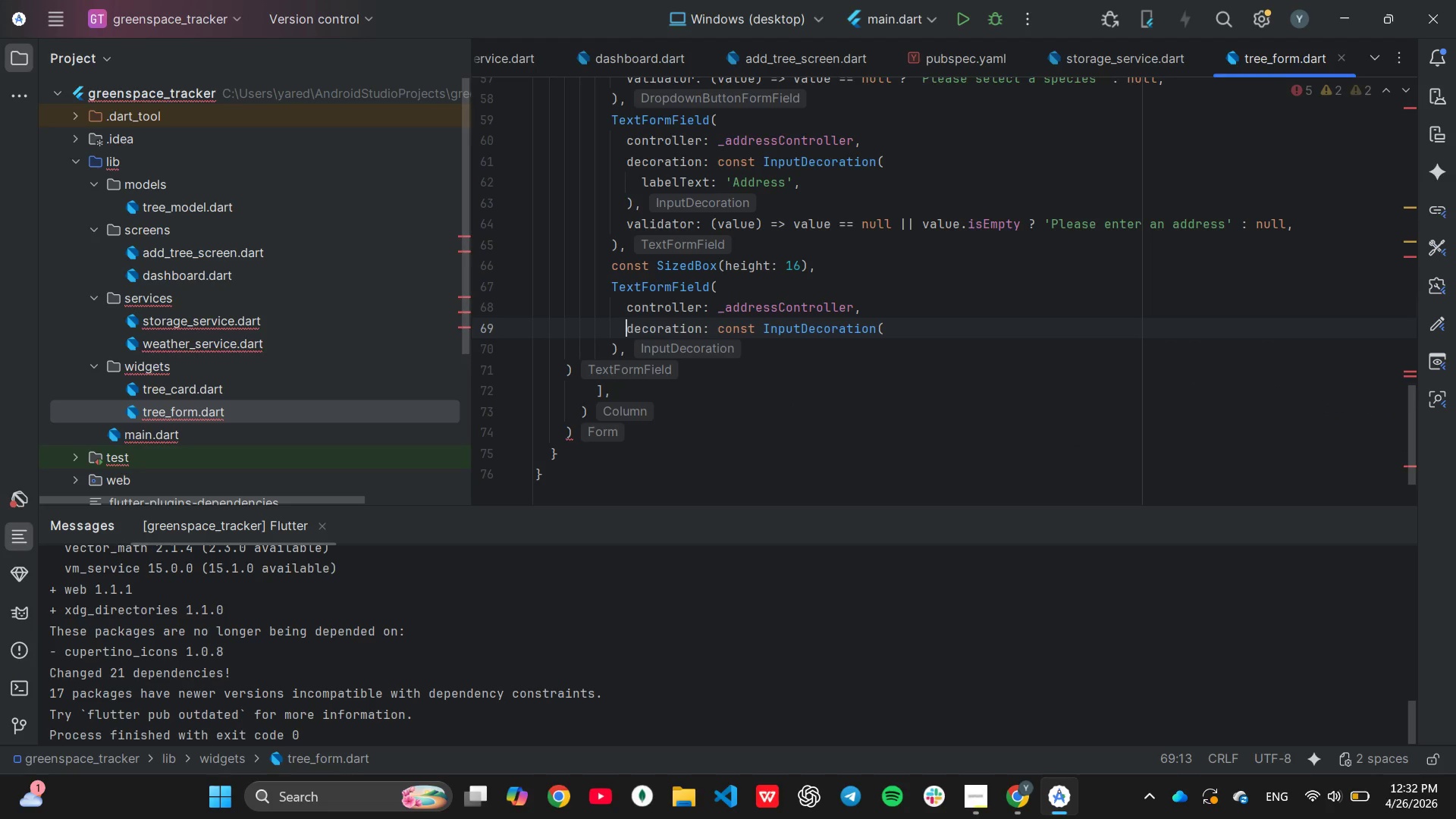 
hold_key(key=ArrowRight, duration=1.14)
 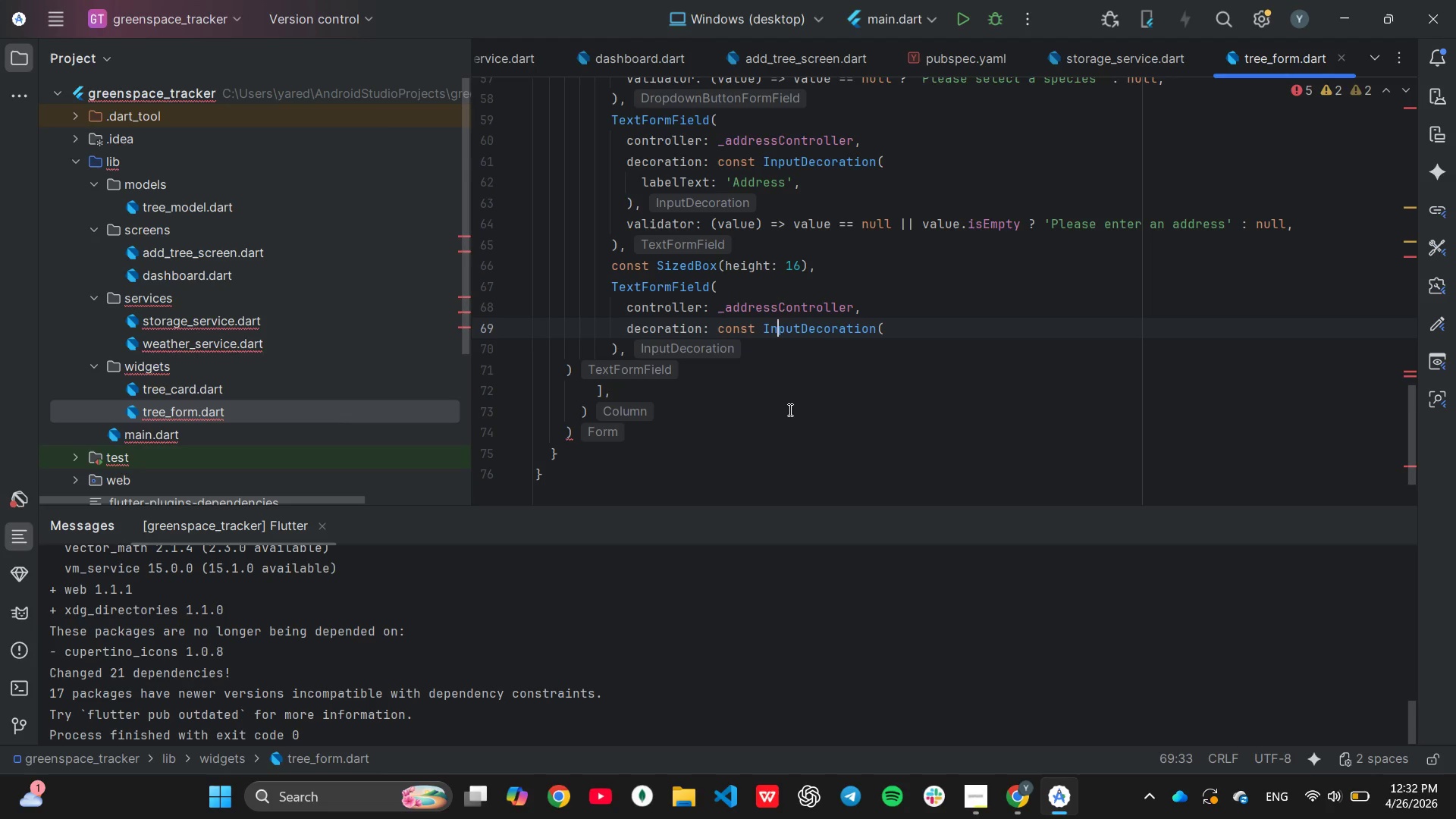 
key(ArrowRight)
 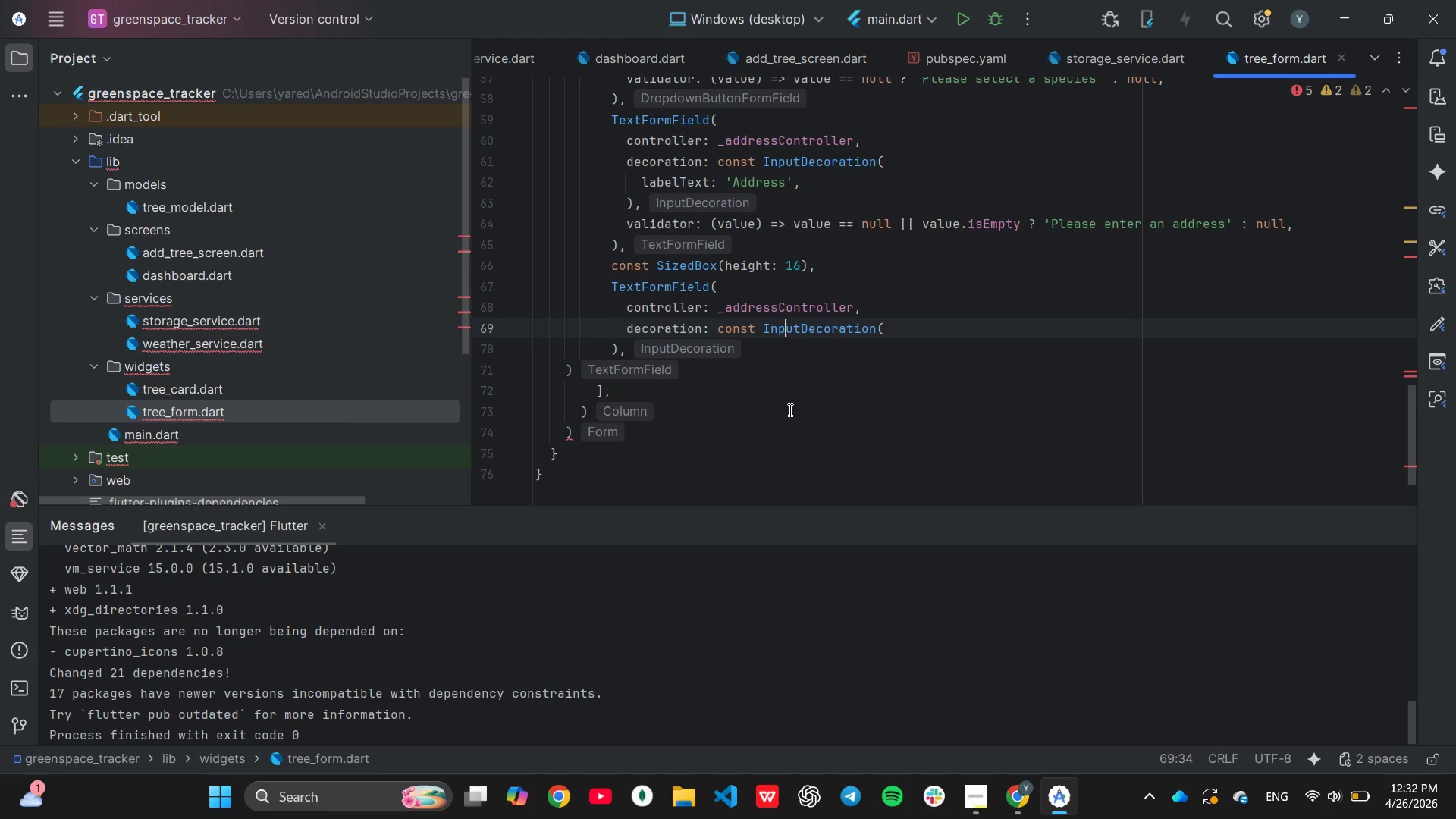 
hold_key(key=ArrowRight, duration=1.06)
 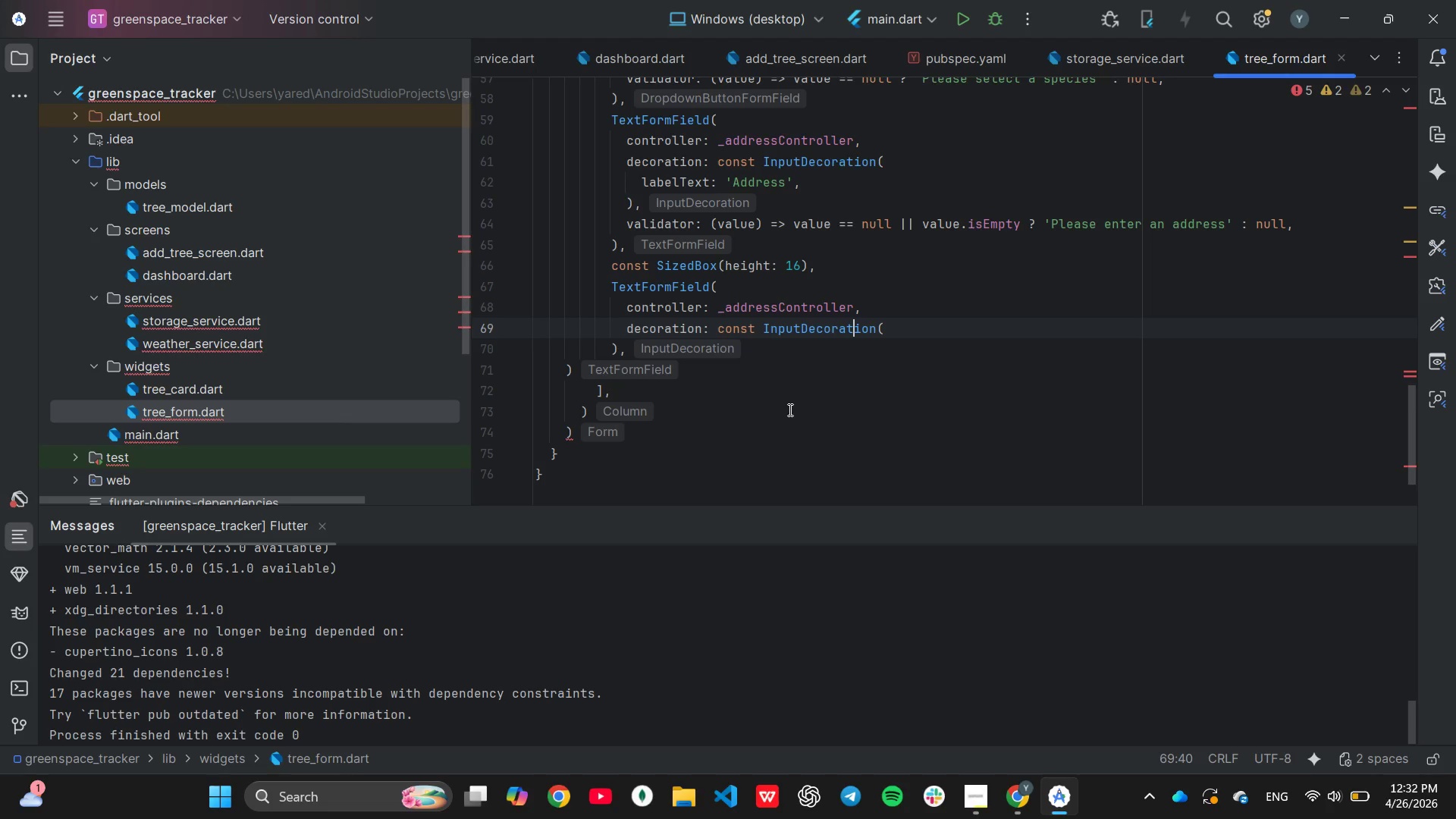 
key(ArrowRight)
 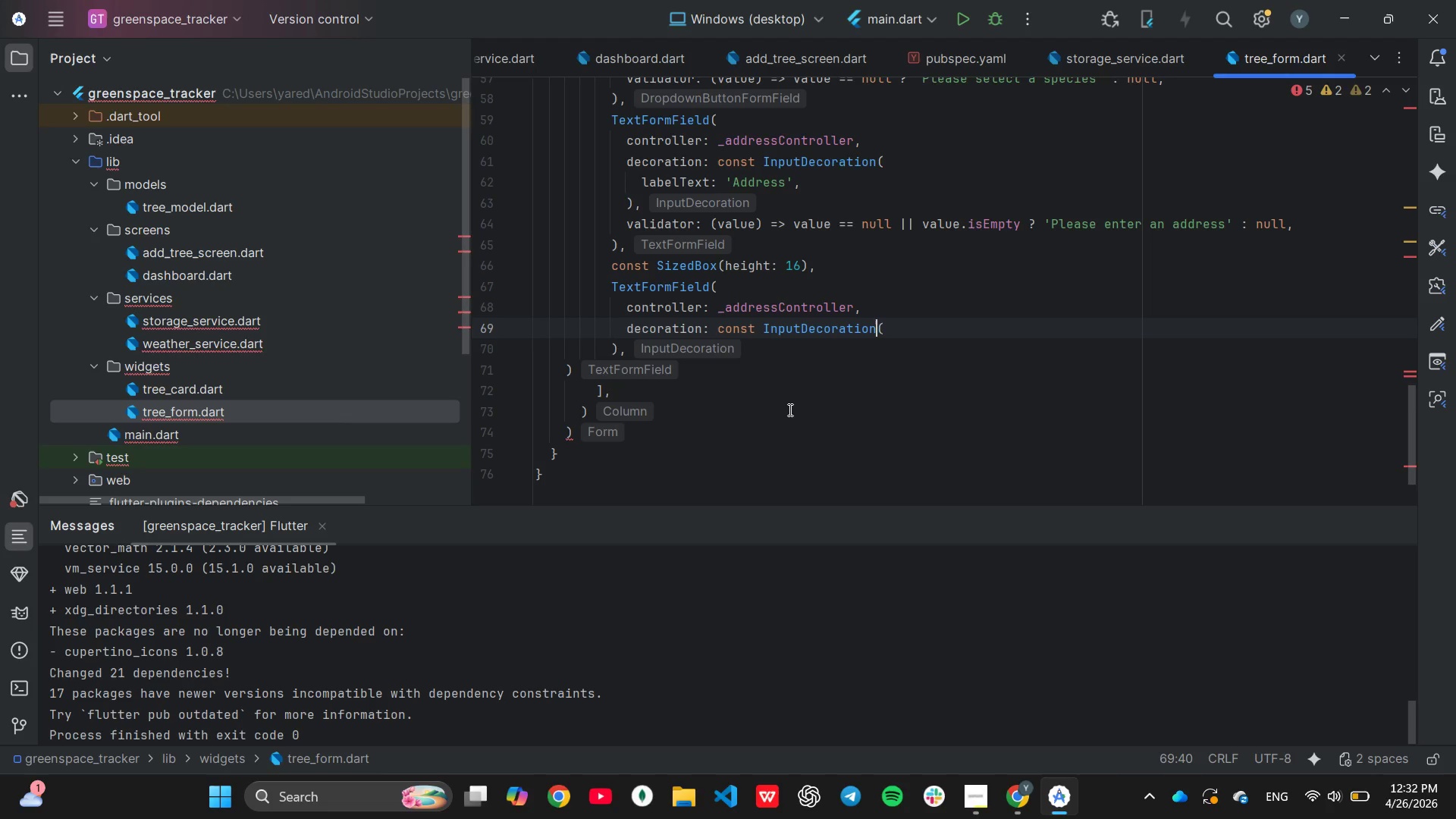 
key(ArrowRight)
 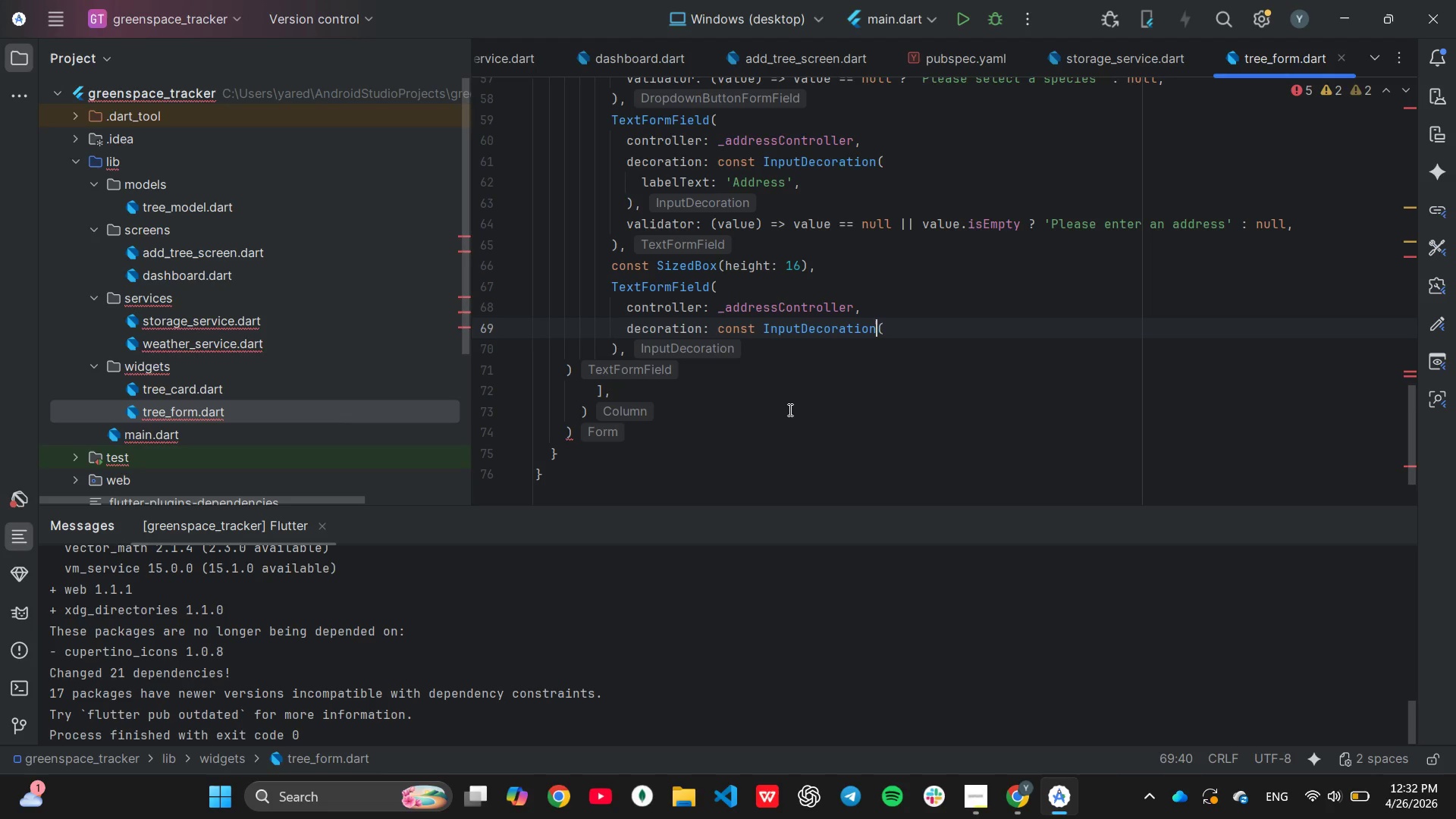 
key(ArrowRight)
 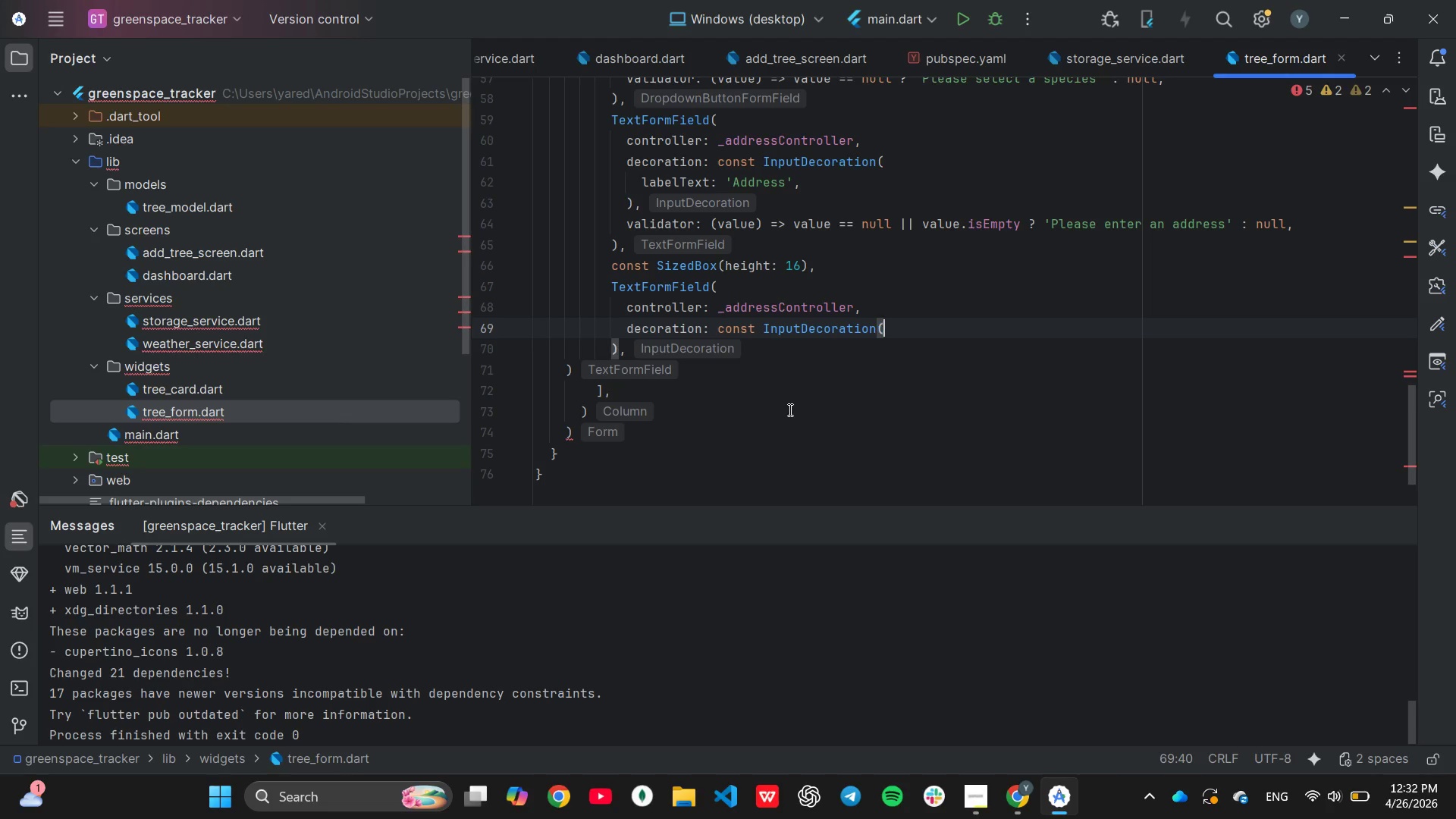 
key(ArrowRight)
 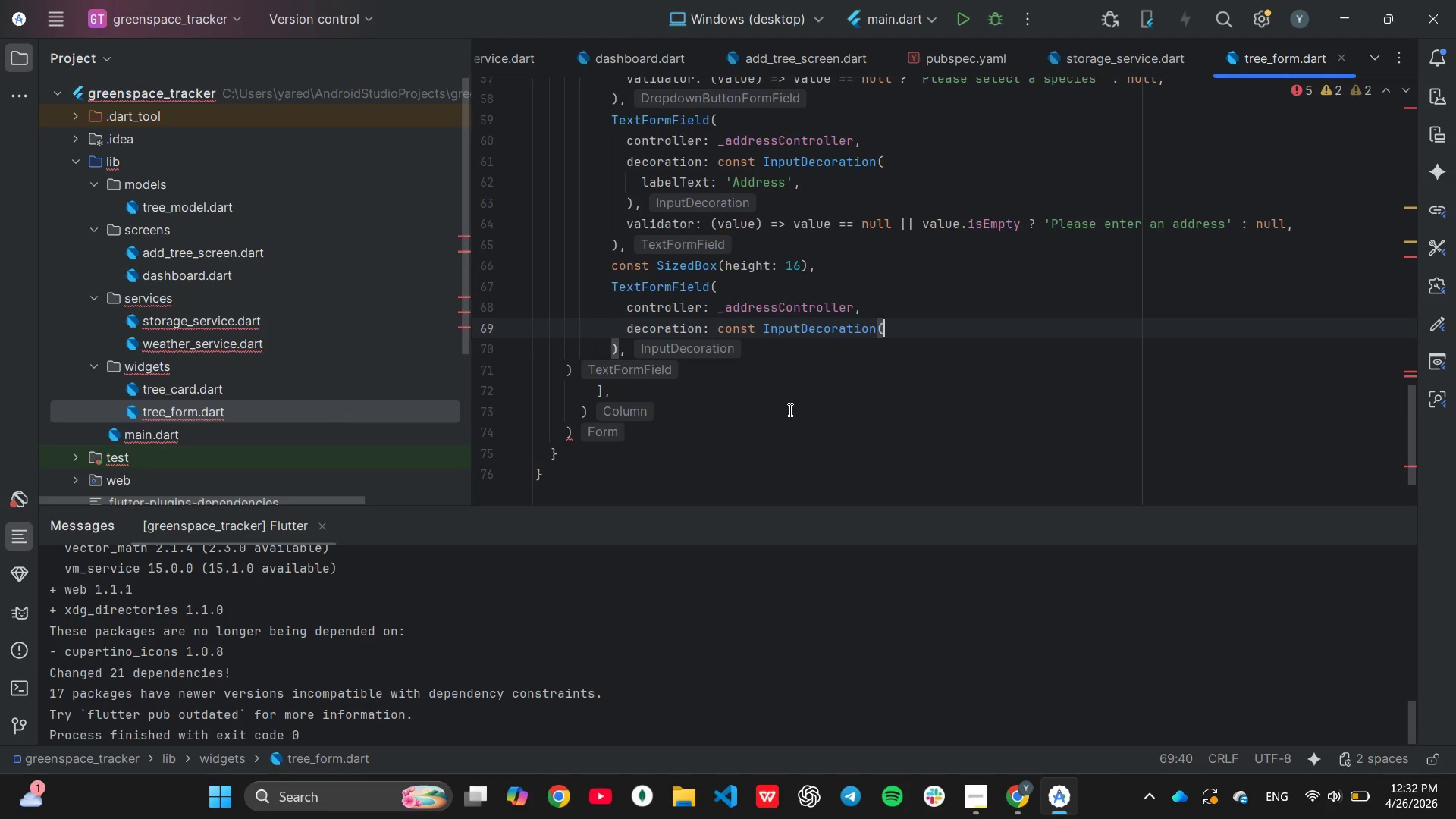 
key(ArrowRight)
 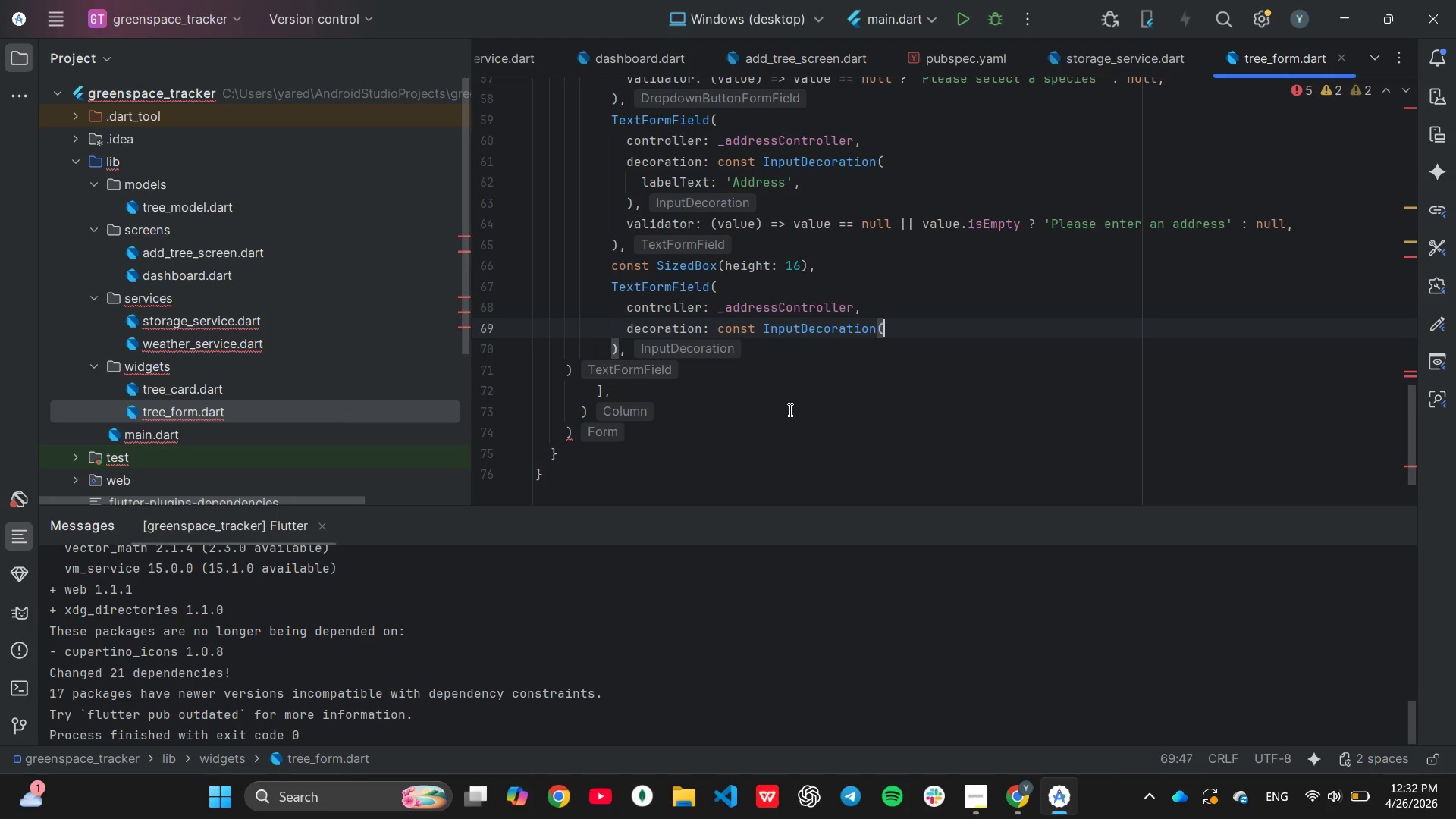 
key(ArrowRight)
 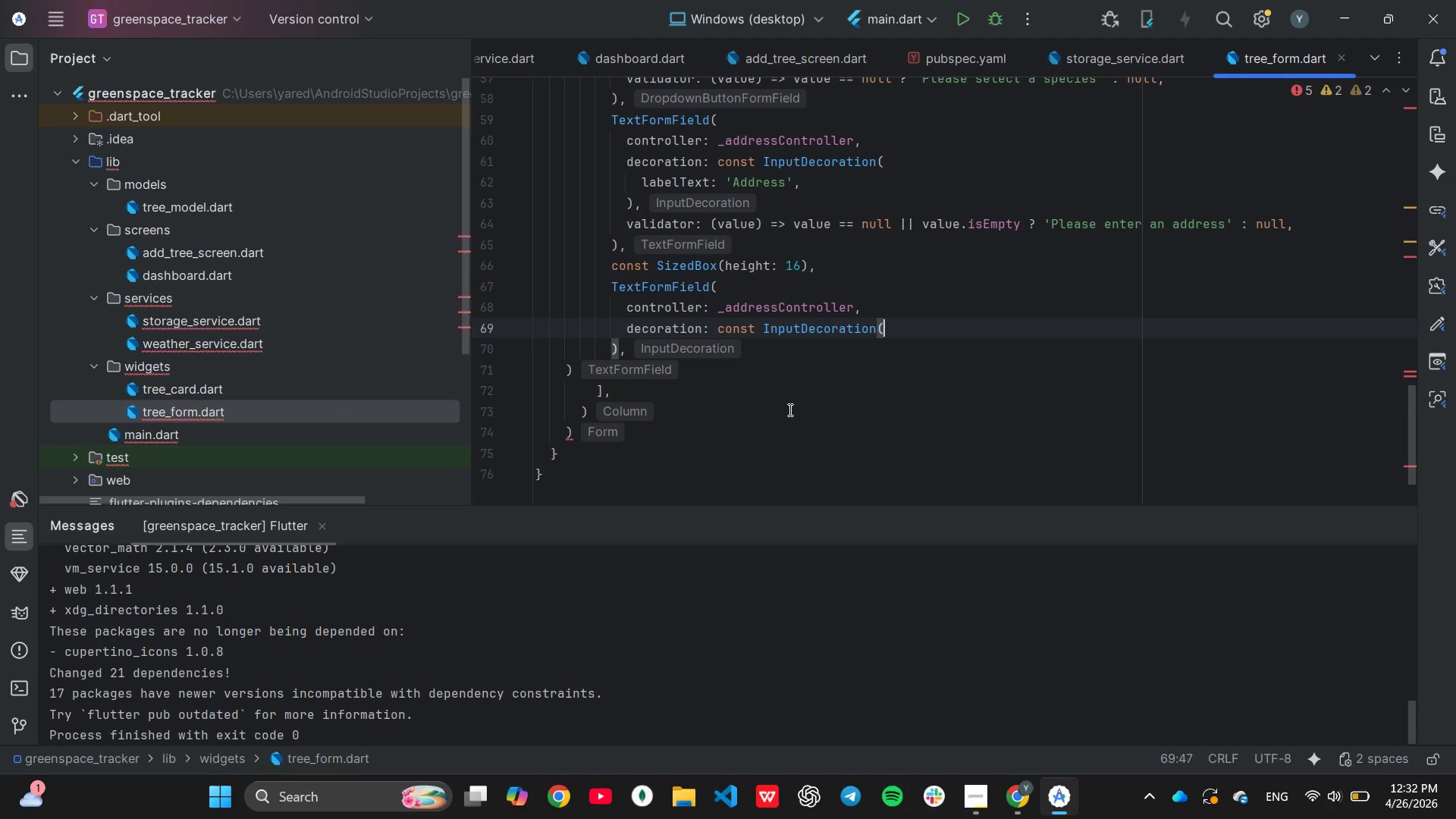 
key(ArrowRight)
 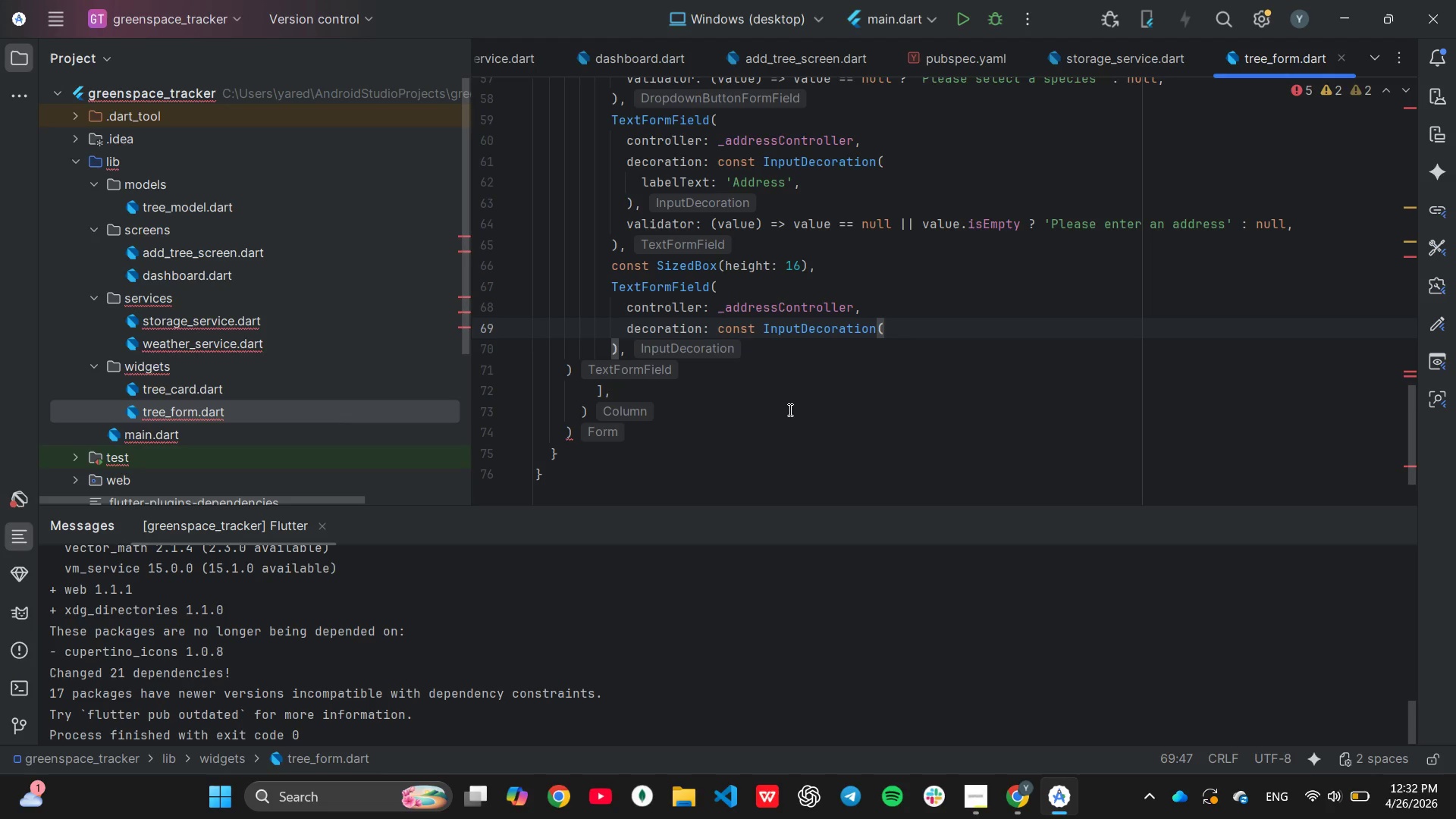 
type( label)
 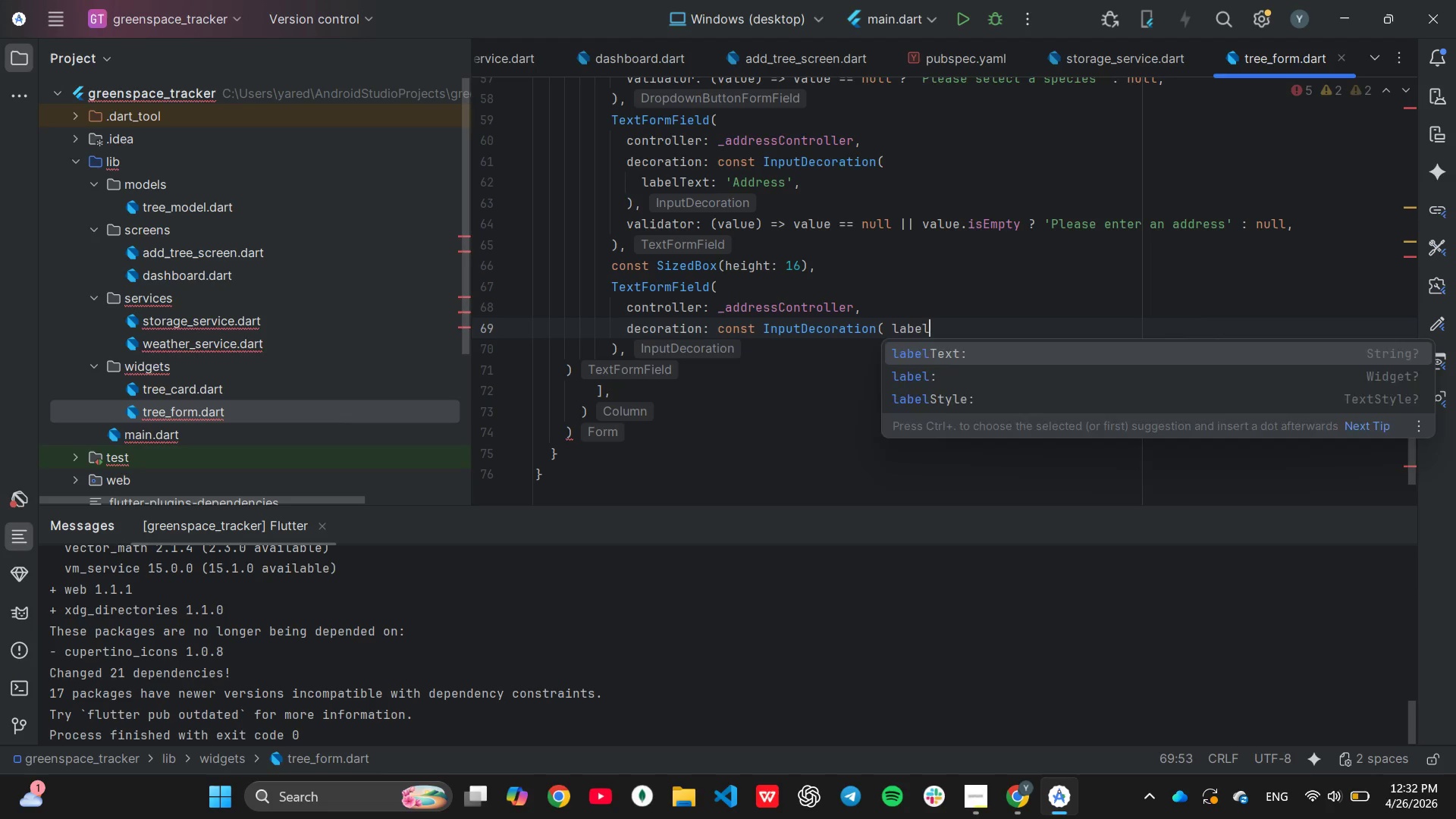 
key(Enter)
 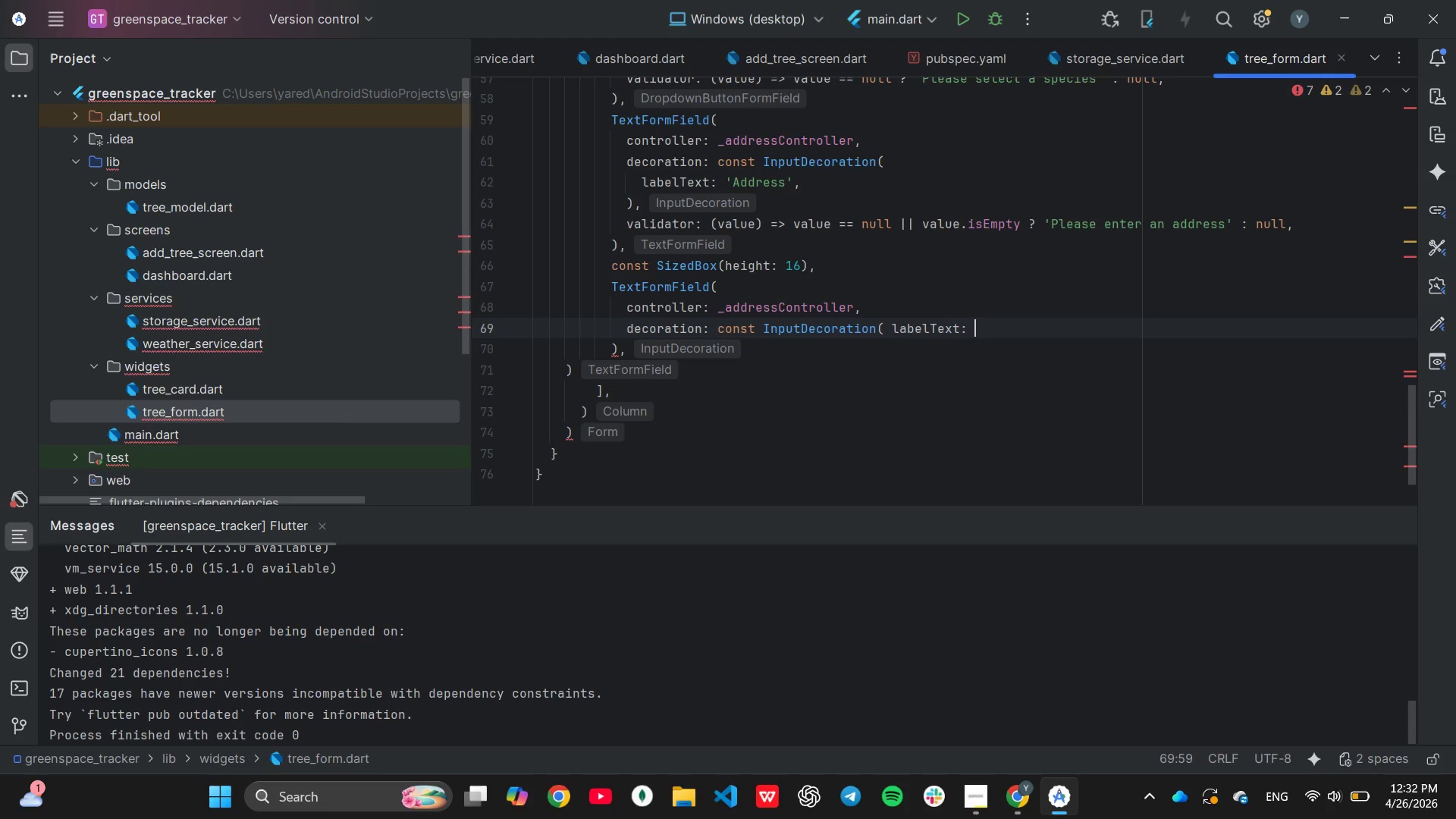 
type(Nei)
key(Backspace)
key(Backspace)
key(Backspace)
type('Neight)
key(Backspace)
 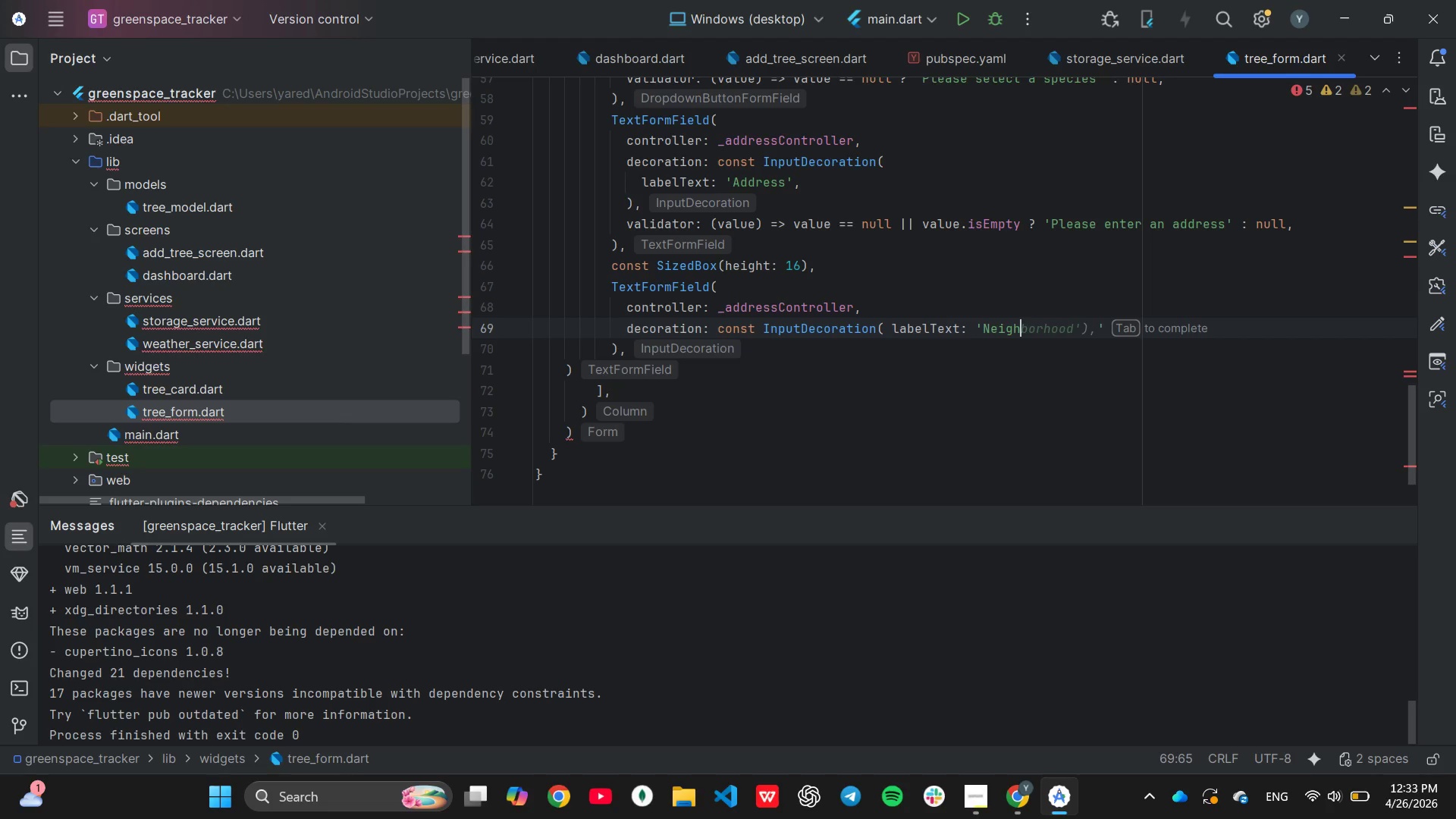 
key(Tab)
 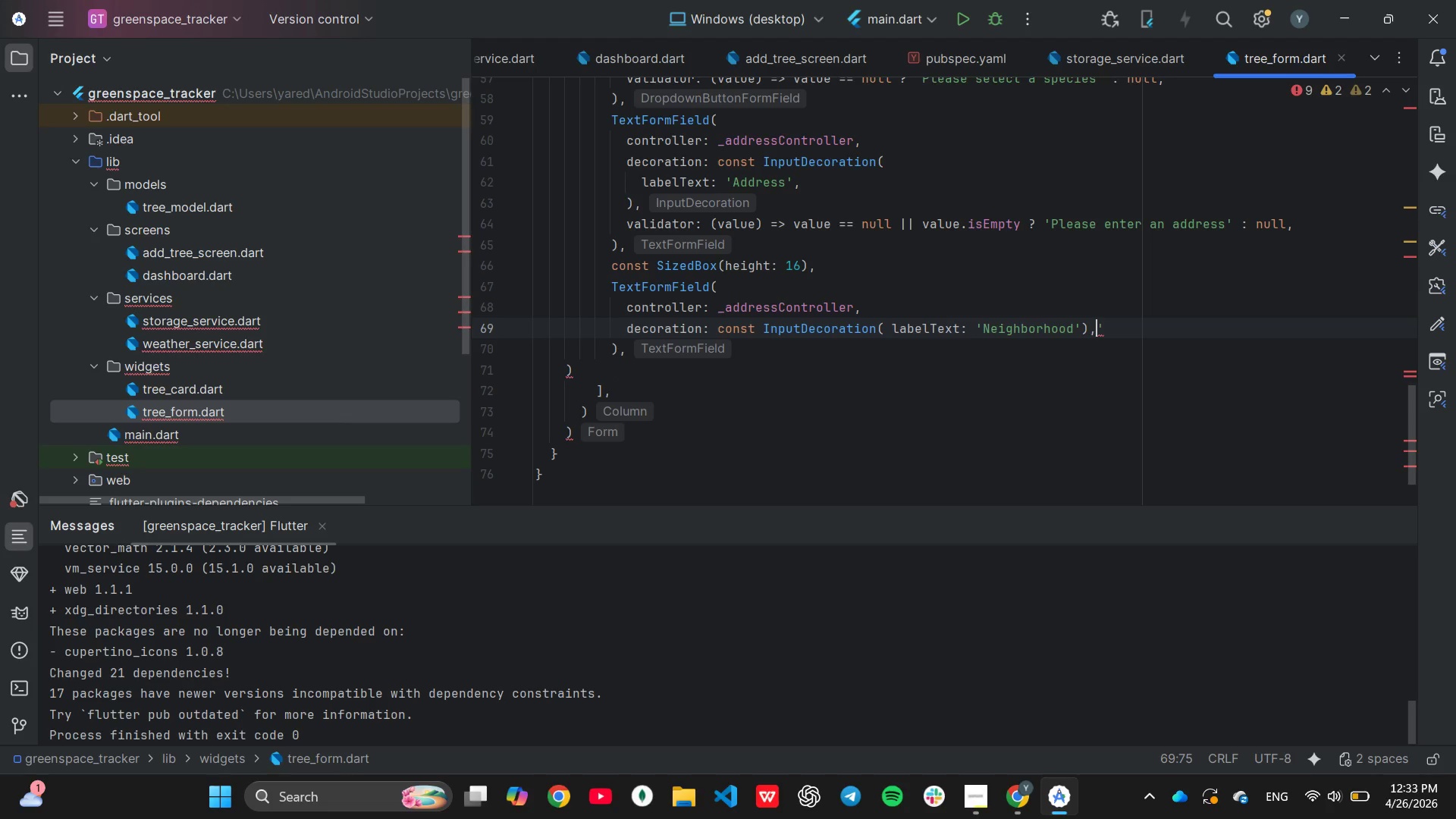 
key(ArrowLeft)
 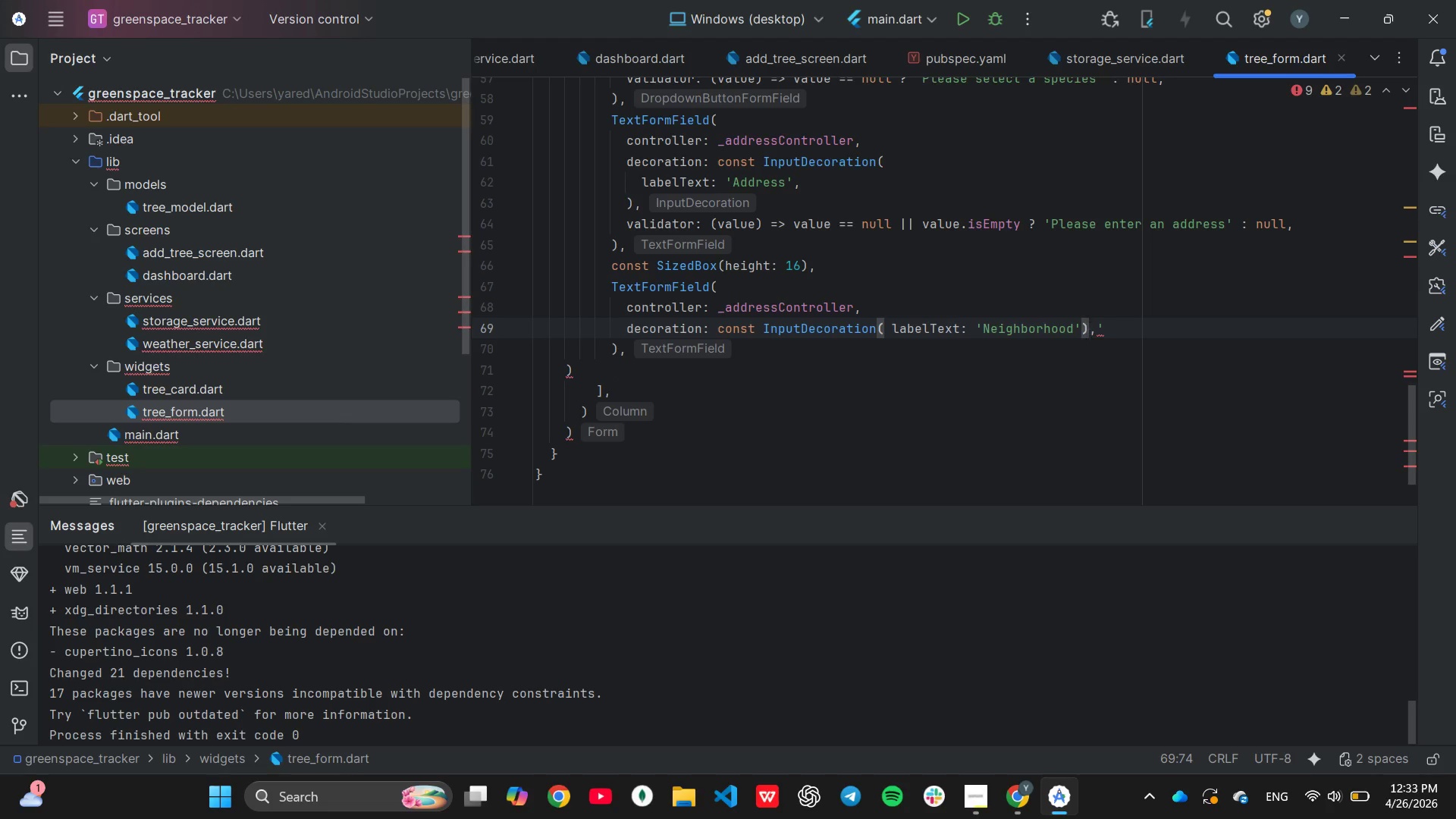 
key(Backspace)
key(Backspace)
type(/city)
 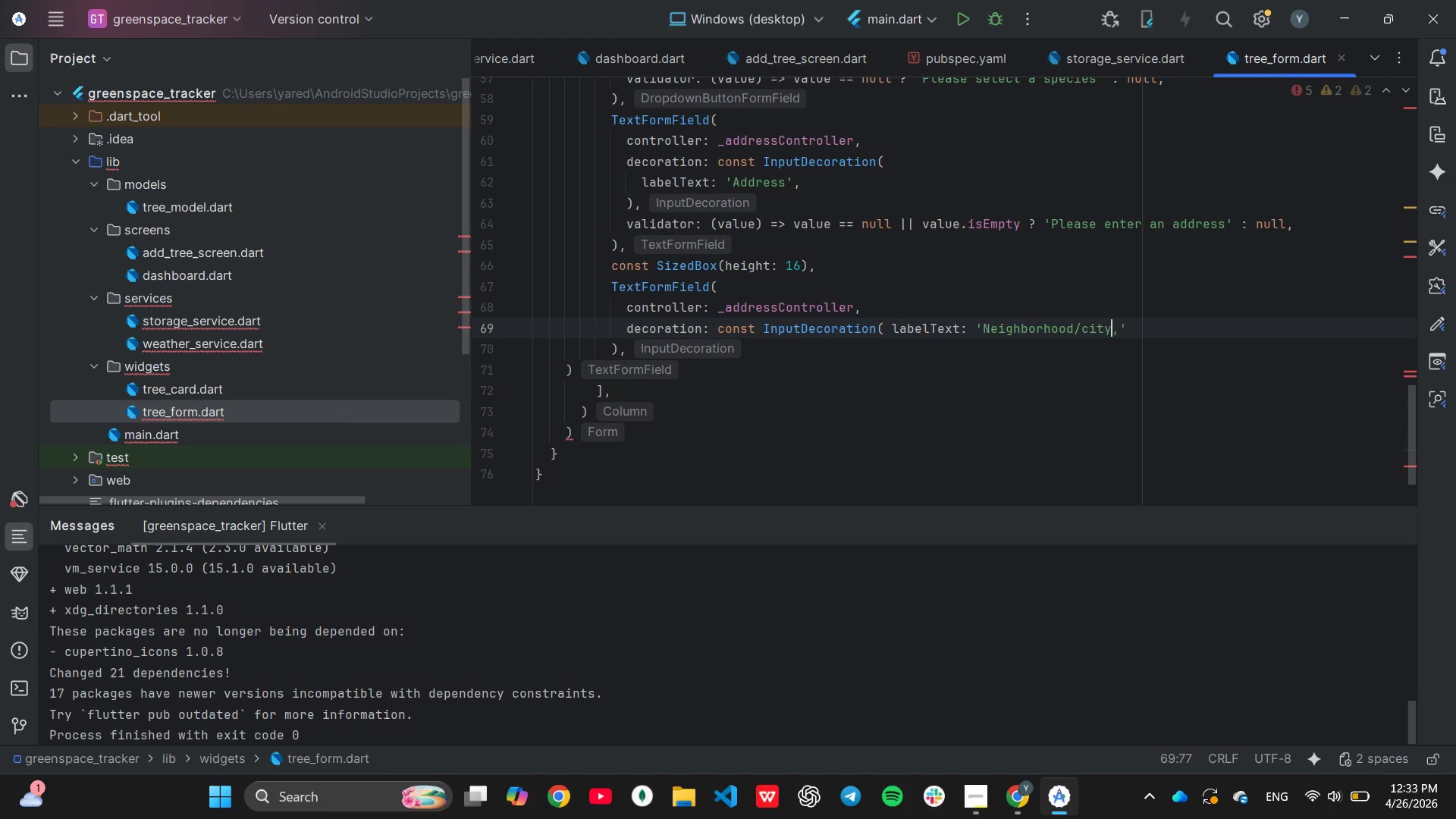 
key(ArrowRight)
 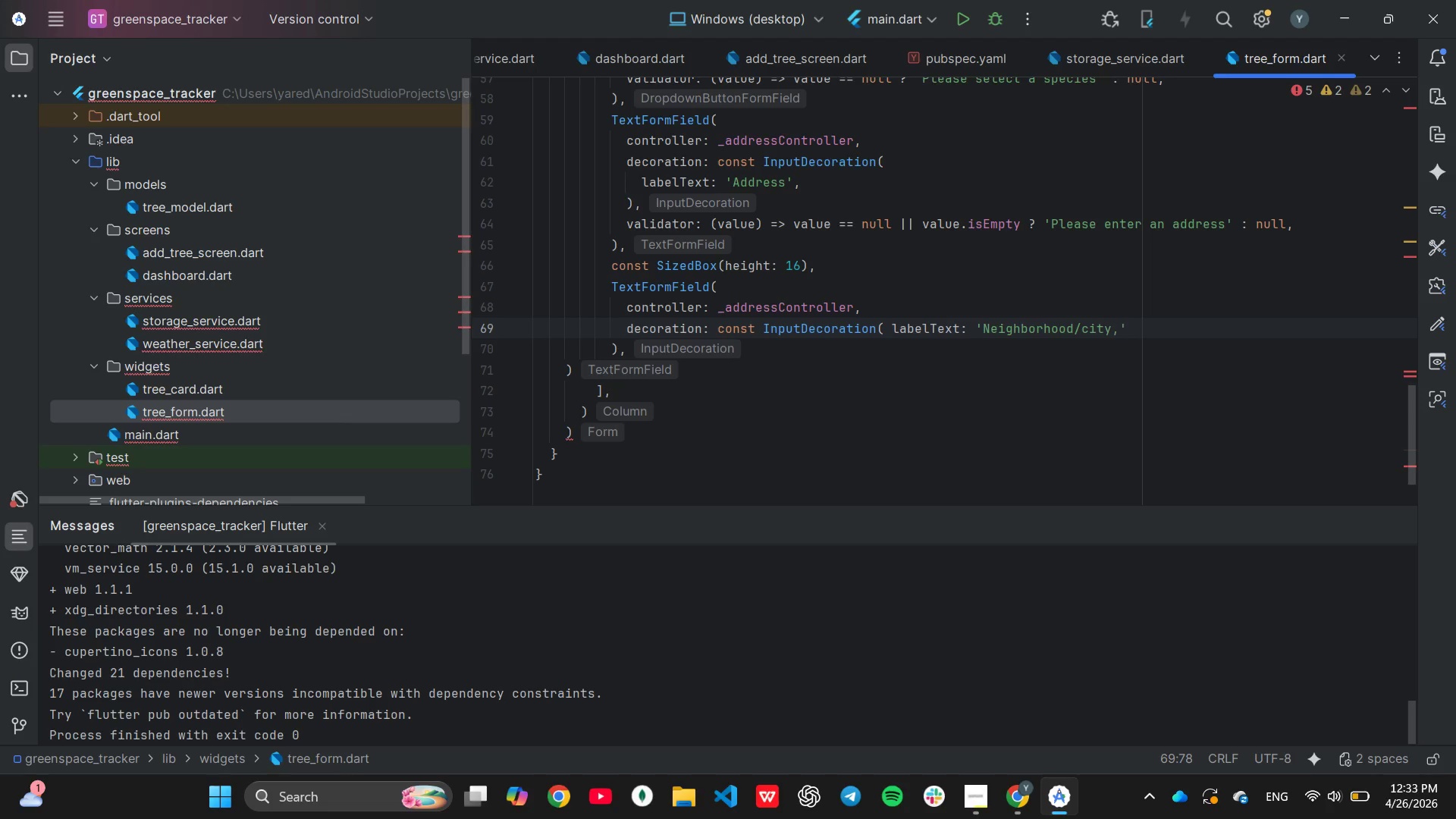 
key(Backspace)
 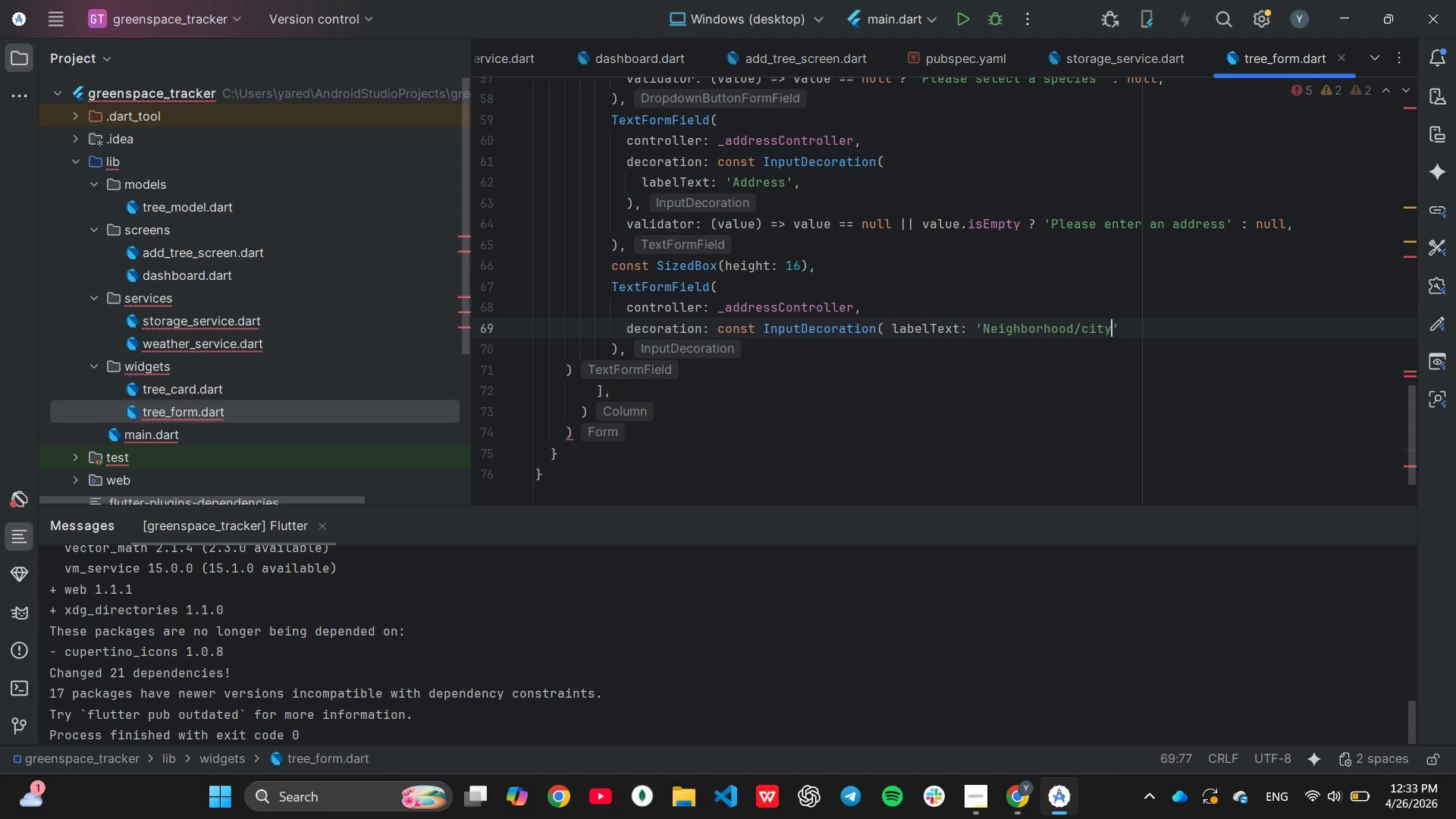 
key(Shift+ShiftLeft)
 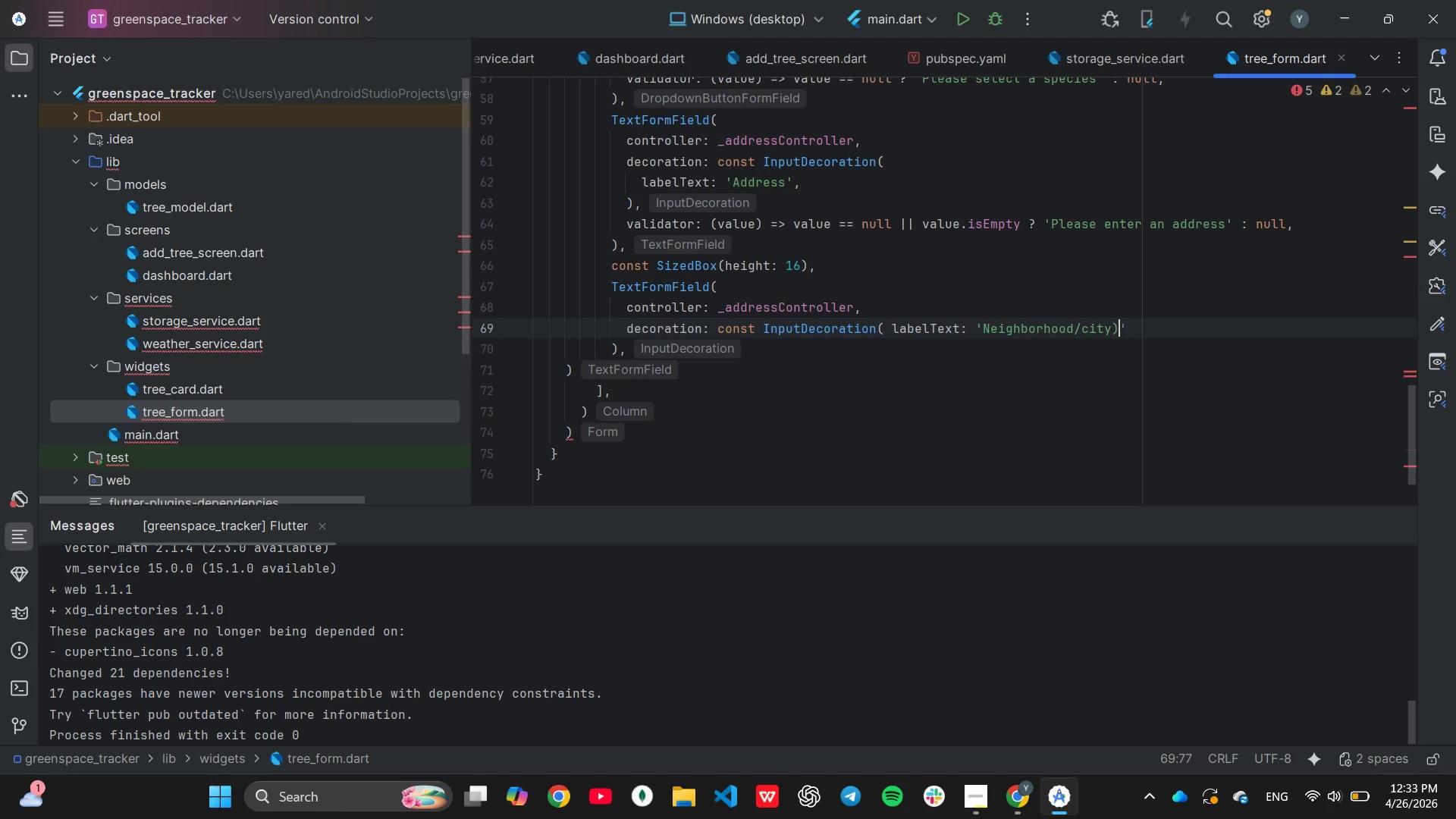 
key(Shift+0)
 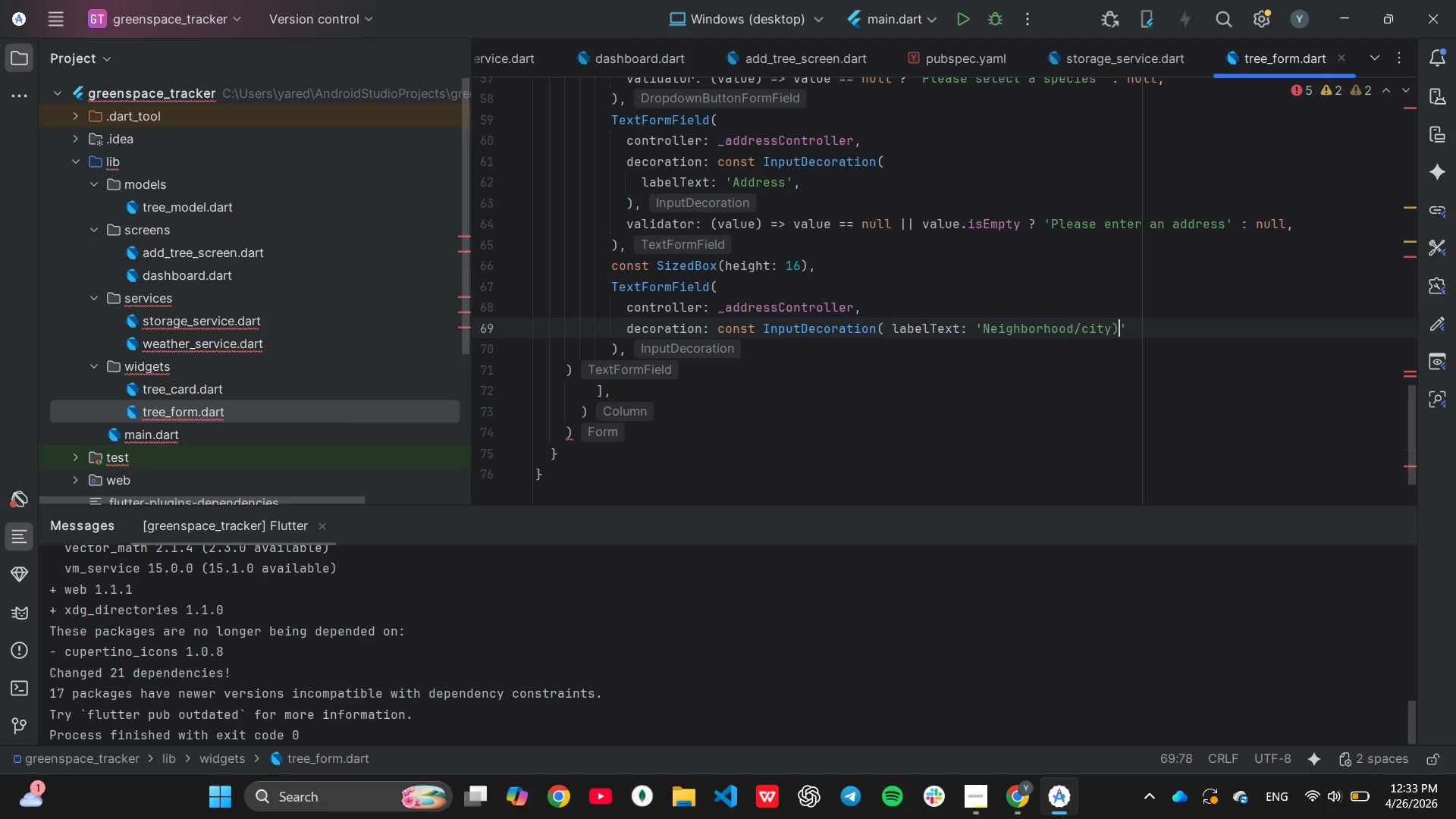 
key(ArrowRight)
 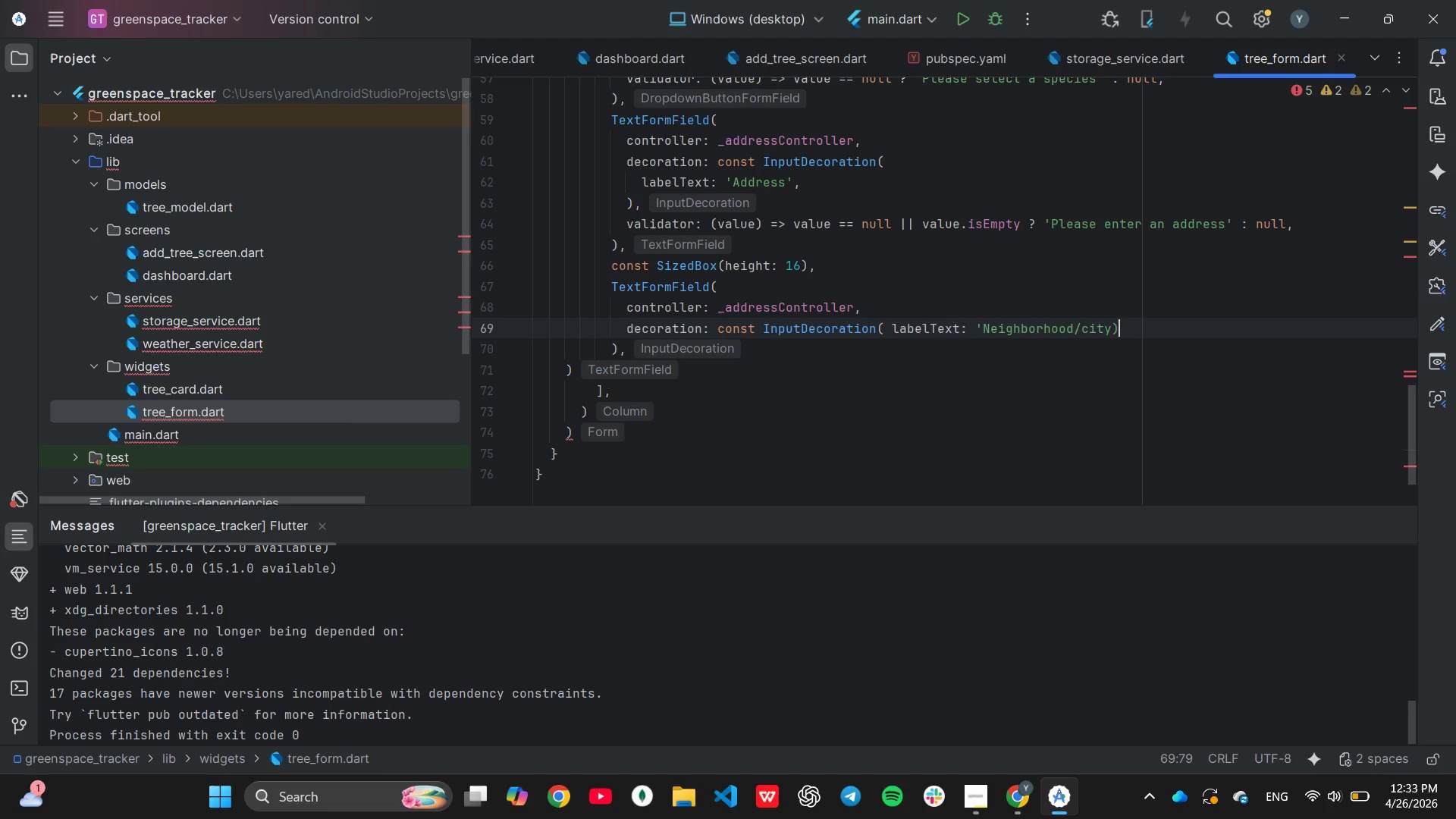 
key(Backspace)
 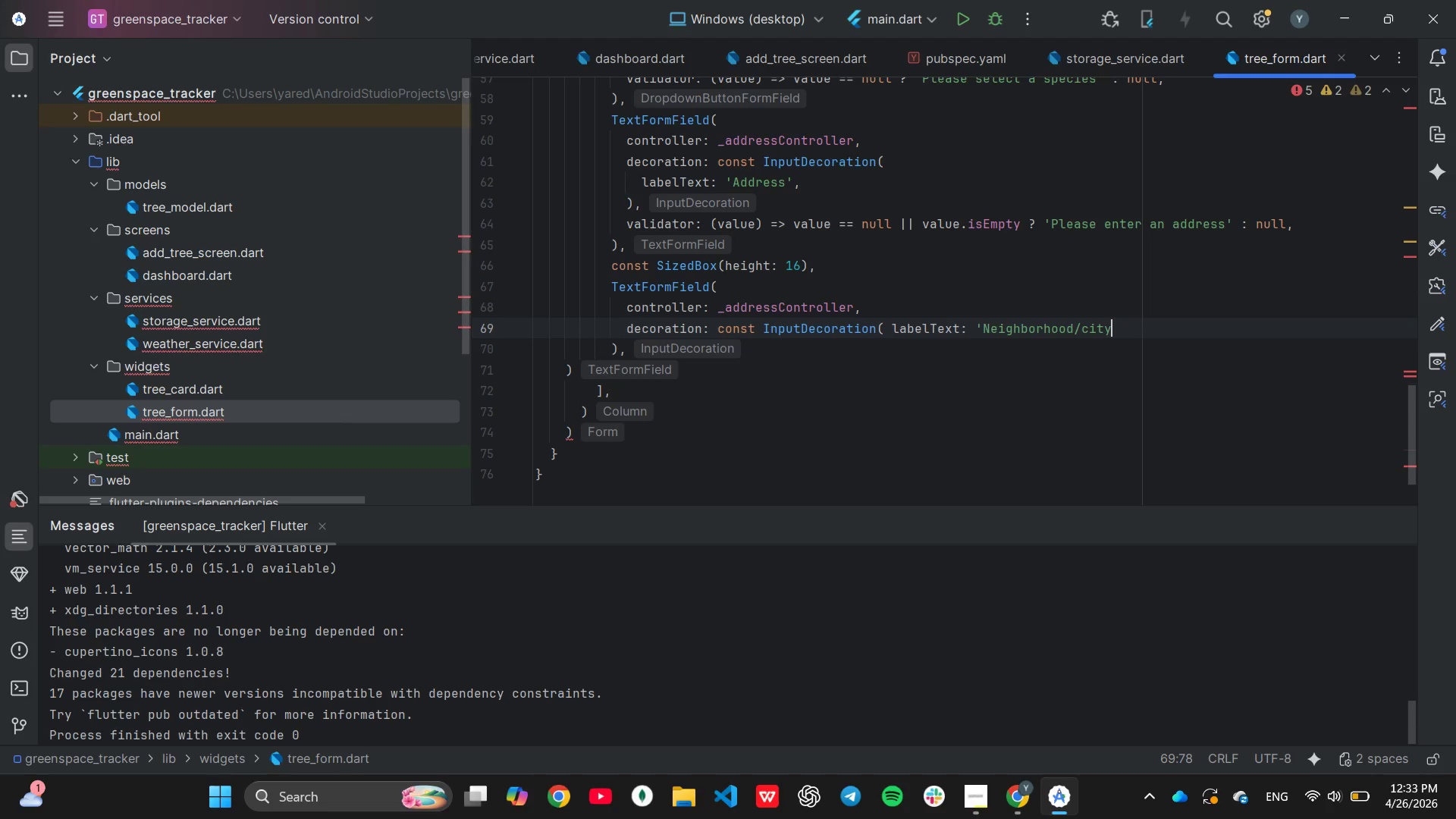 
key(Backspace)
 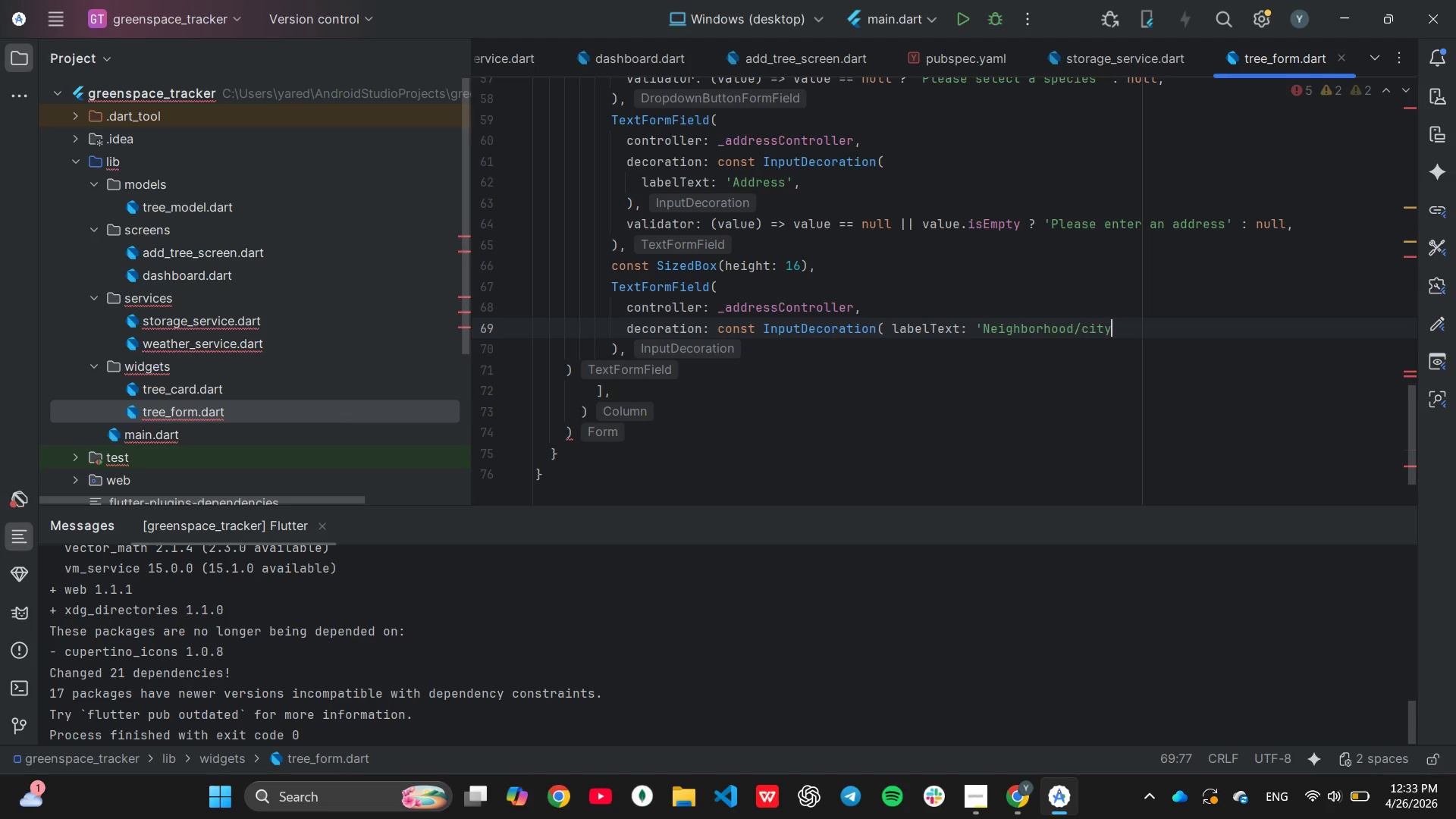 
key(Shift+0)
 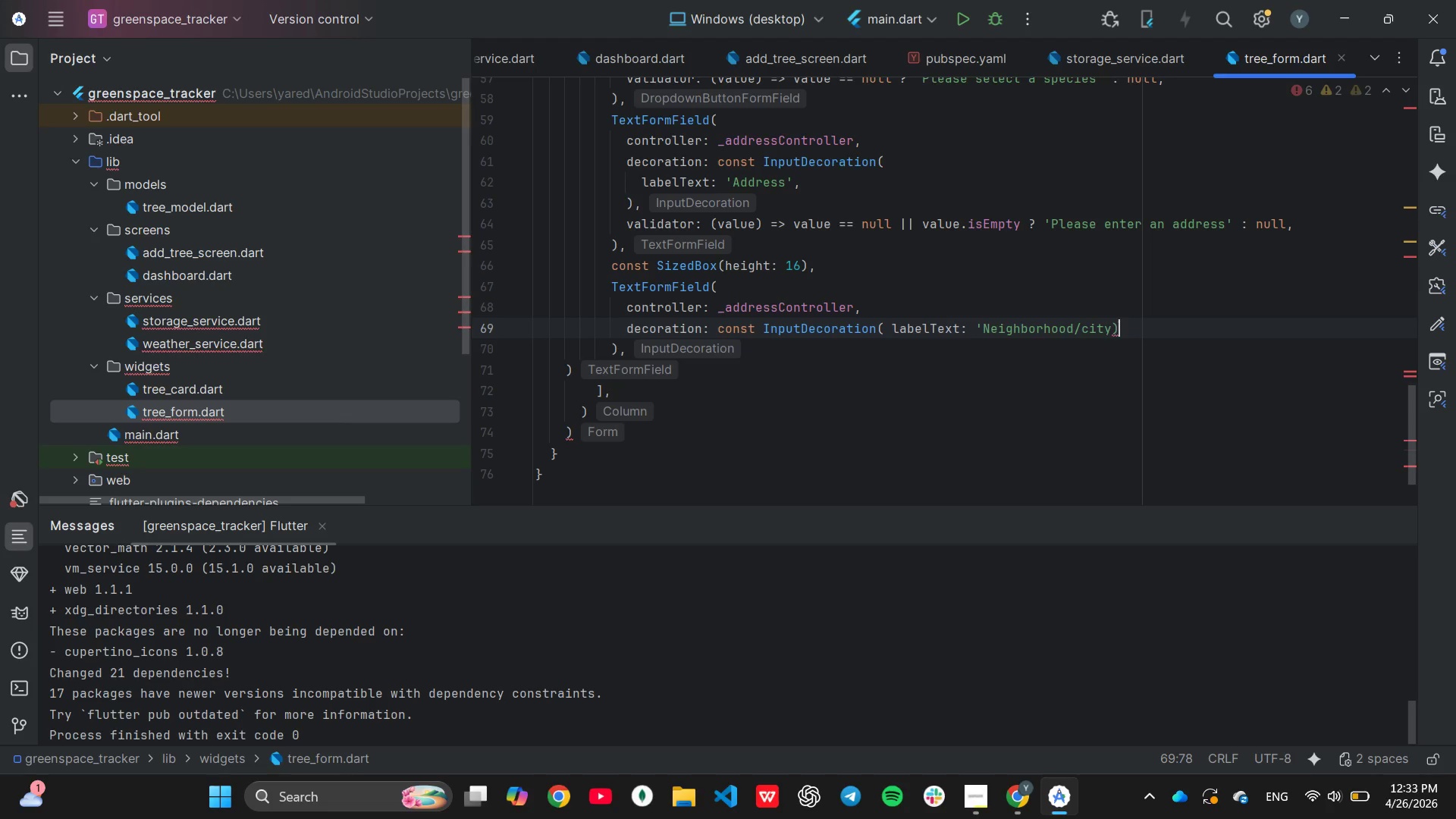 
key(Quote)
 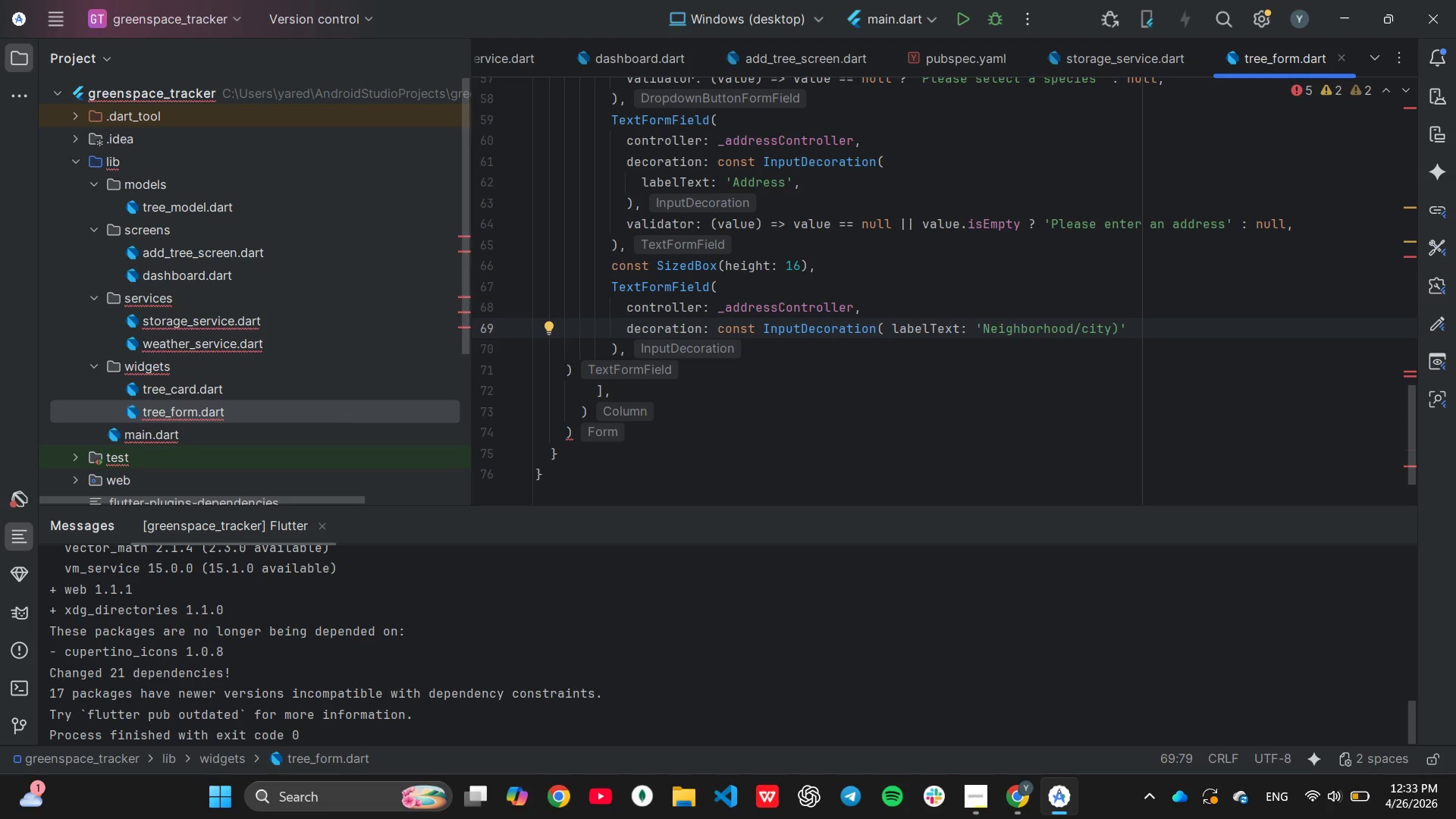 
key(ArrowLeft)
 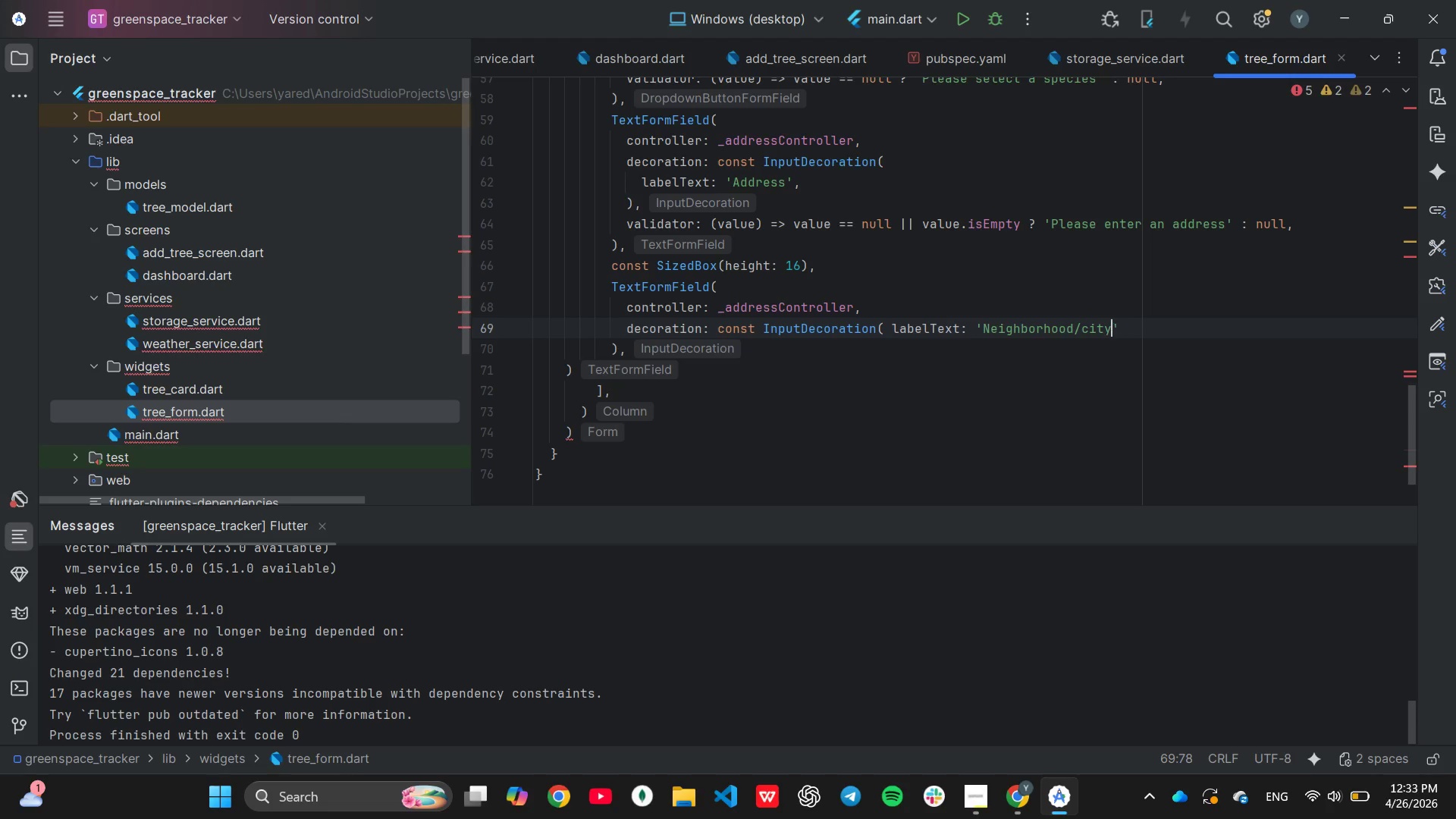 
key(Backspace)
 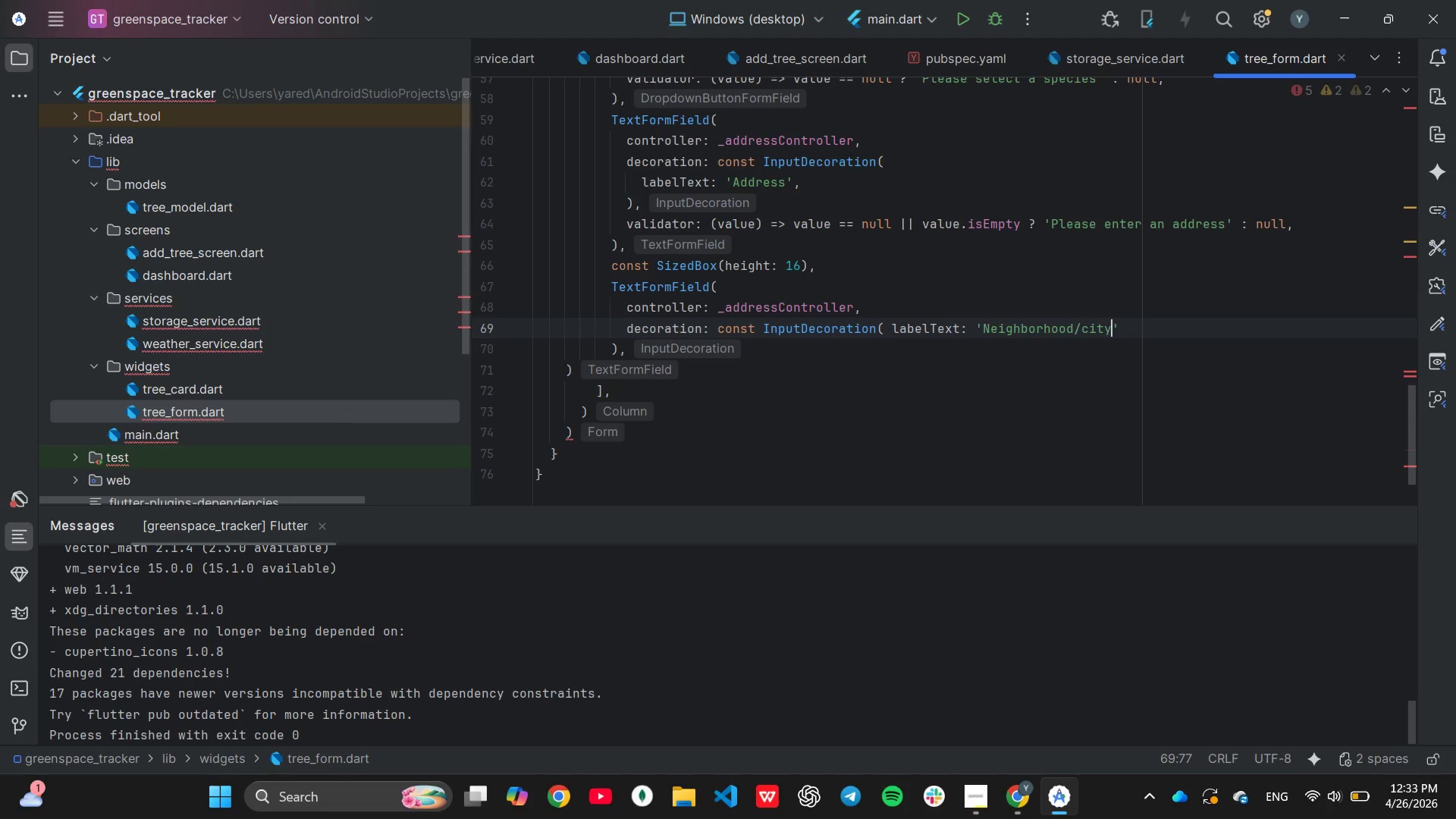 
key(ArrowRight)
 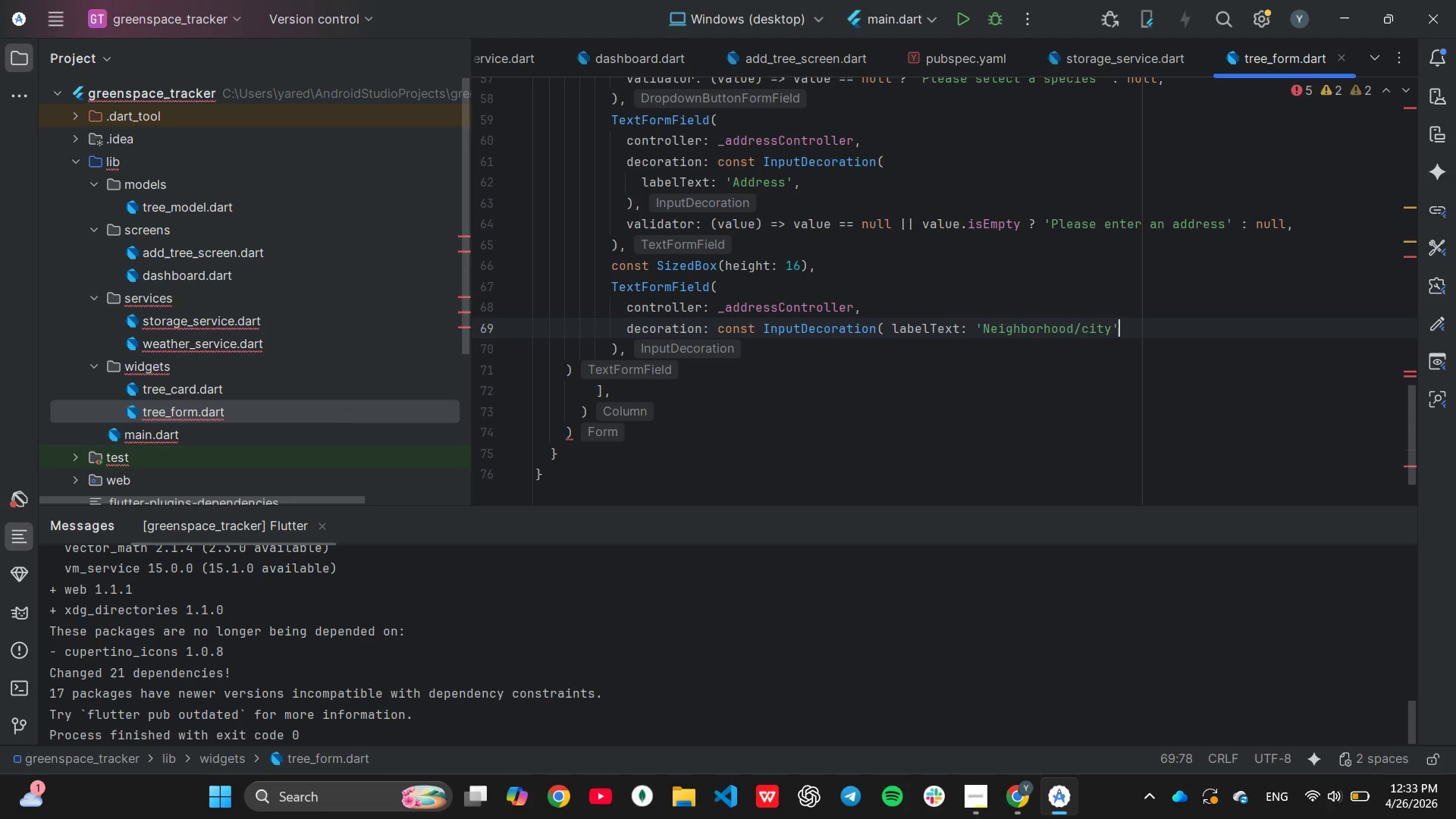 
key(Shift+ShiftLeft)
 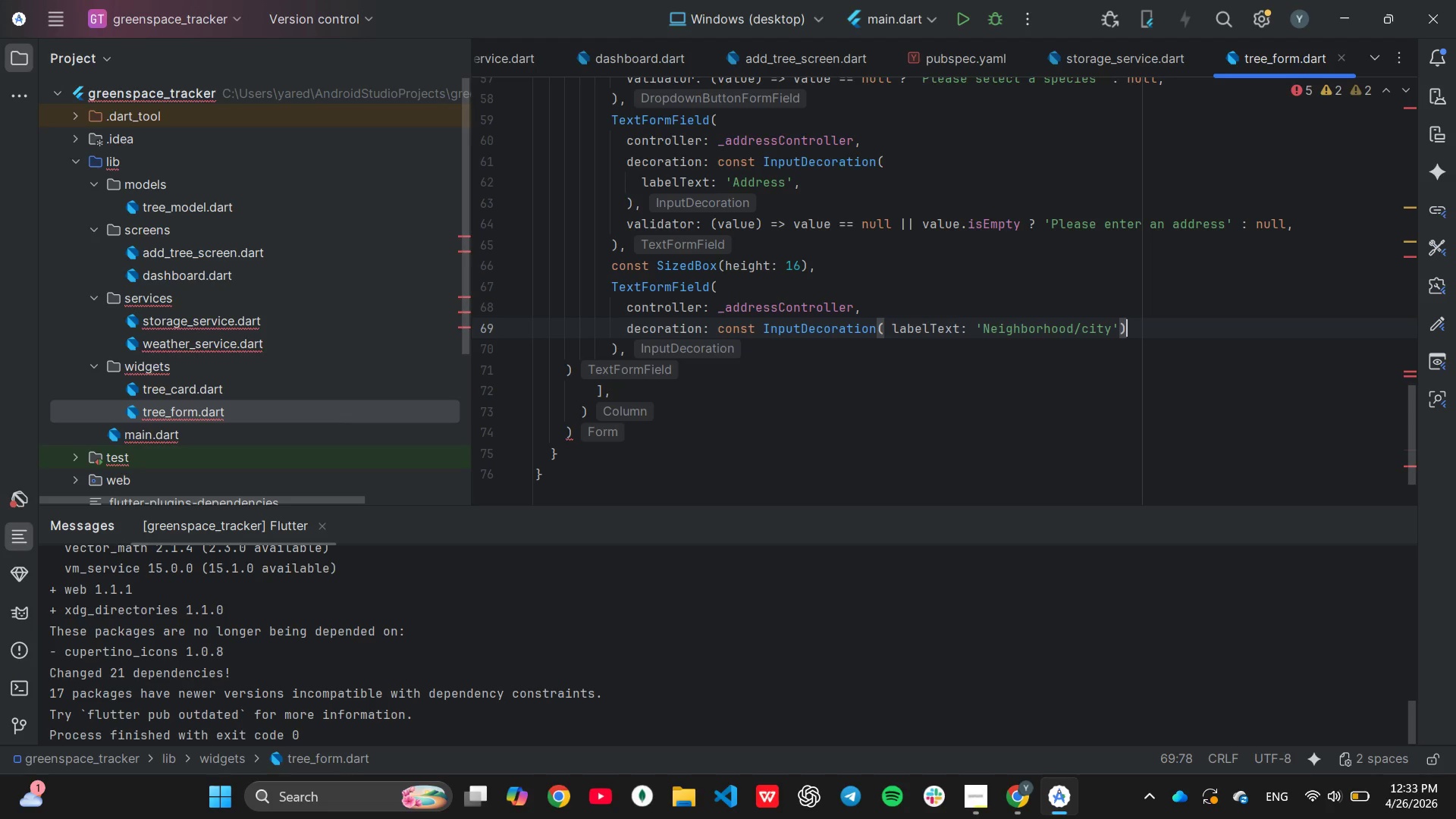 
key(Shift+0)
 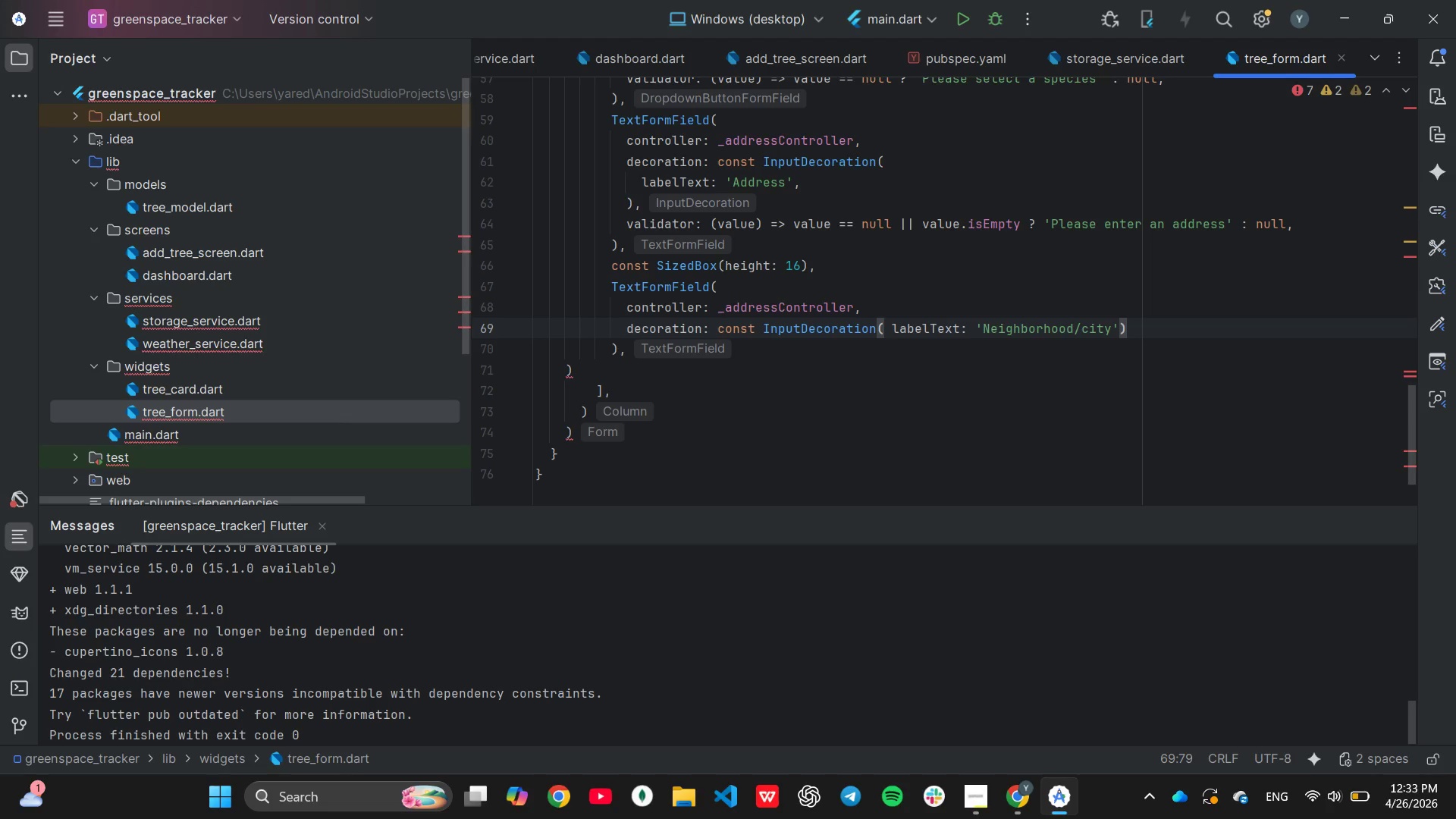 
key(Comma)
 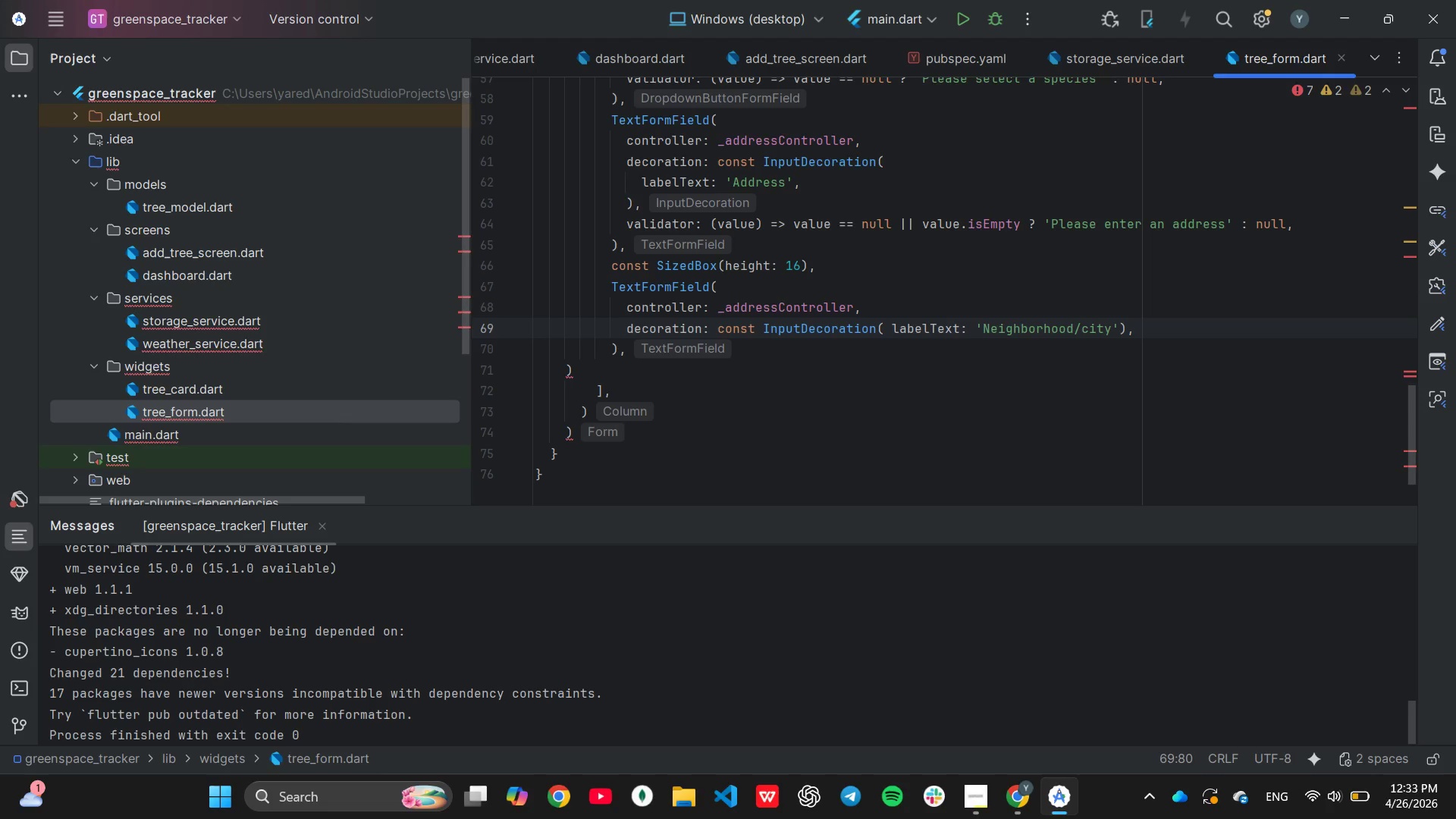 
key(Enter)
 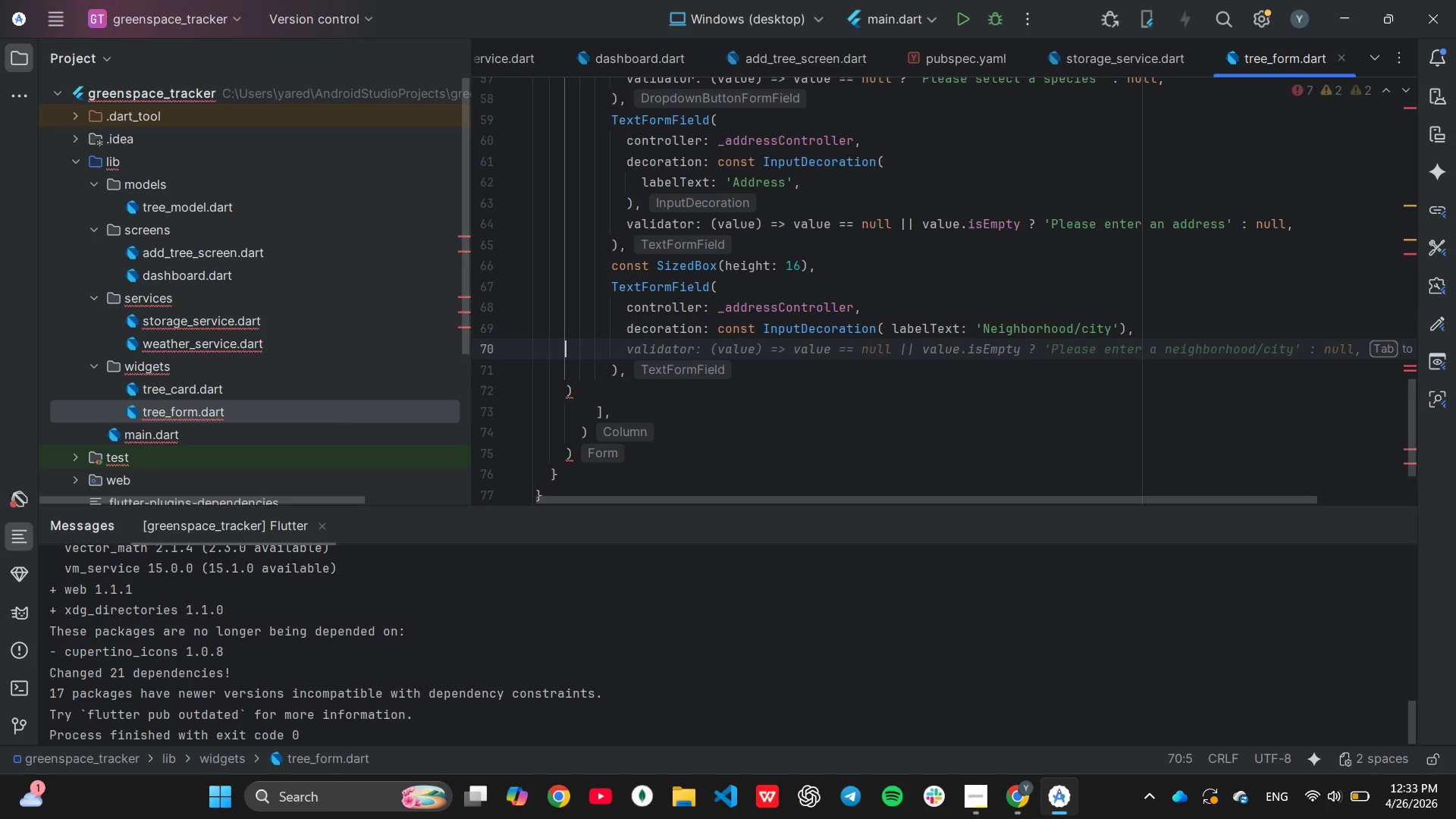 
key(Tab)
 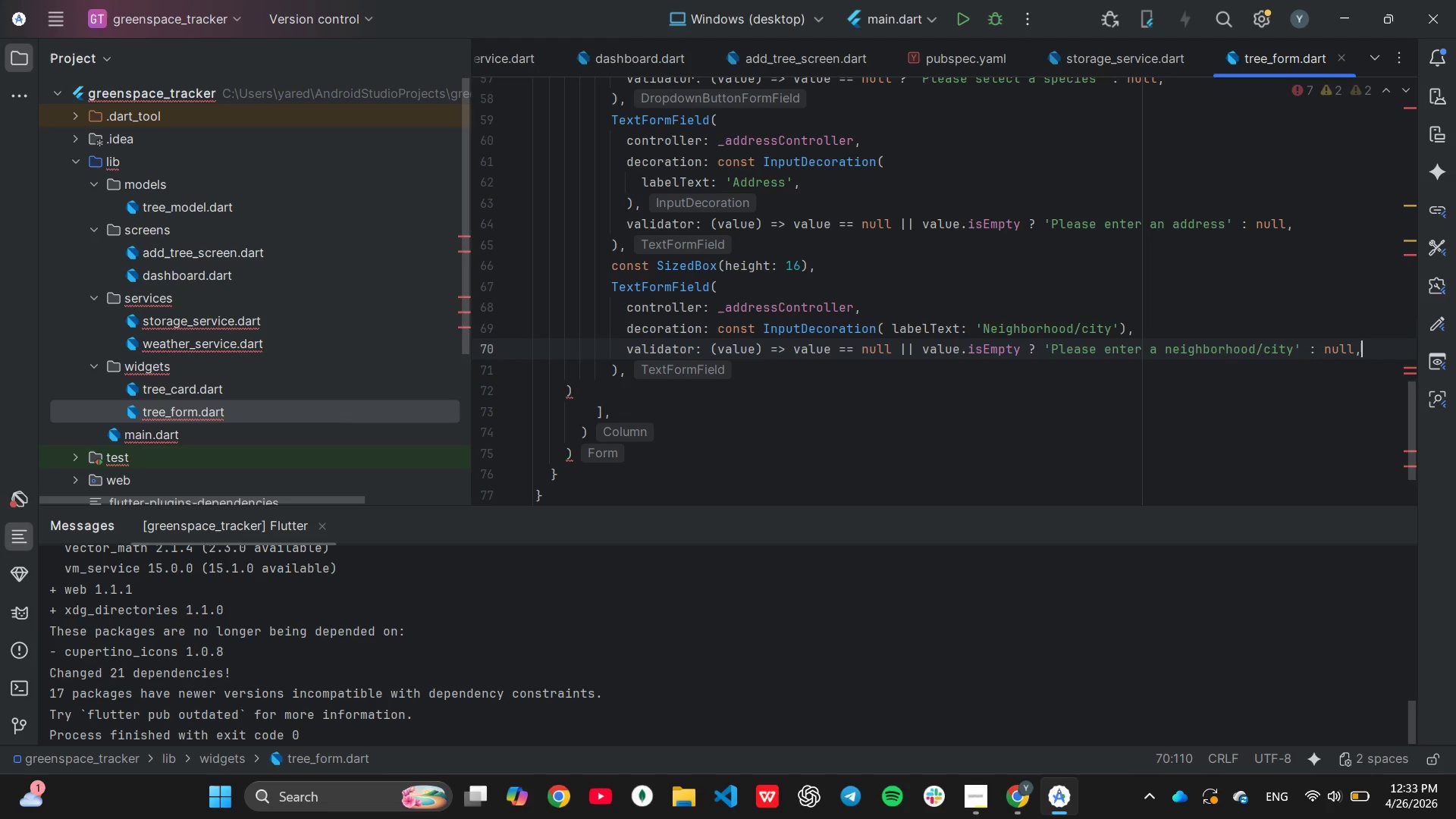 
key(Control+ControlLeft)
 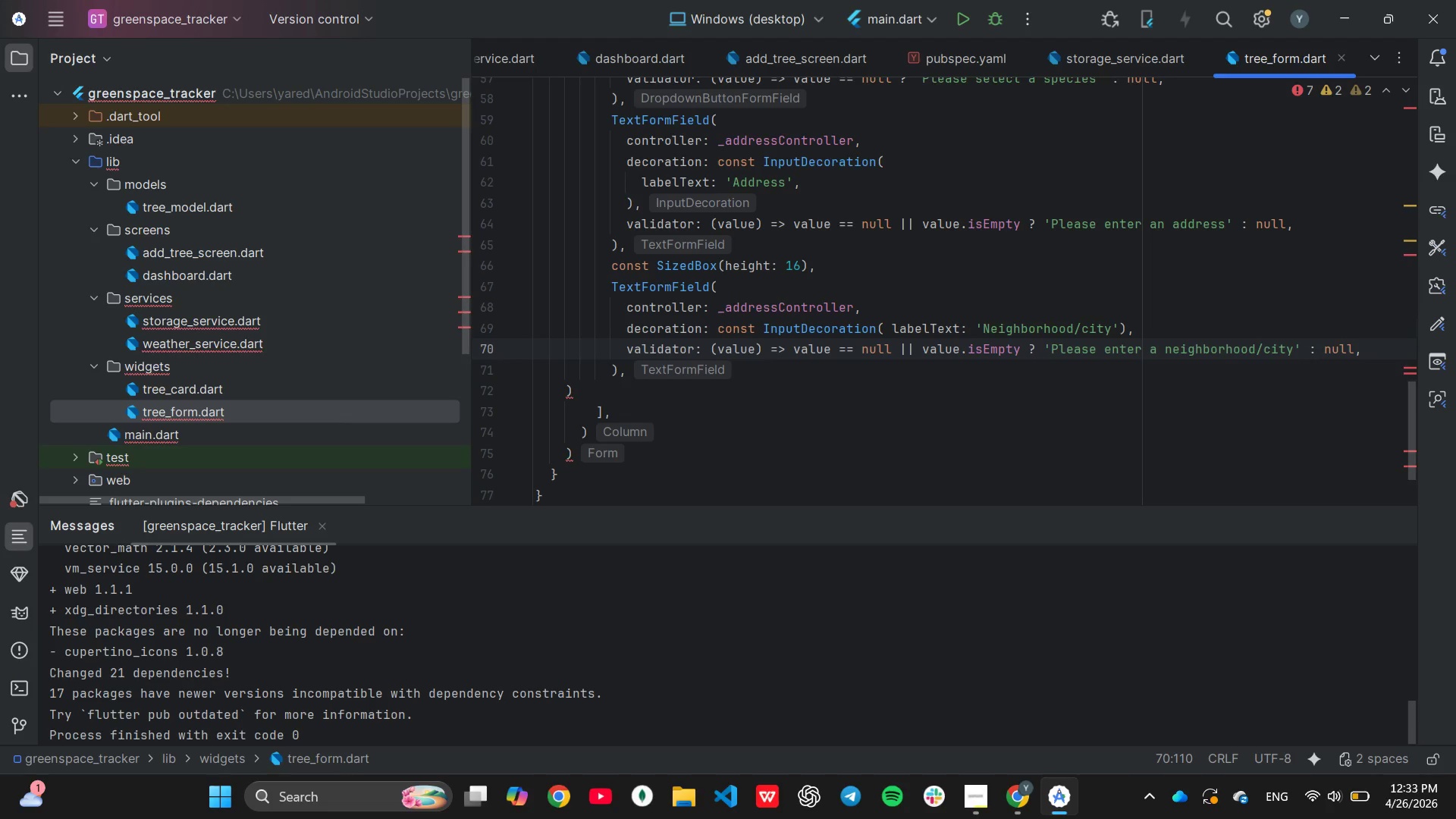 
key(Control+Z)
 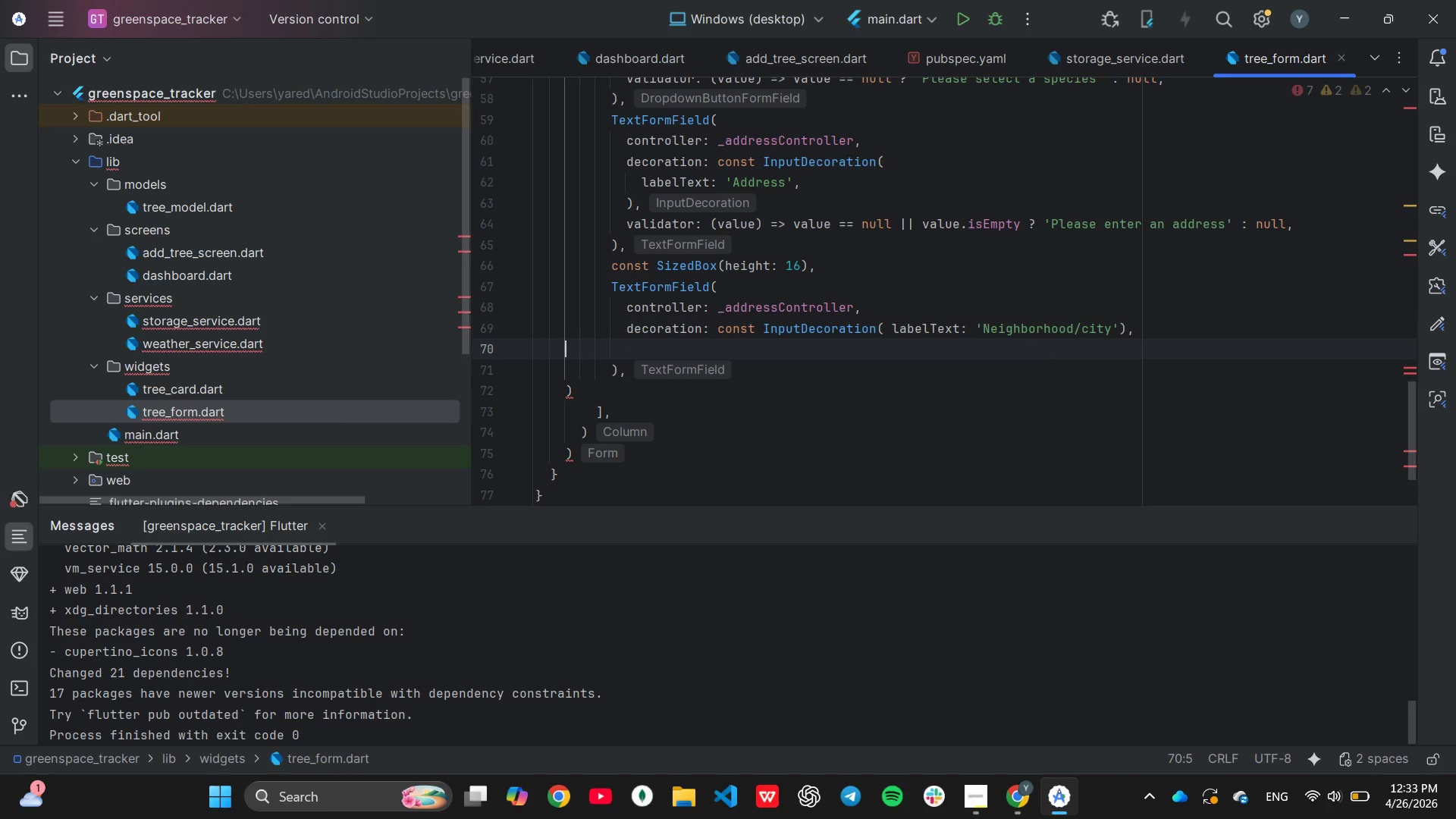 
key(Tab)
key(Tab)
key(Tab)
key(Tab)
type(onF)
 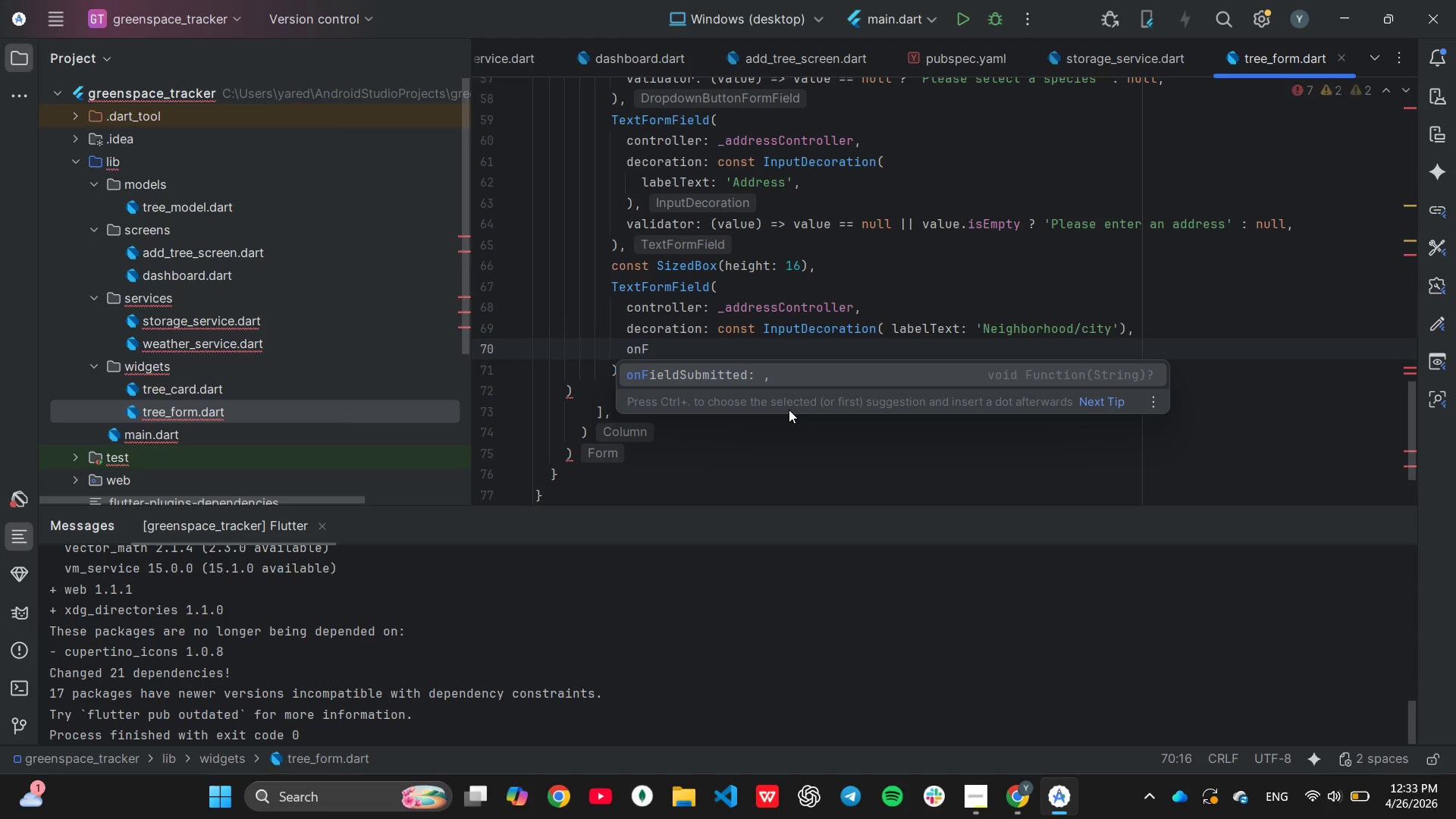 
key(Enter)
 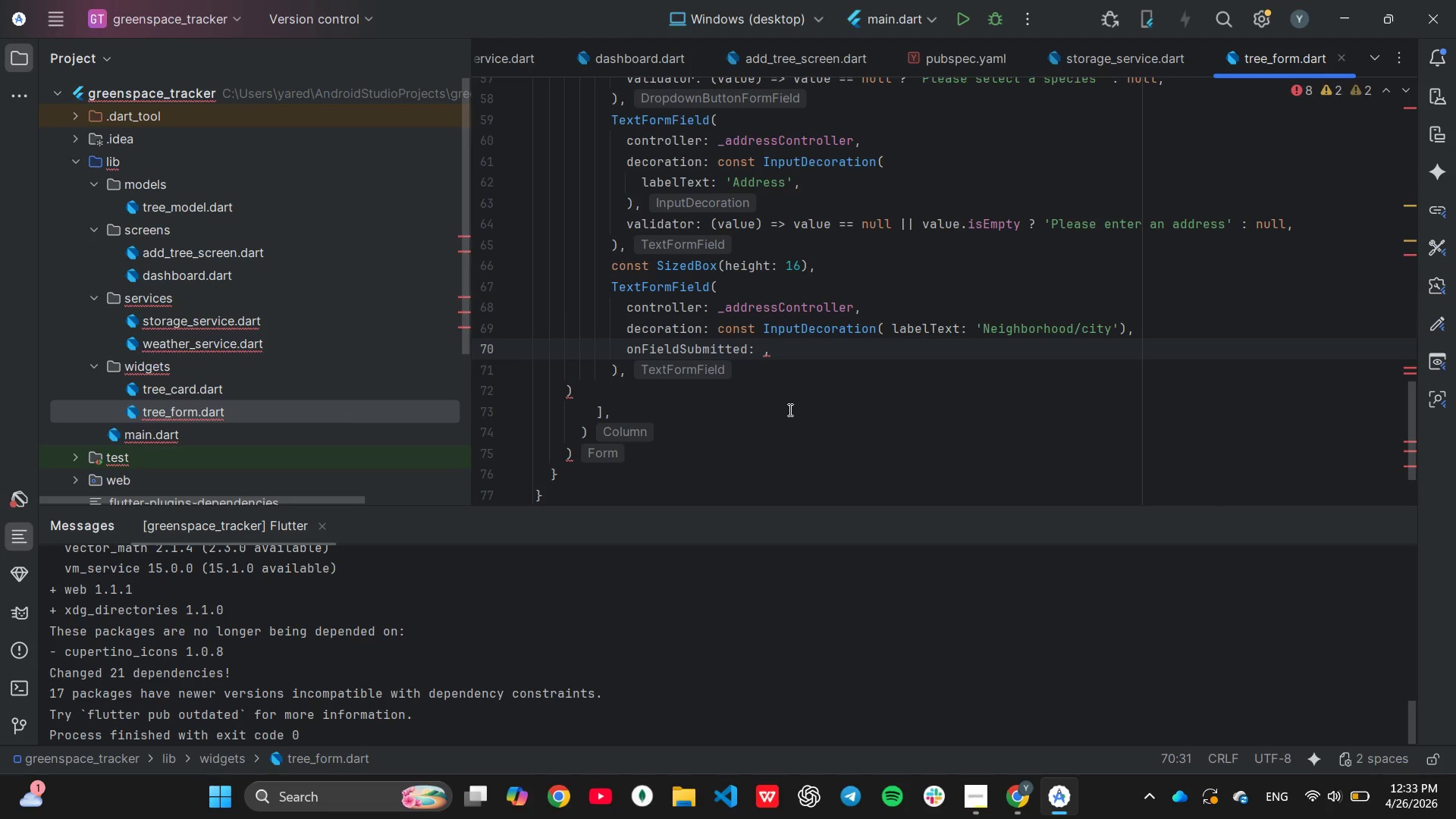 
type((val) =)
key(Tab)
key(Backspace)
 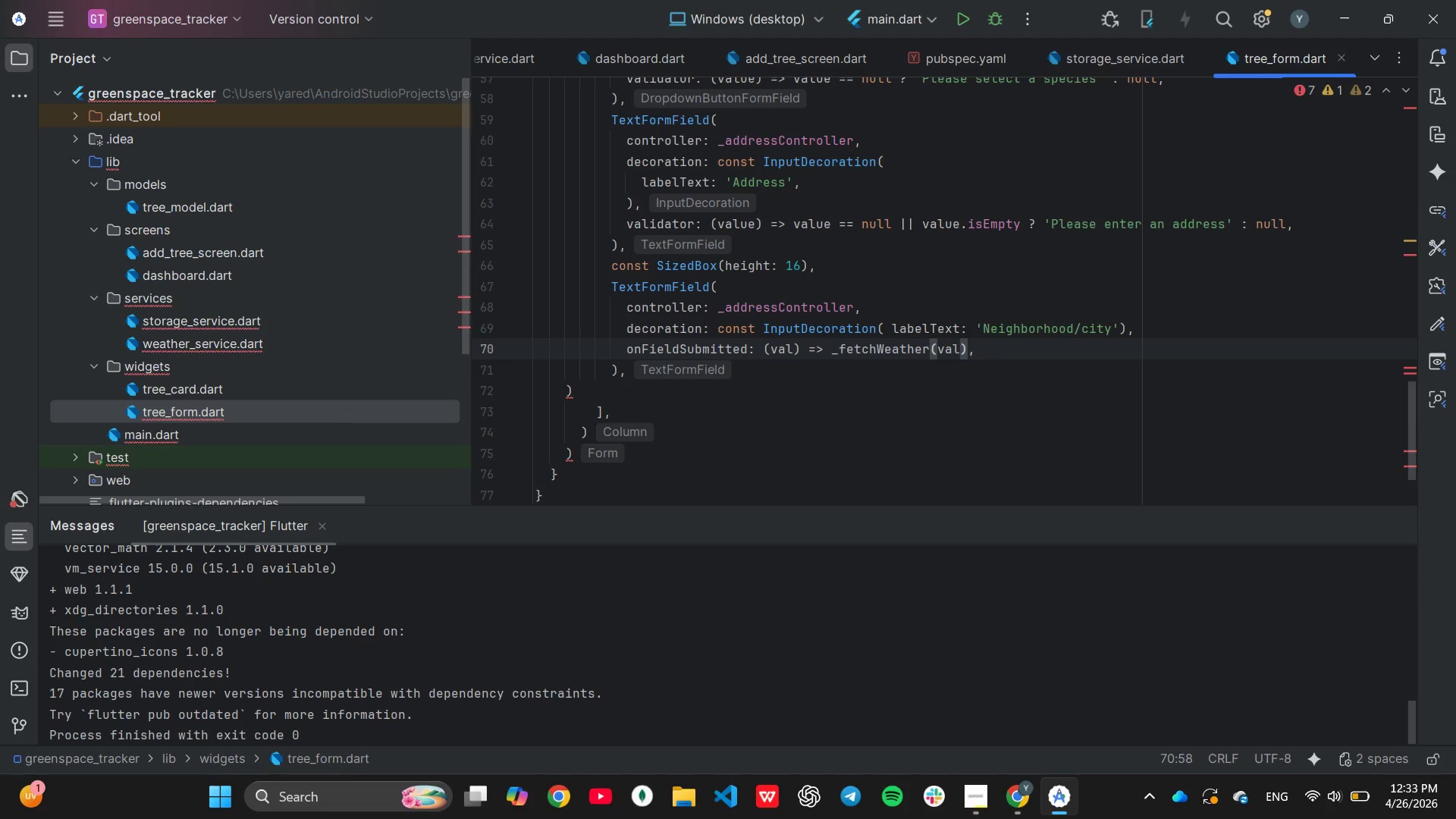 
key(ArrowRight)
 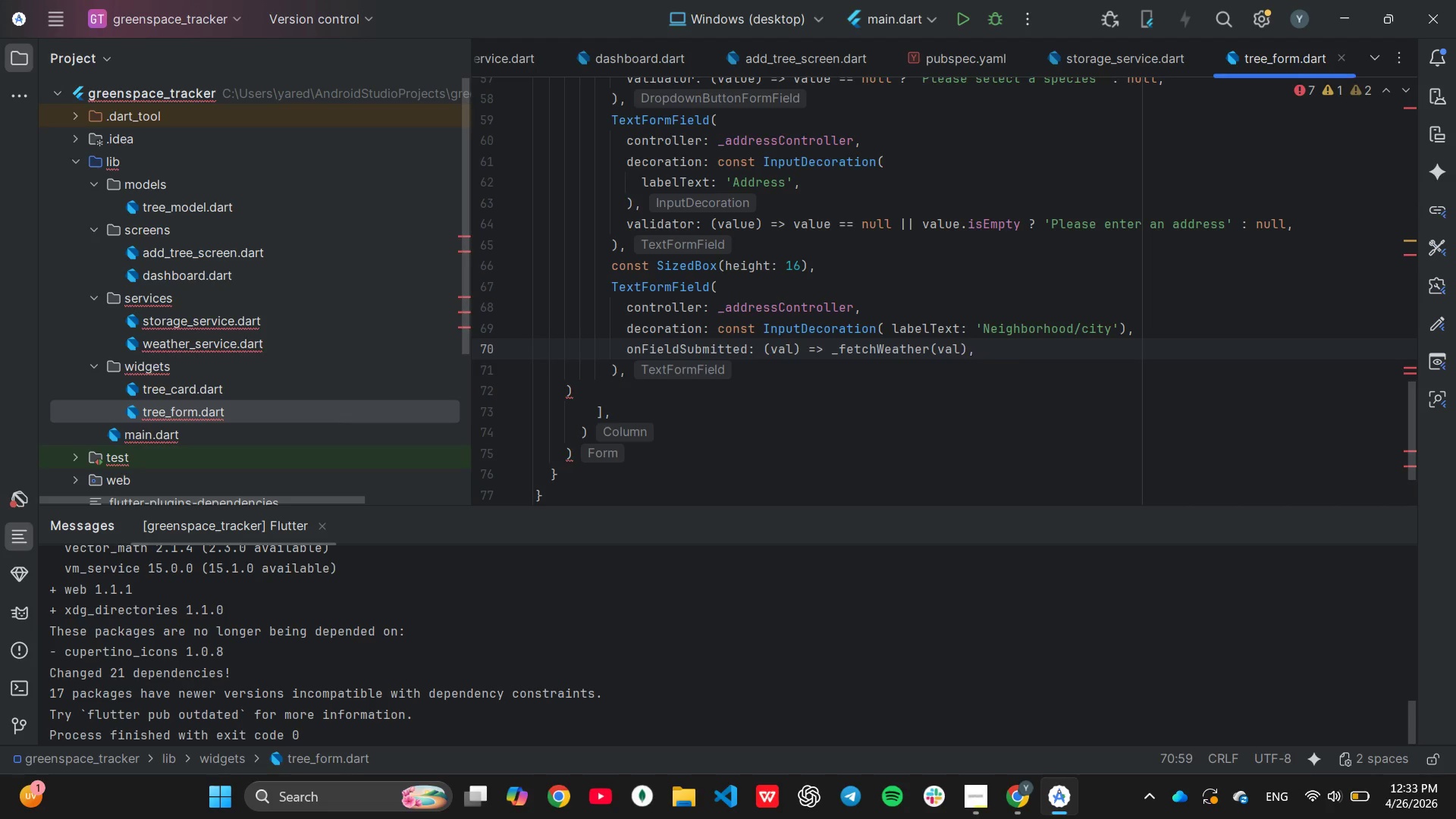 
key(Enter)
 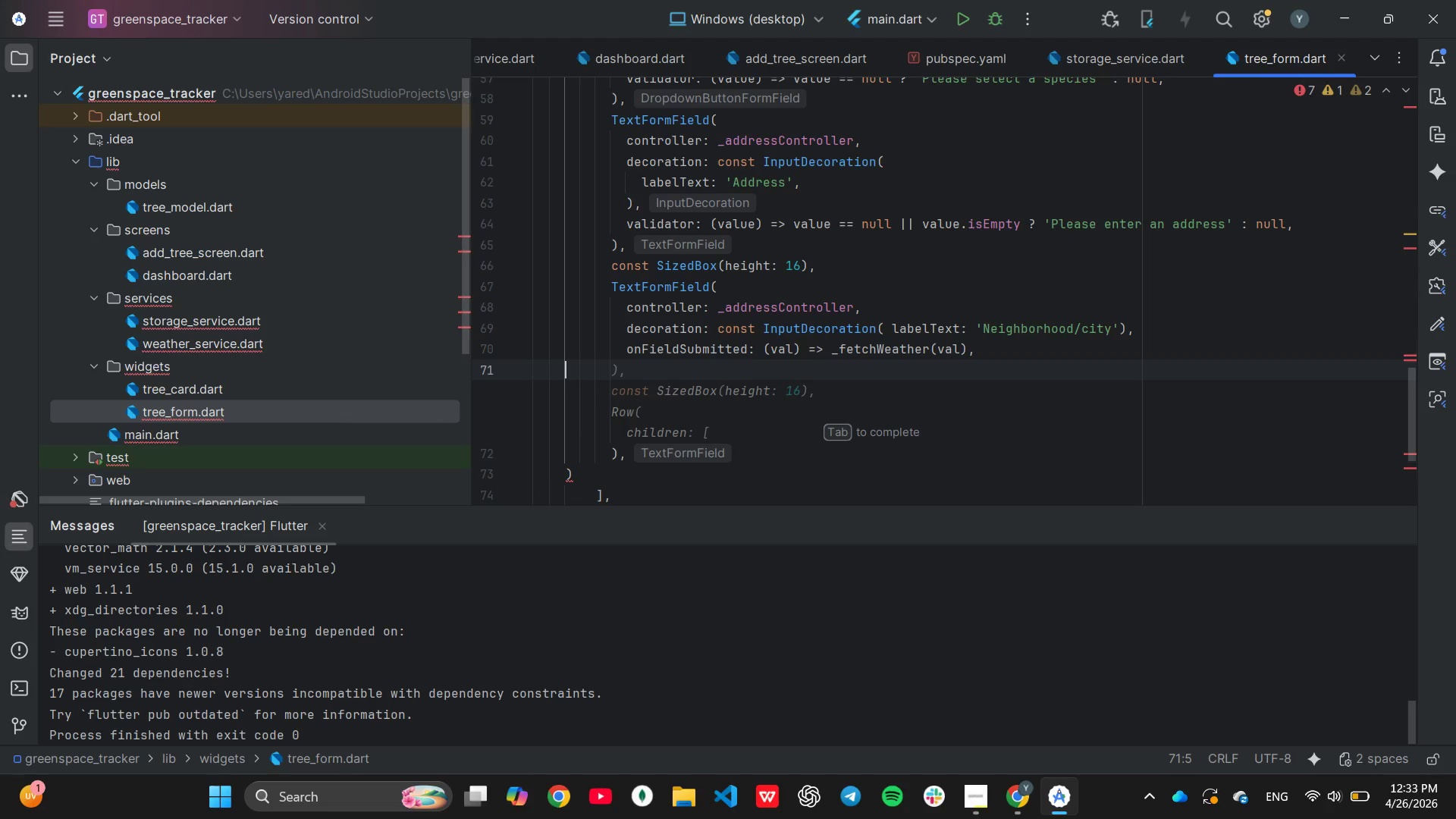 
key(Tab)
 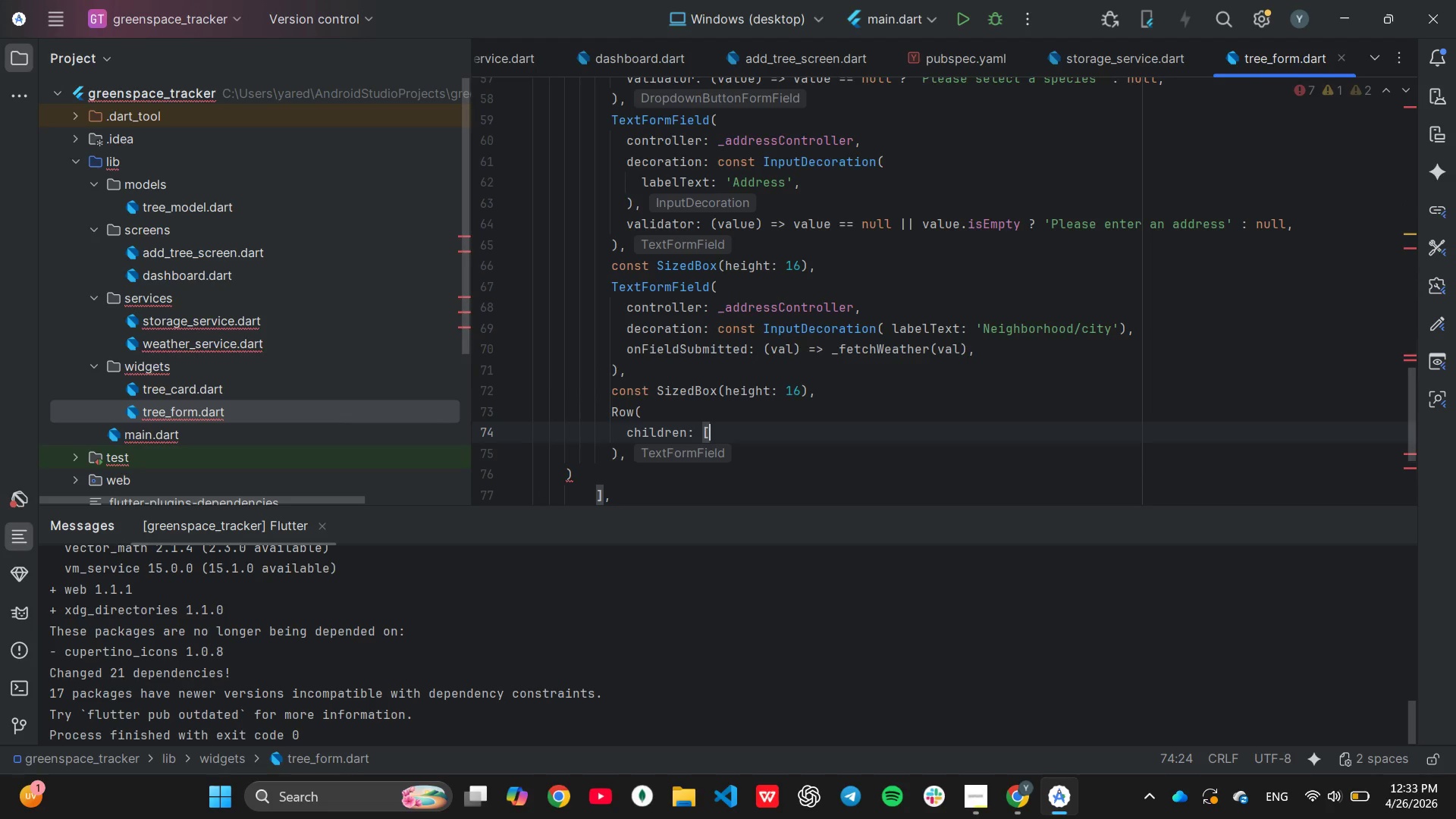 
key(Tab)
 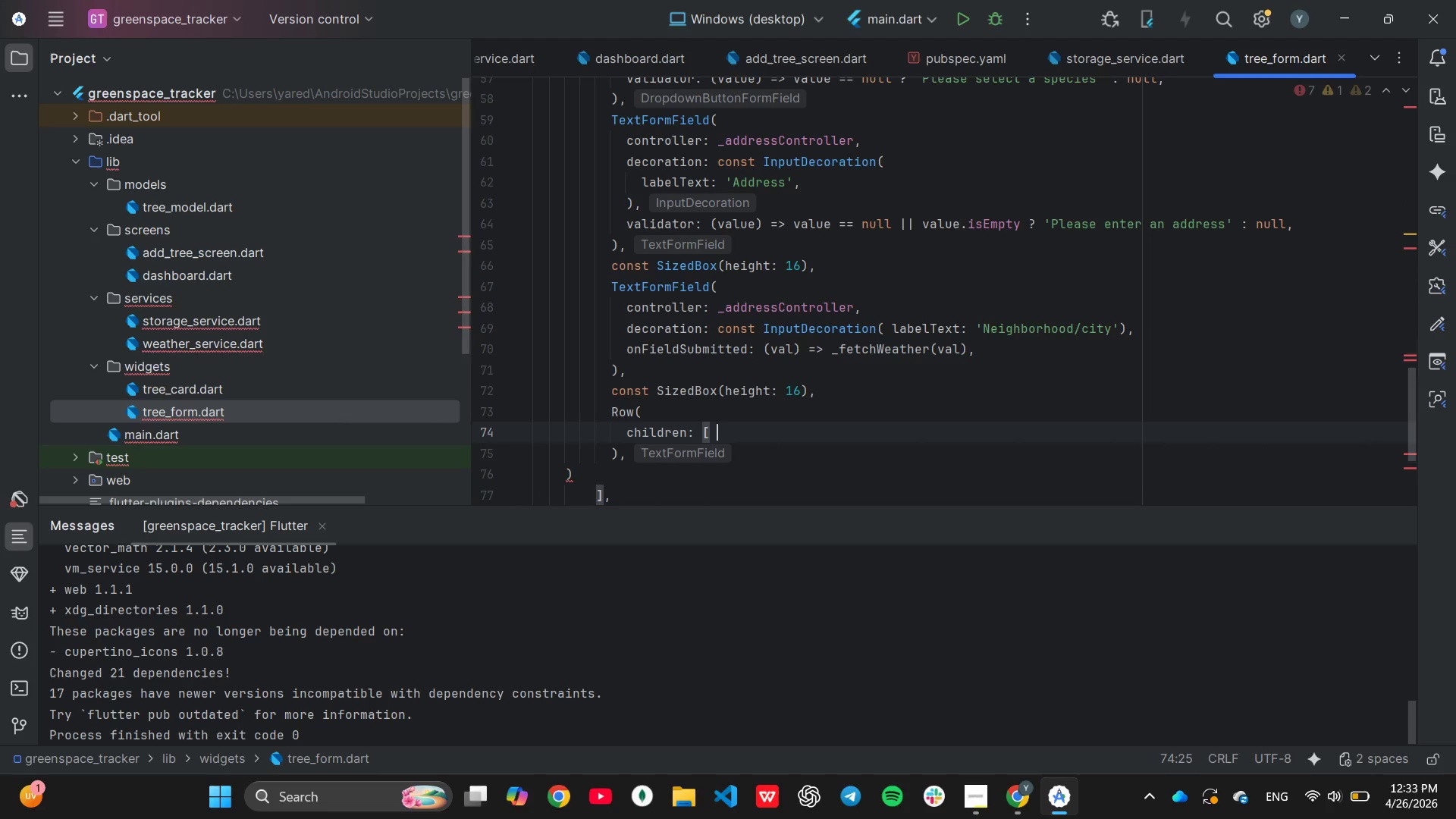 
key(Control+Z)
 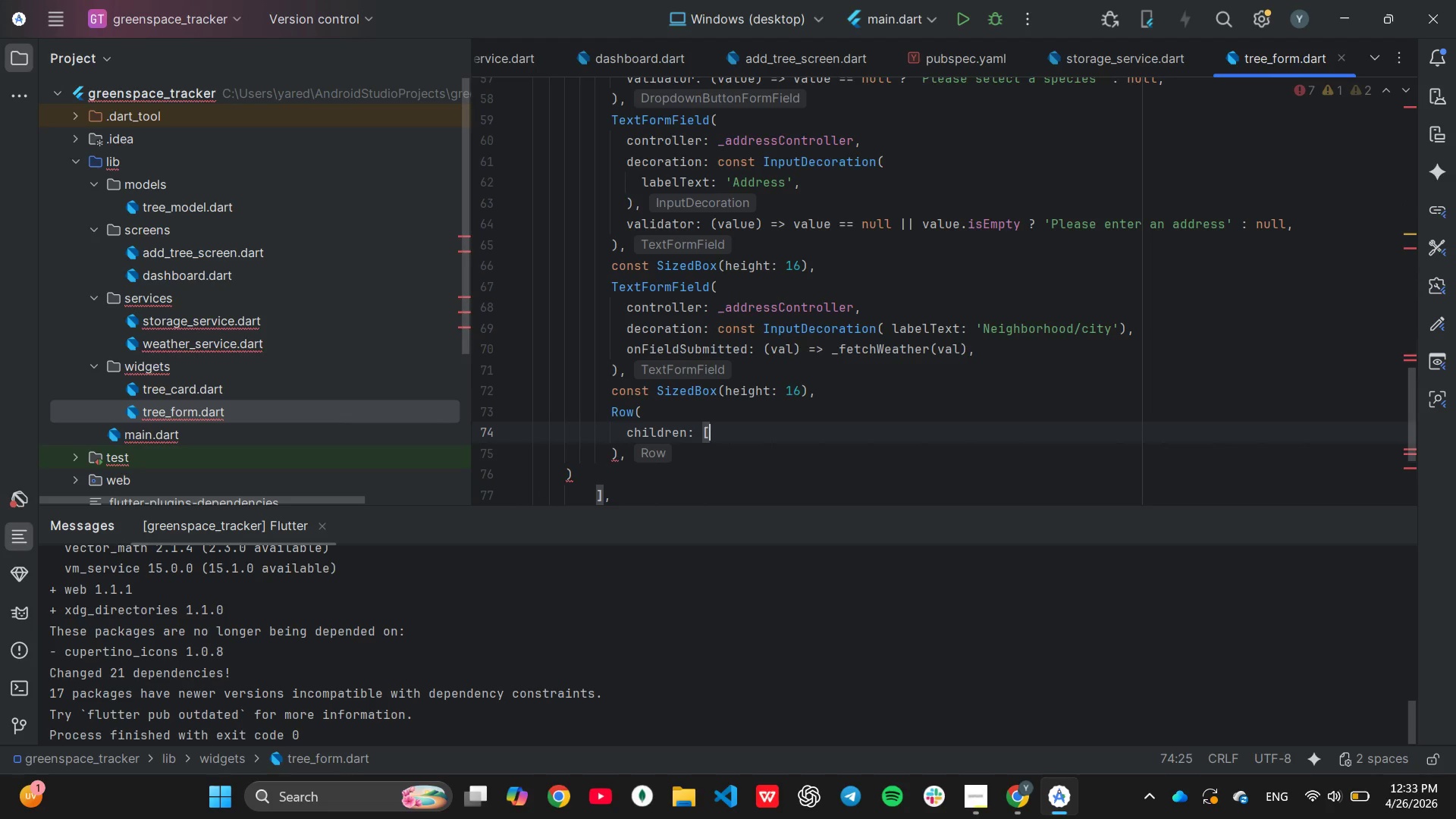 
key(Control+Z)
 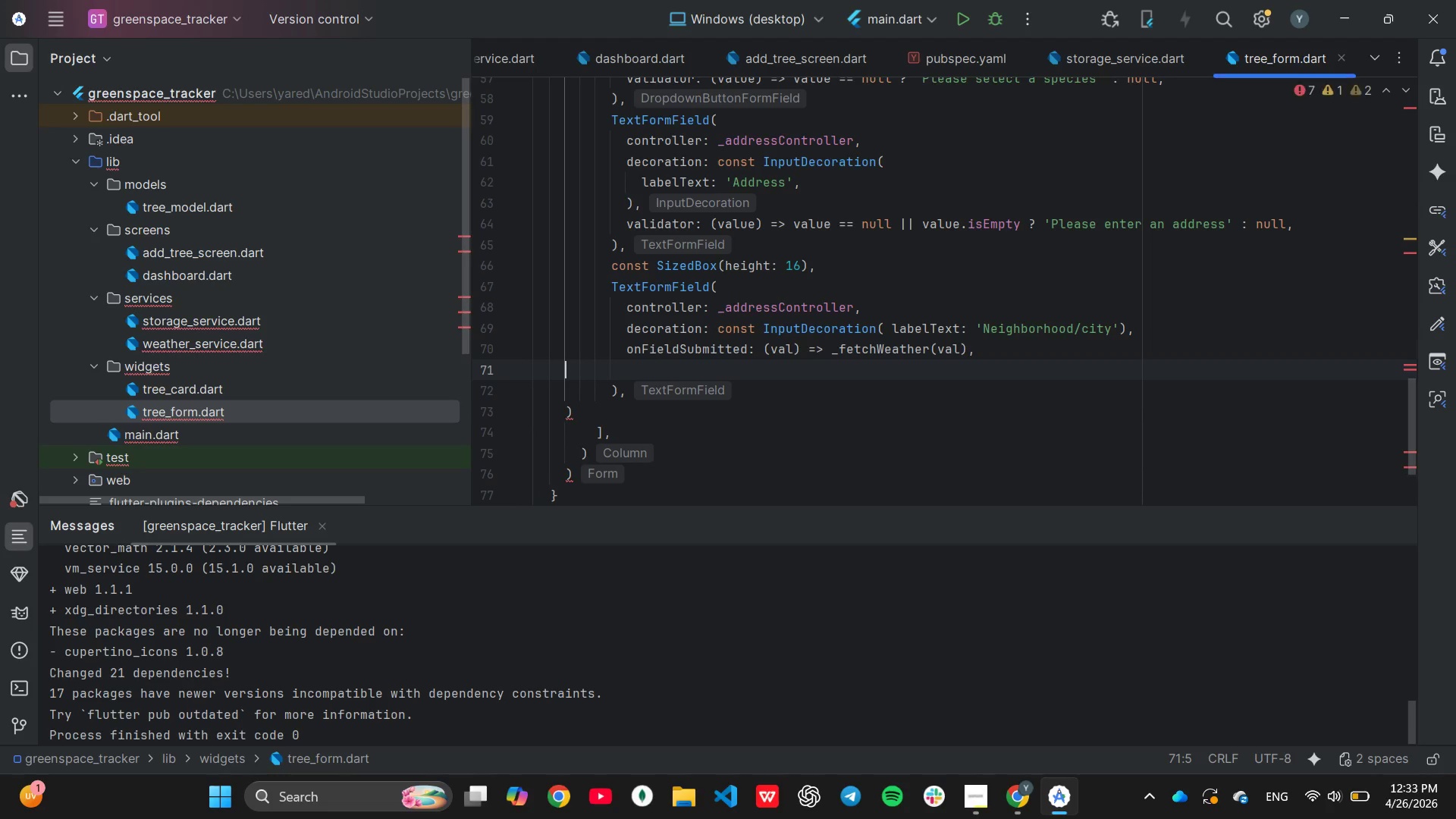 
key(Tab)
key(Tab)
key(Tab)
key(Tab)
type(vsl)
key(Backspace)
key(Backspace)
type(alida)
 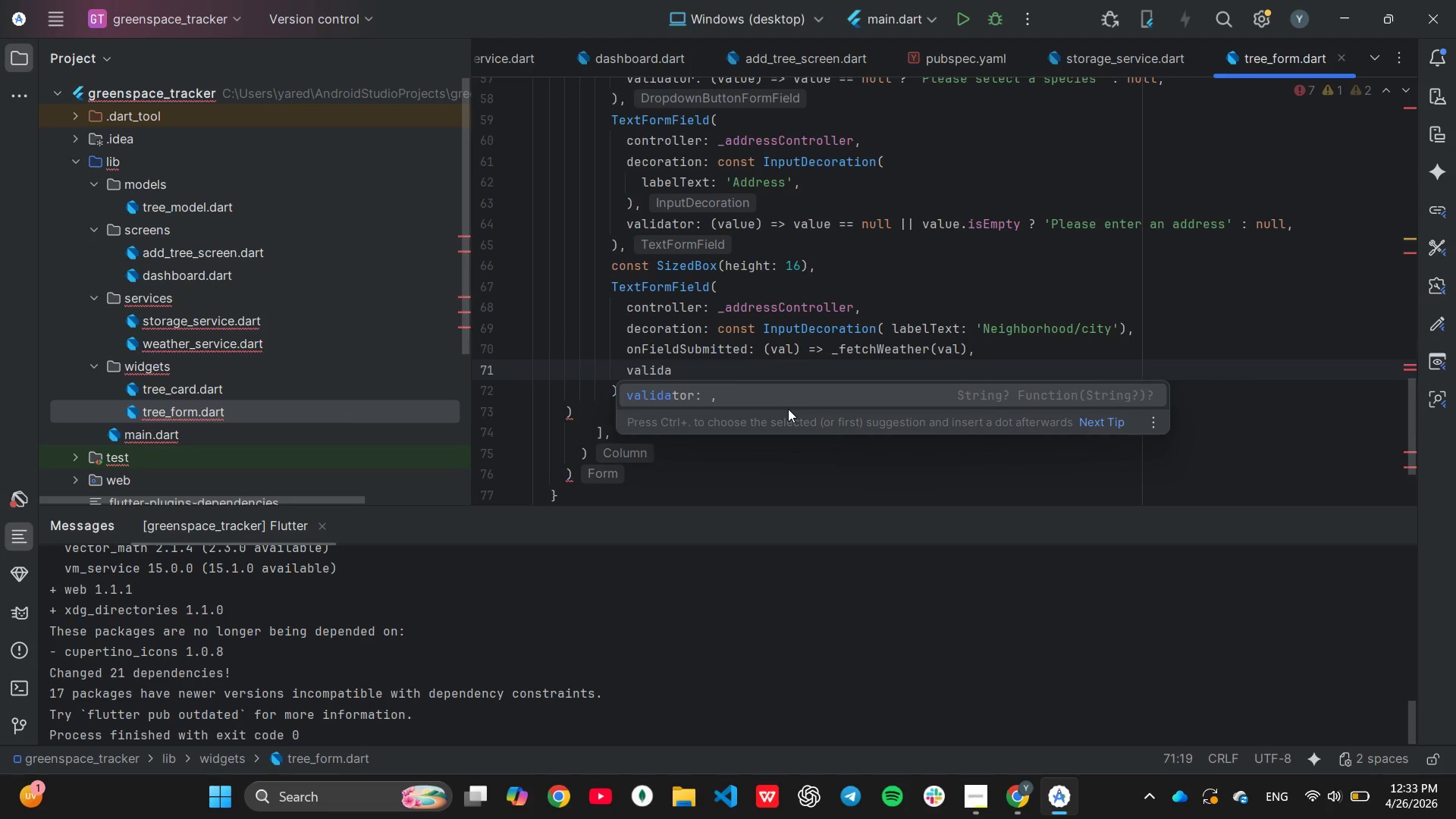 
key(Enter)
 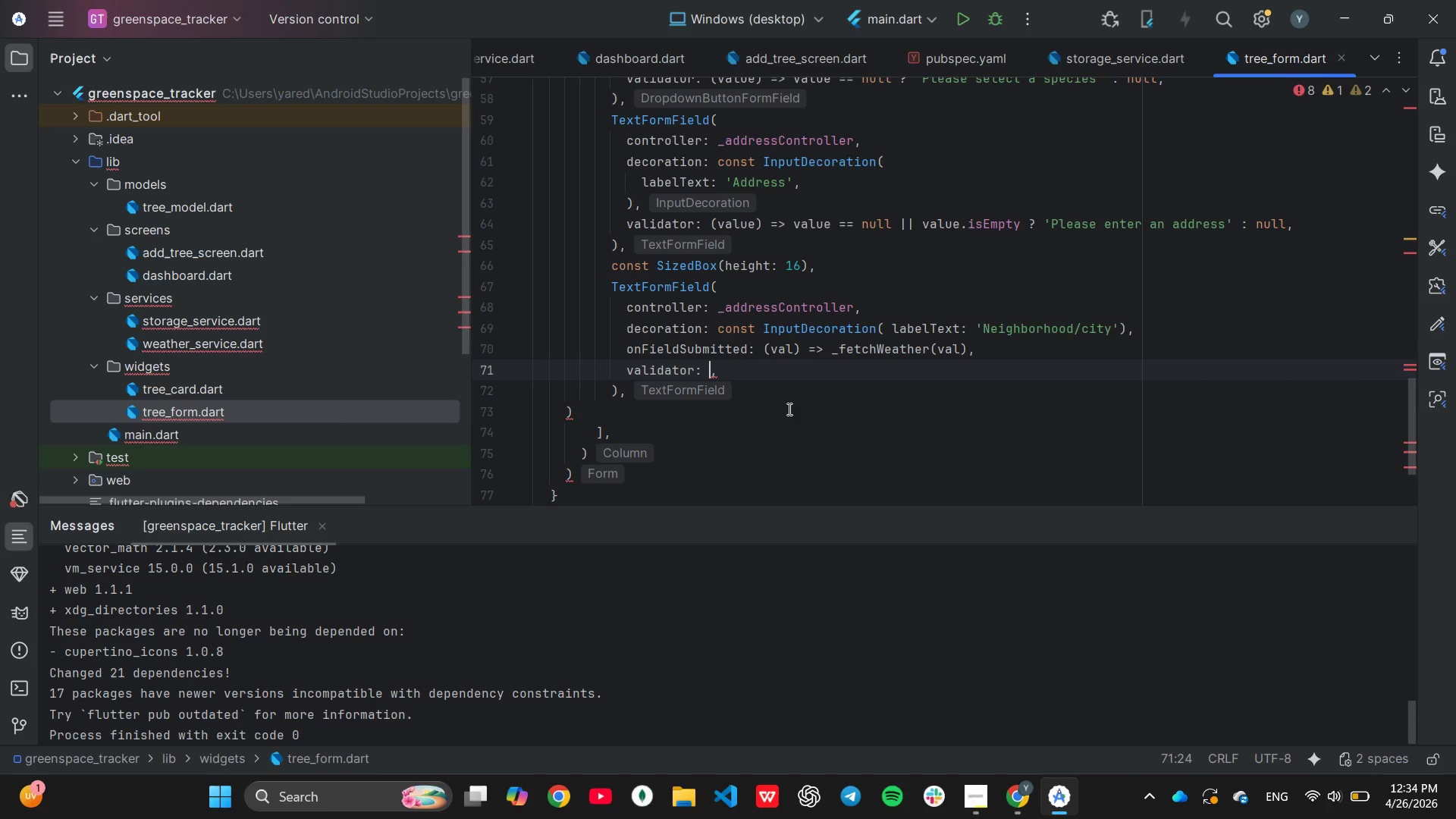 
type((val) =)
key(Tab)
 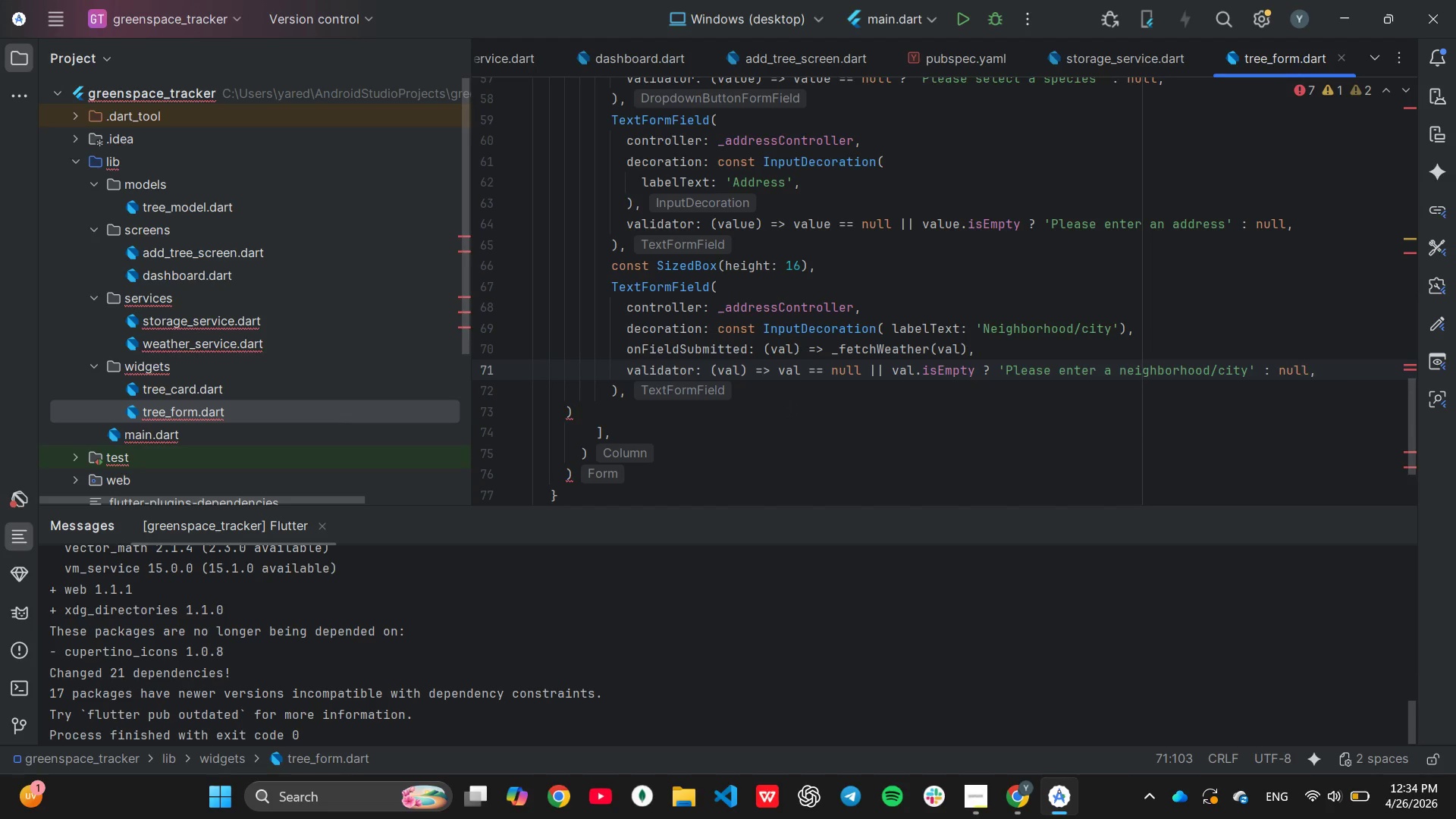 
wait(6.58)
 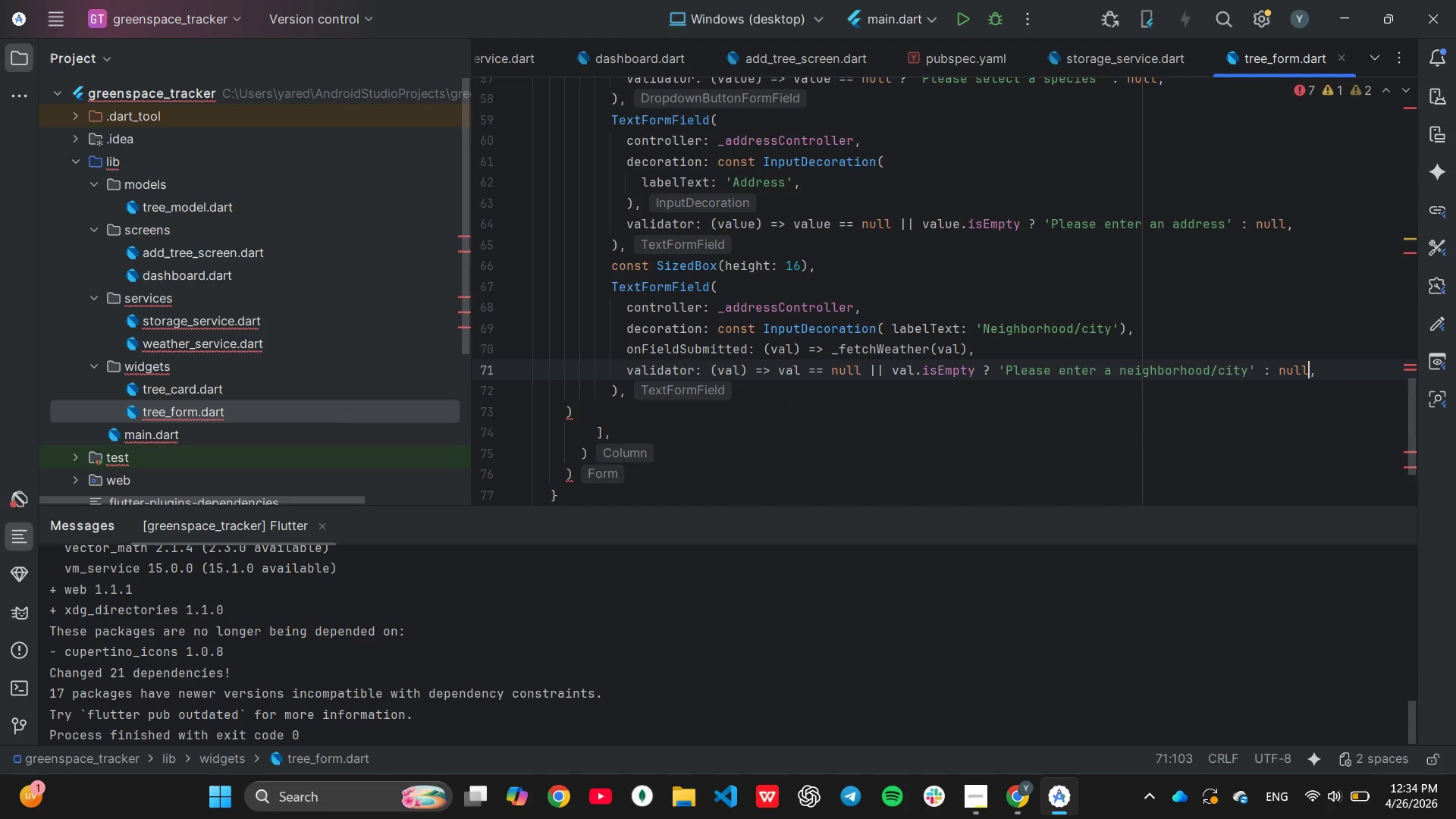 
key(ArrowRight)
 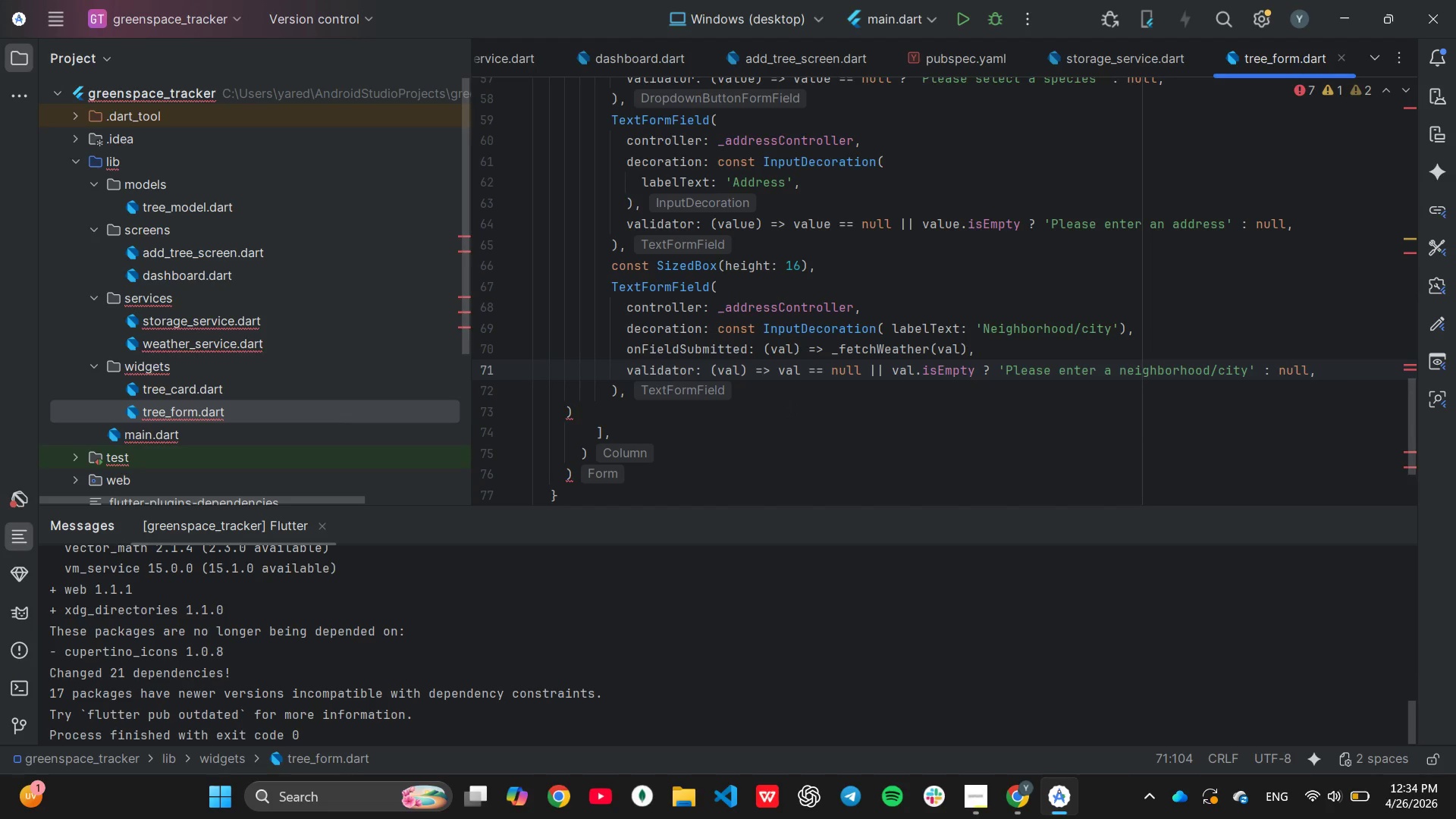 
key(ArrowDown)
 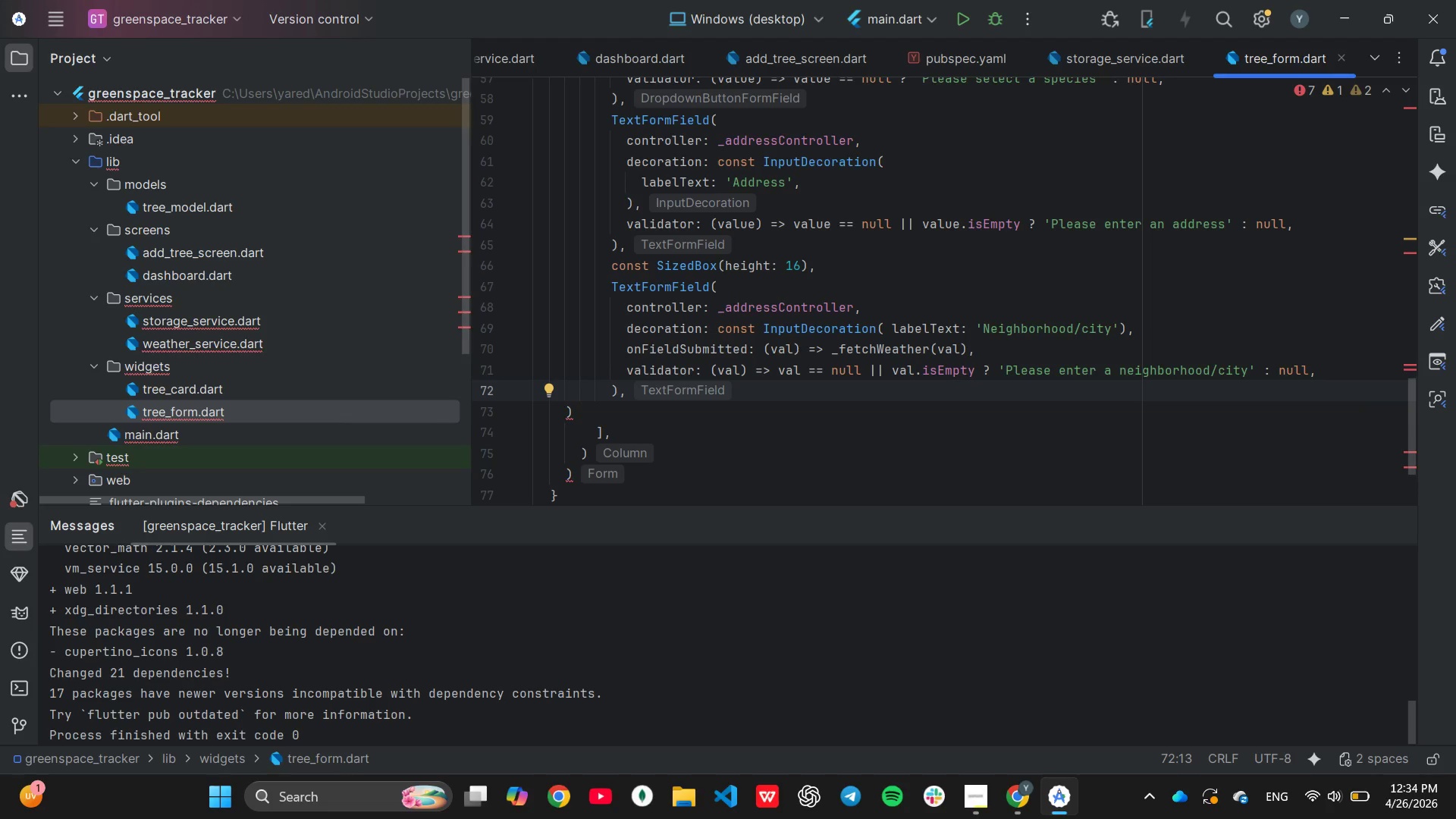 
key(Enter)
 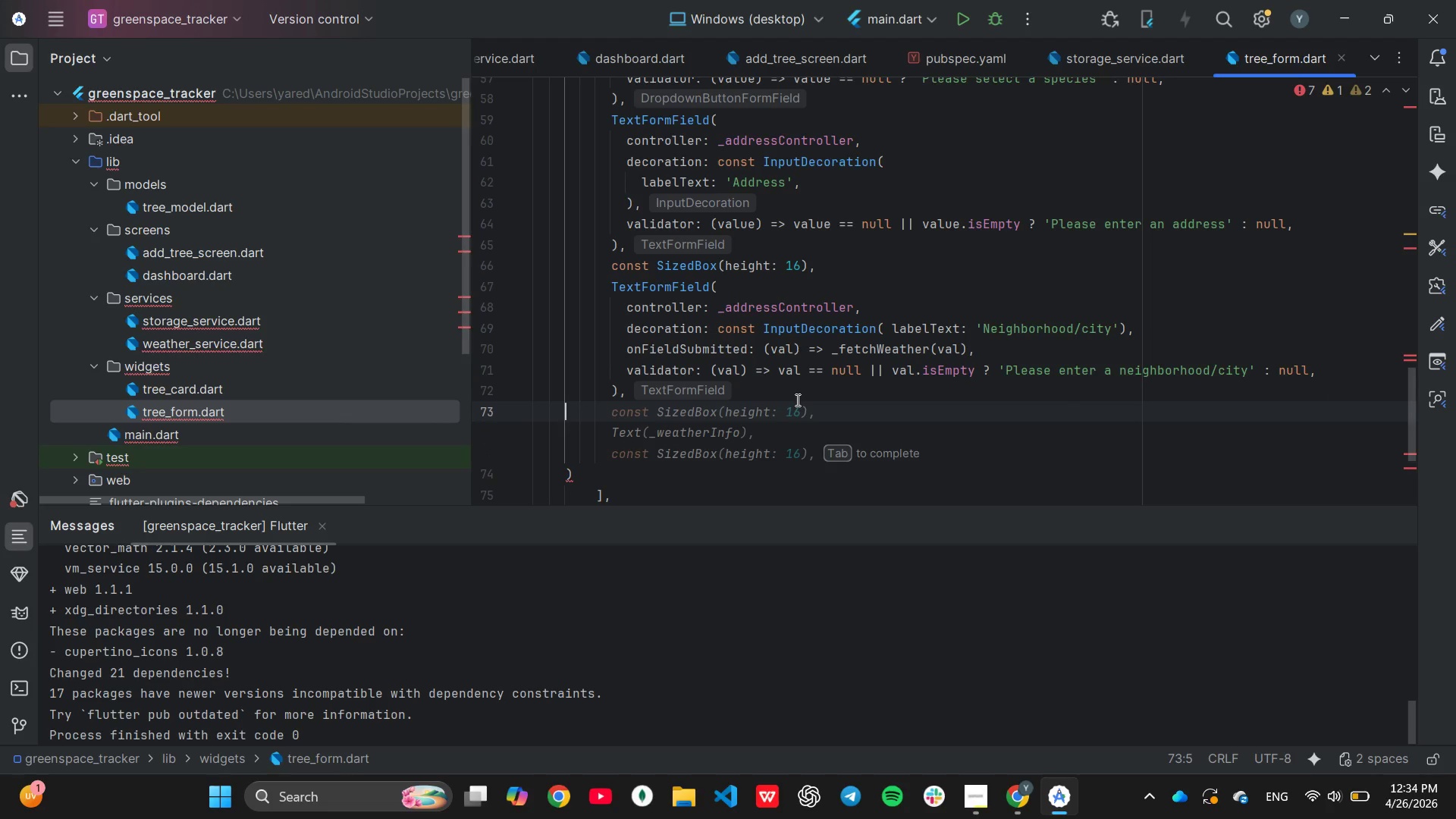 
key(Tab)
 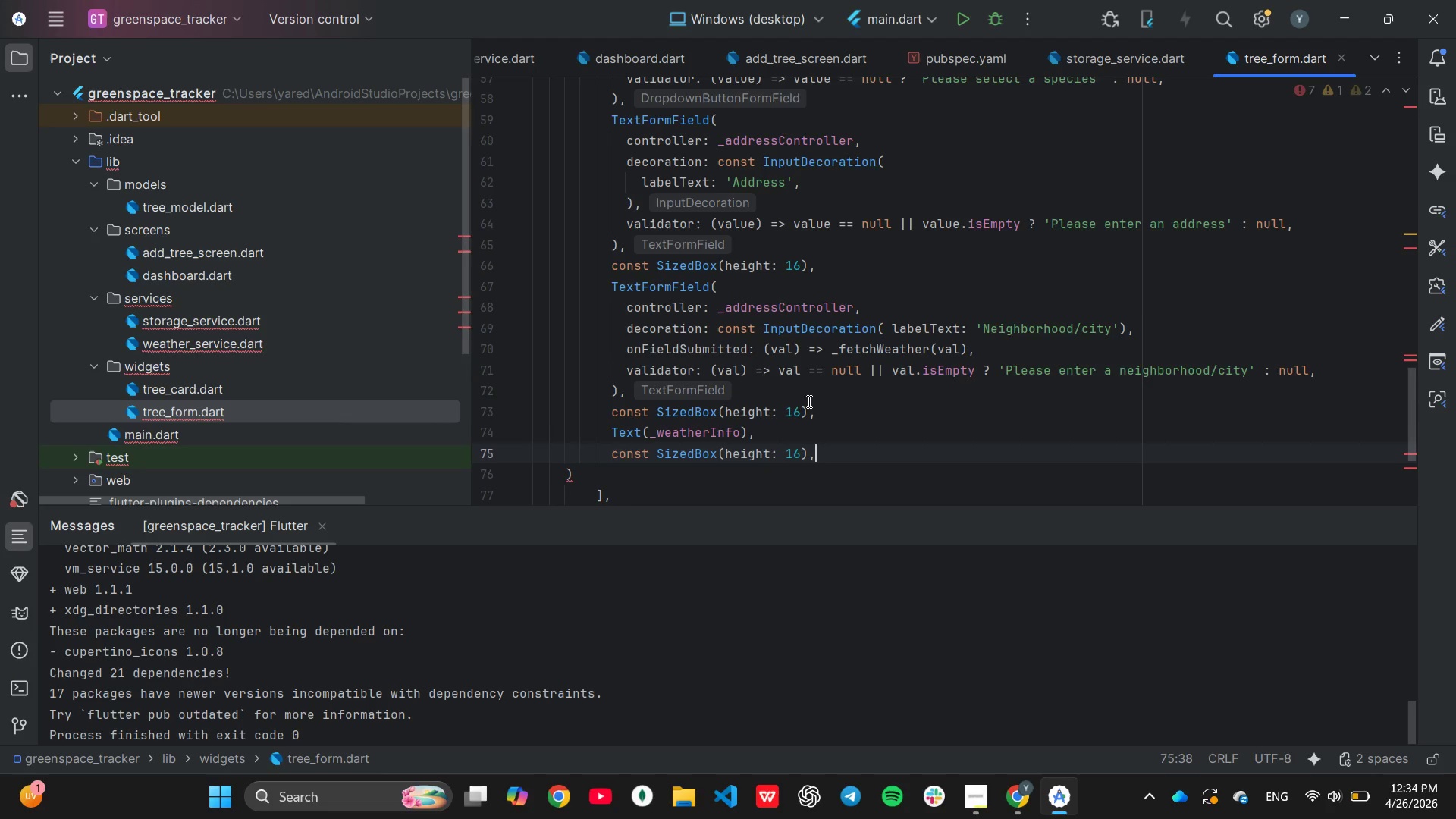 
scroll: coordinate [864, 436], scroll_direction: down, amount: 1.0
 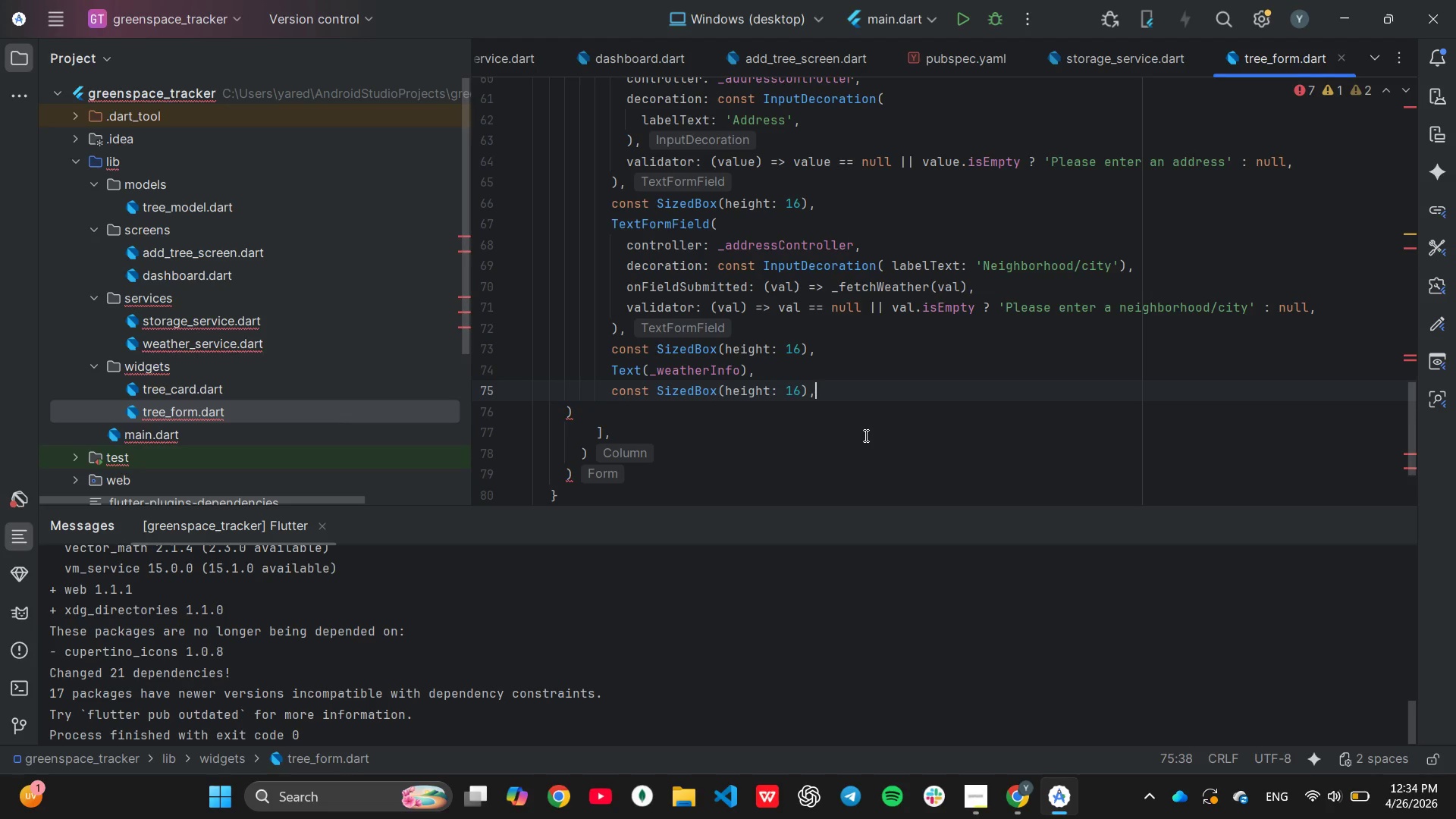 
wait(7.65)
 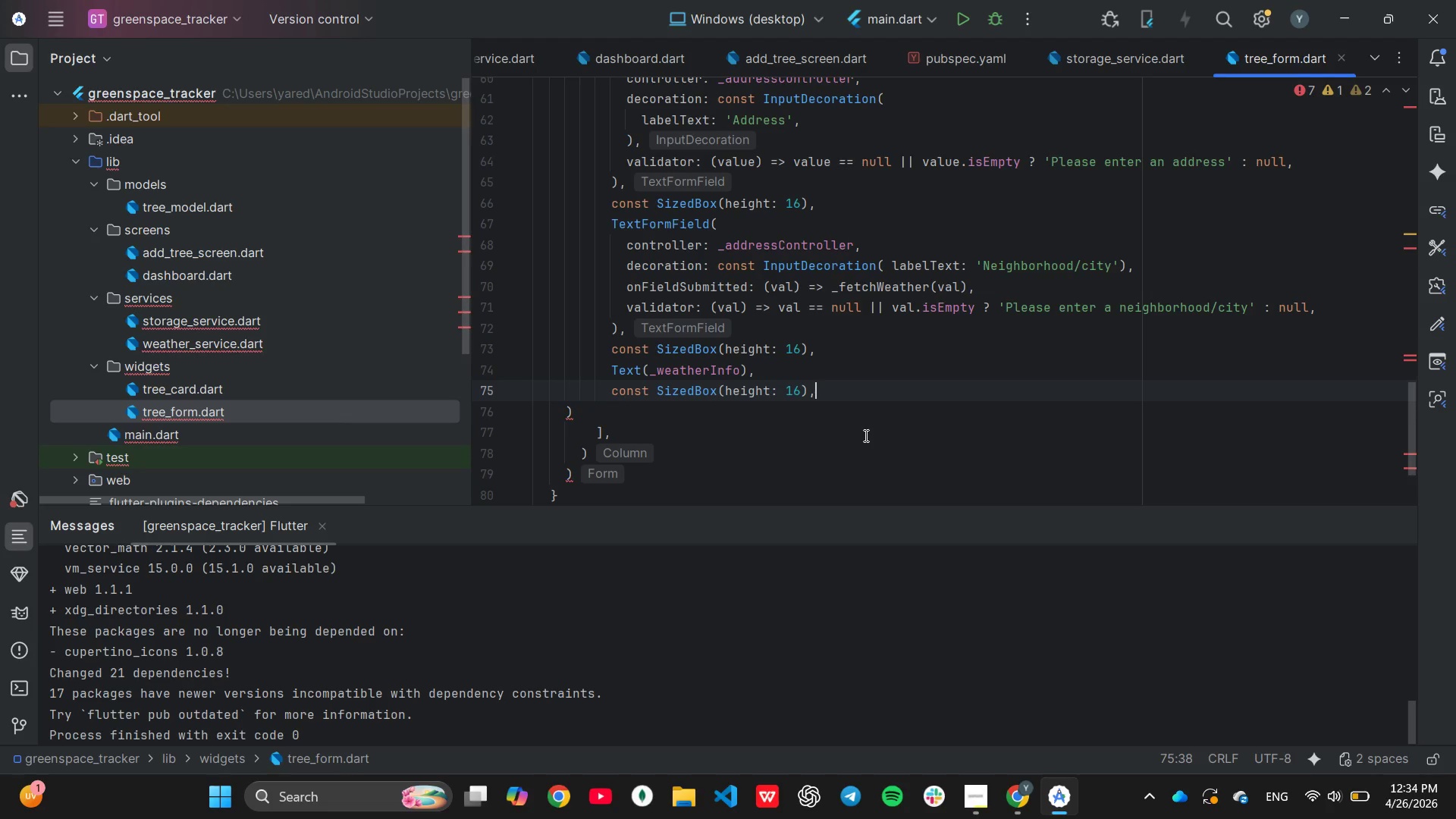 
left_click_drag(start_coordinate=[821, 395], to_coordinate=[742, 377])
 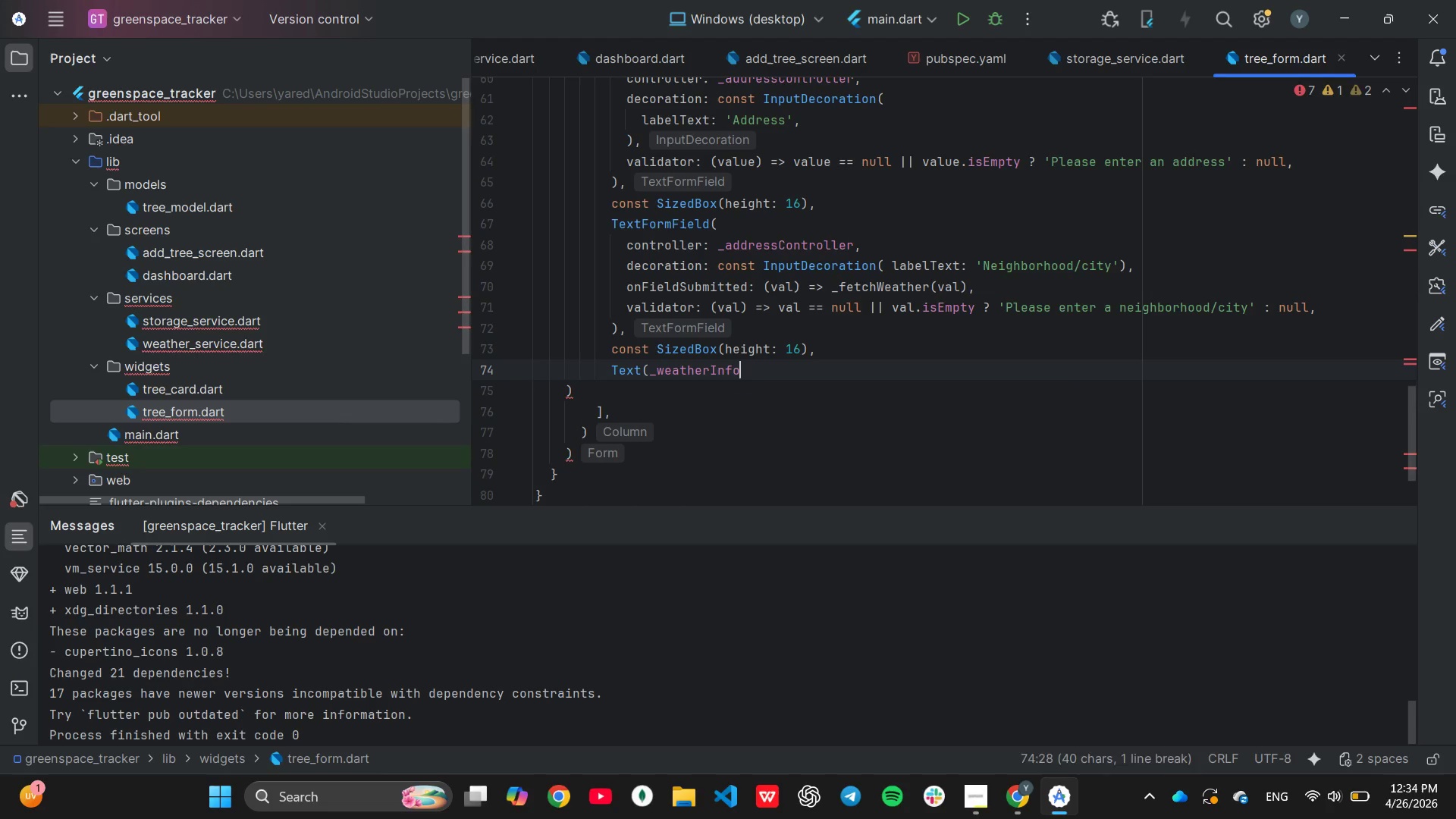 
key(Backspace)
key(Backspace)
key(Backspace)
key(Backspace)
key(Backspace)
key(Backspace)
key(Backspace)
type('Health status'))
 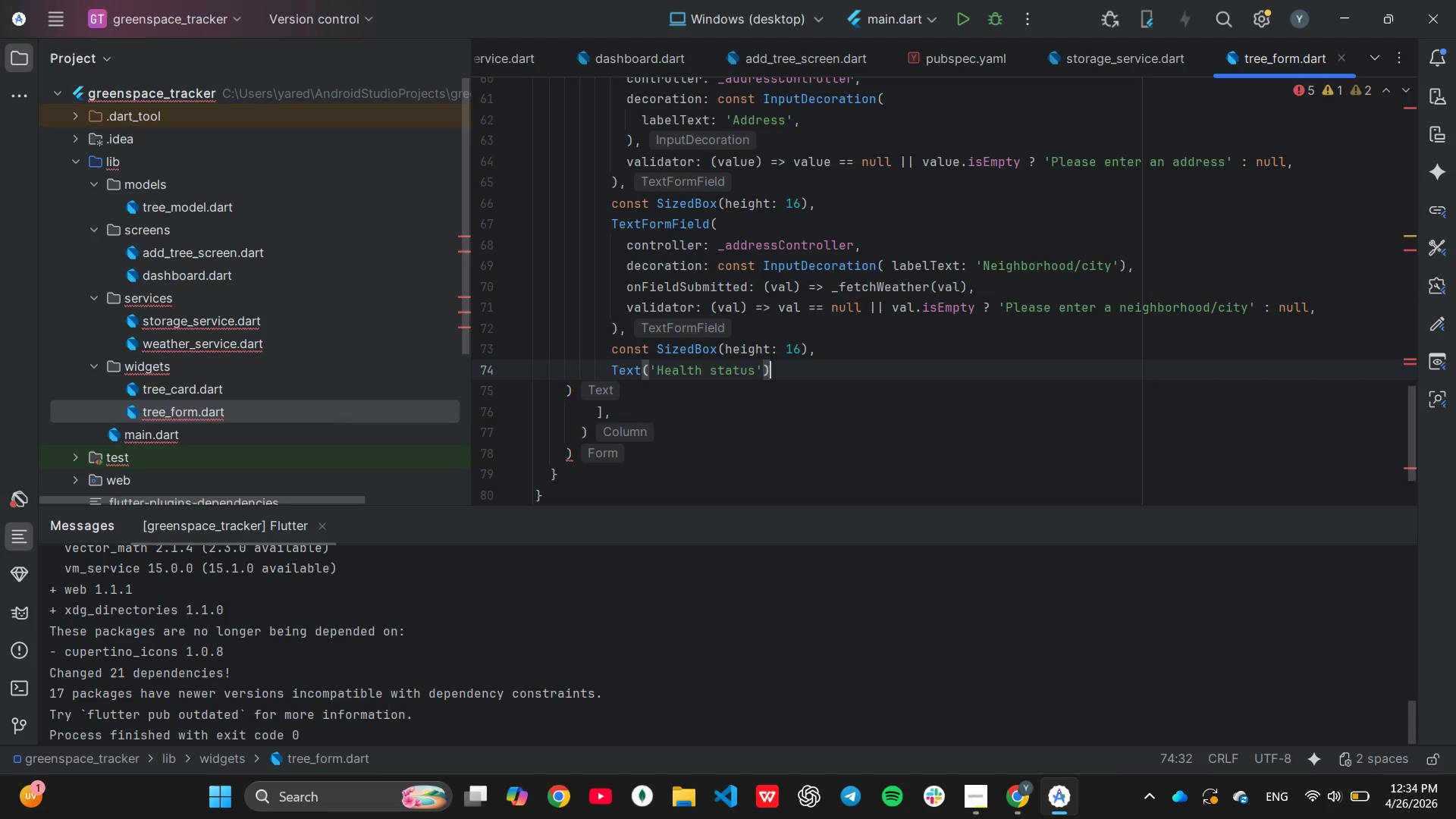 
key(Enter)
 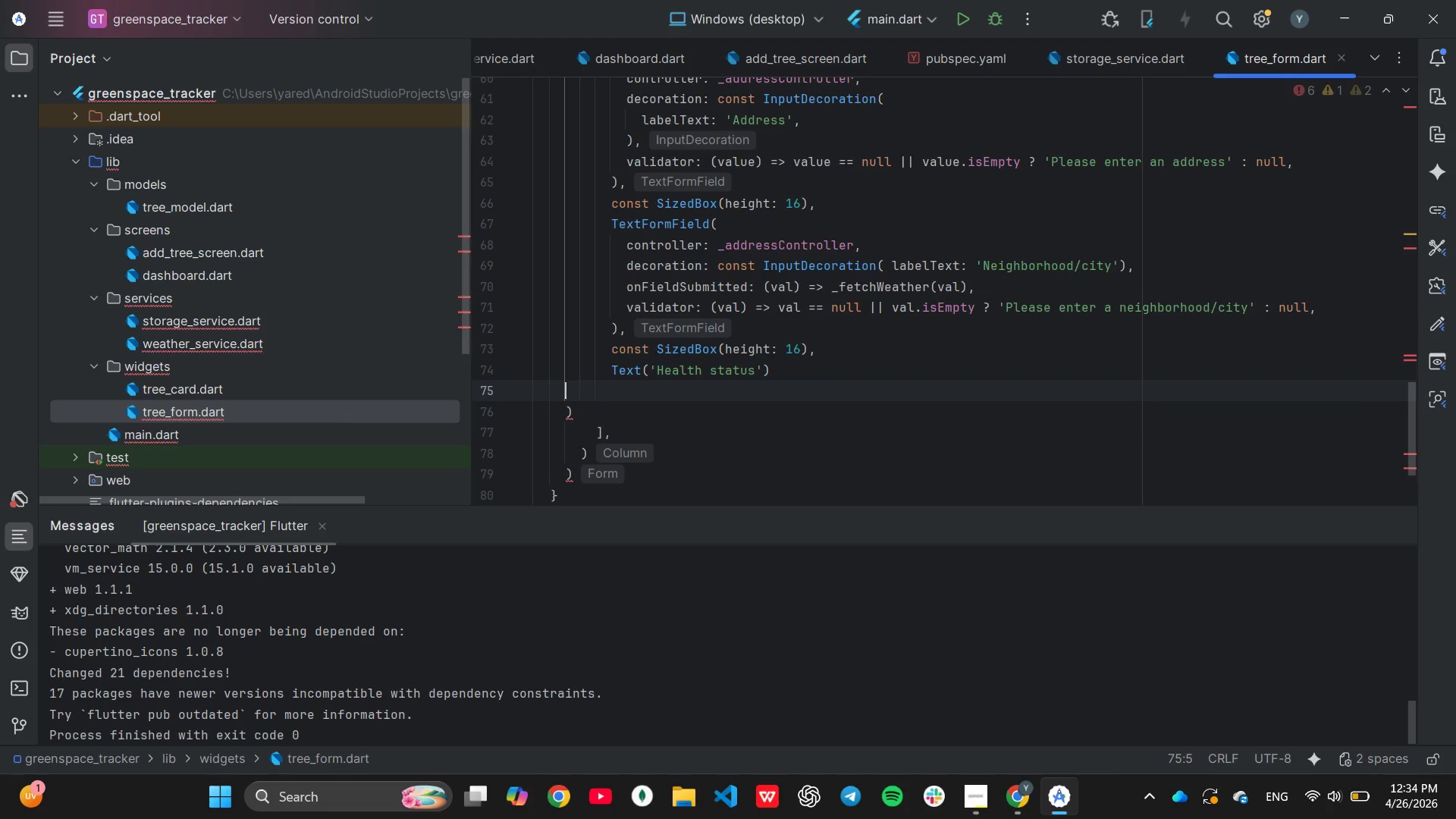 
key(Tab)
key(Tab)
key(Tab)
type(Row)
 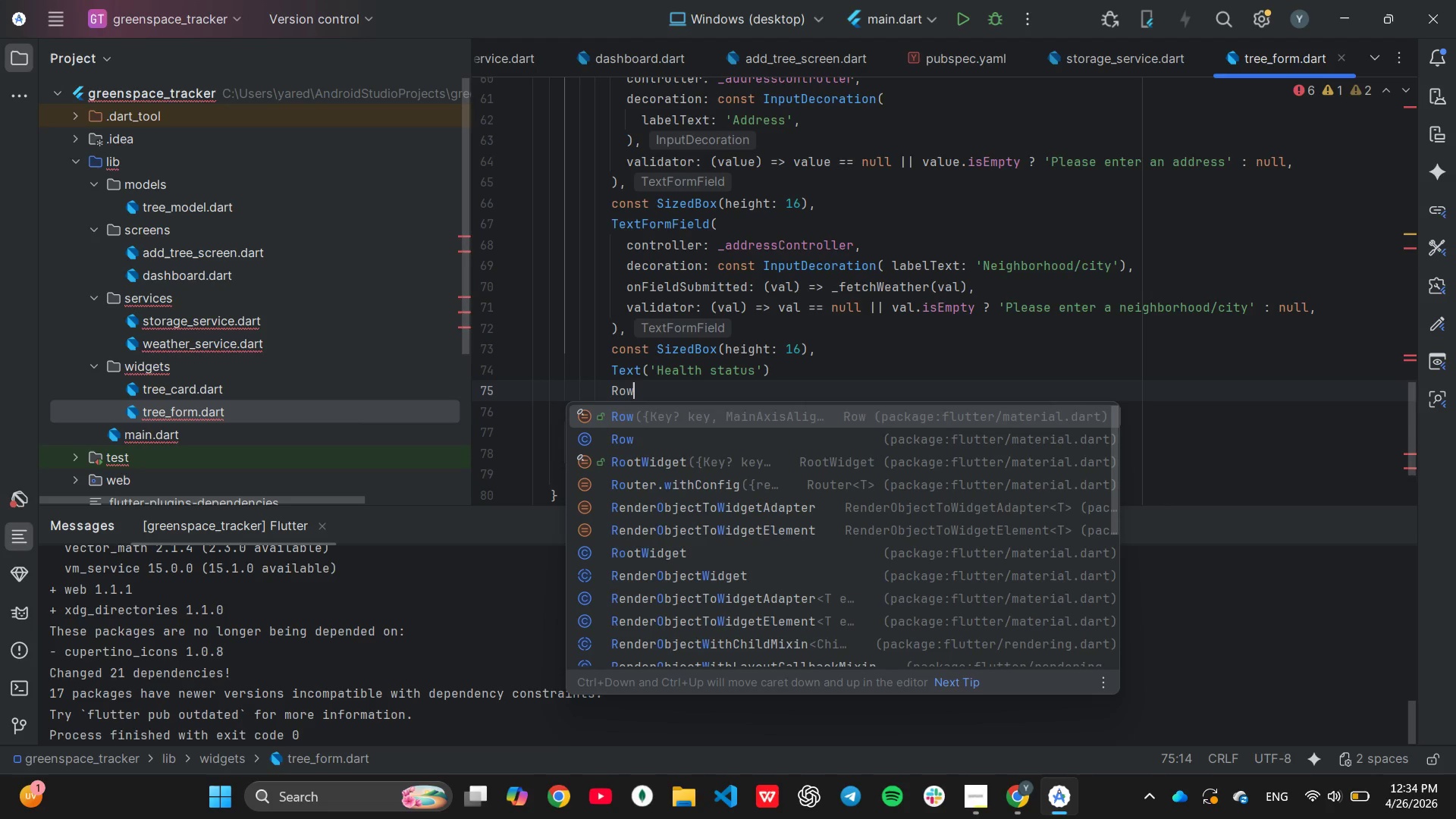 
key(Enter)
 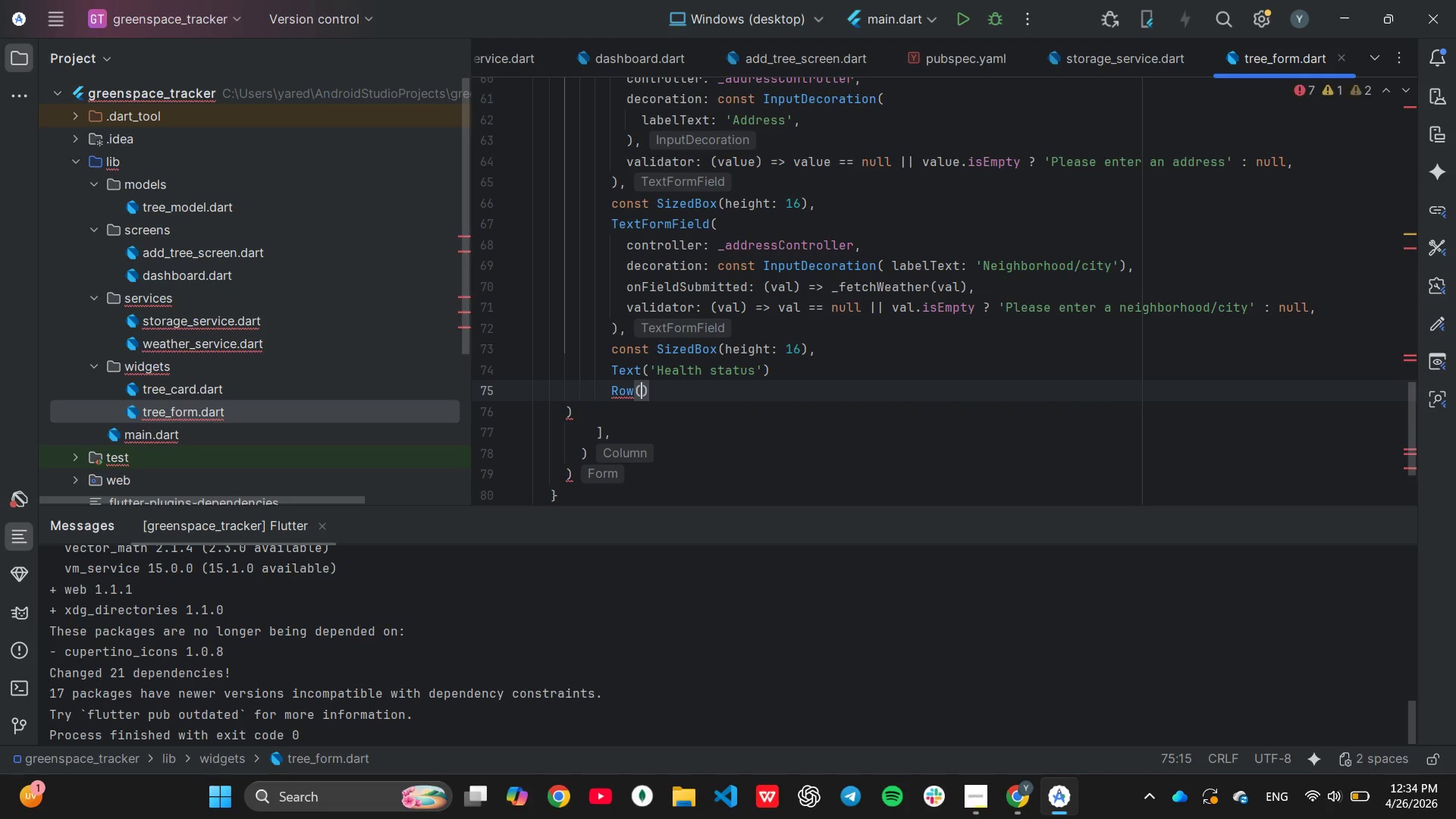 
key(Enter)
 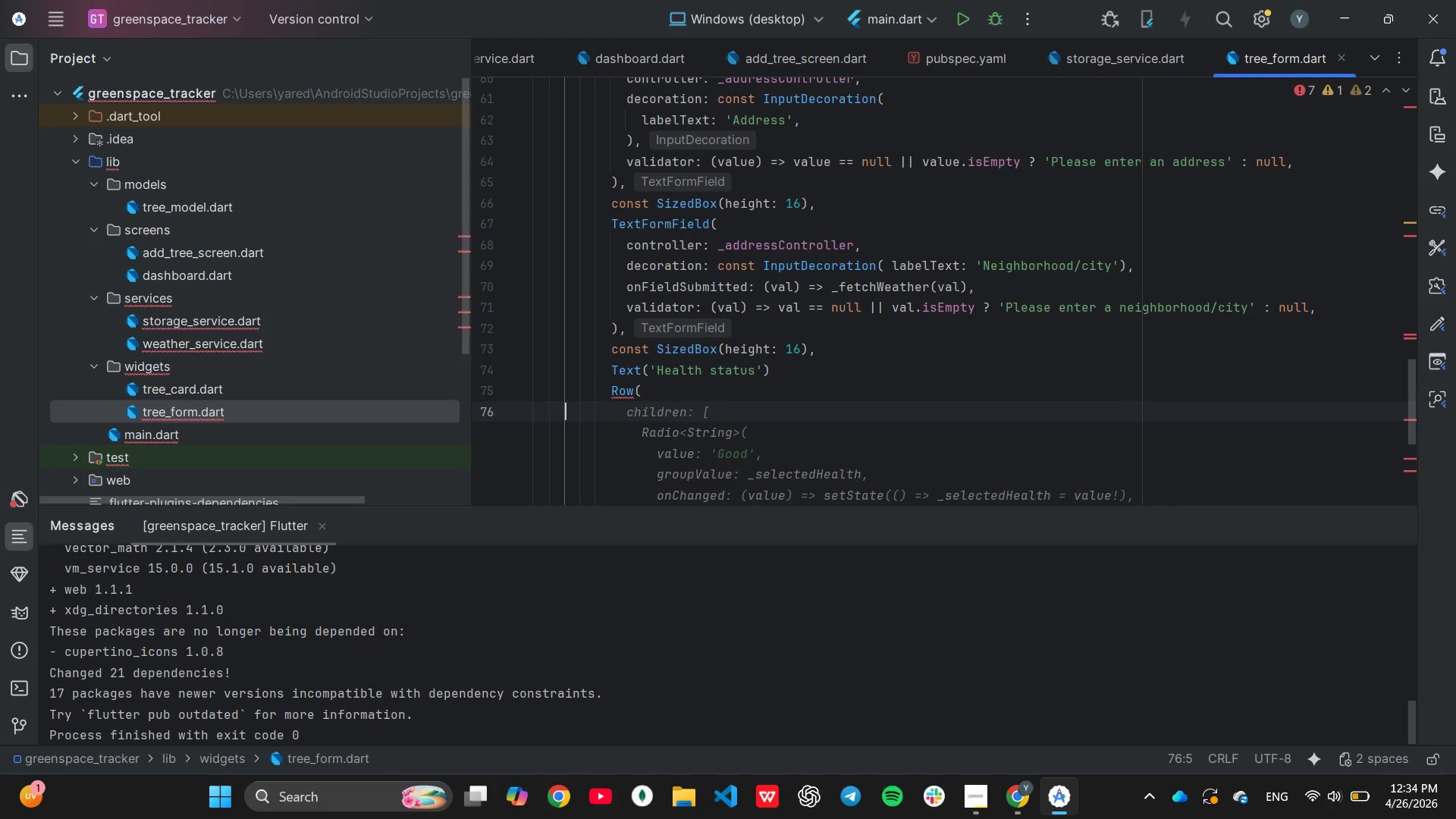 
wait(5.39)
 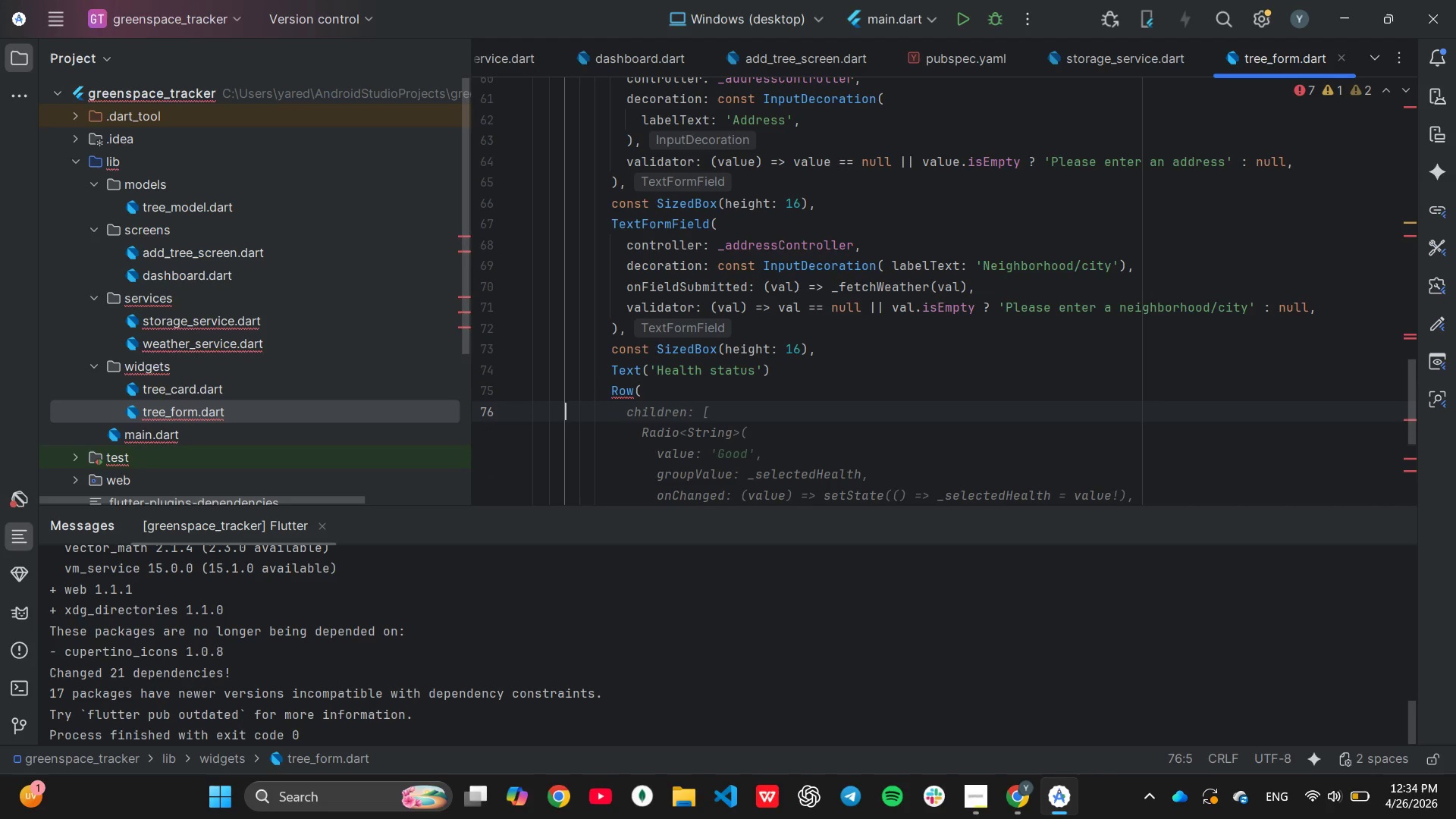 
key(C)
 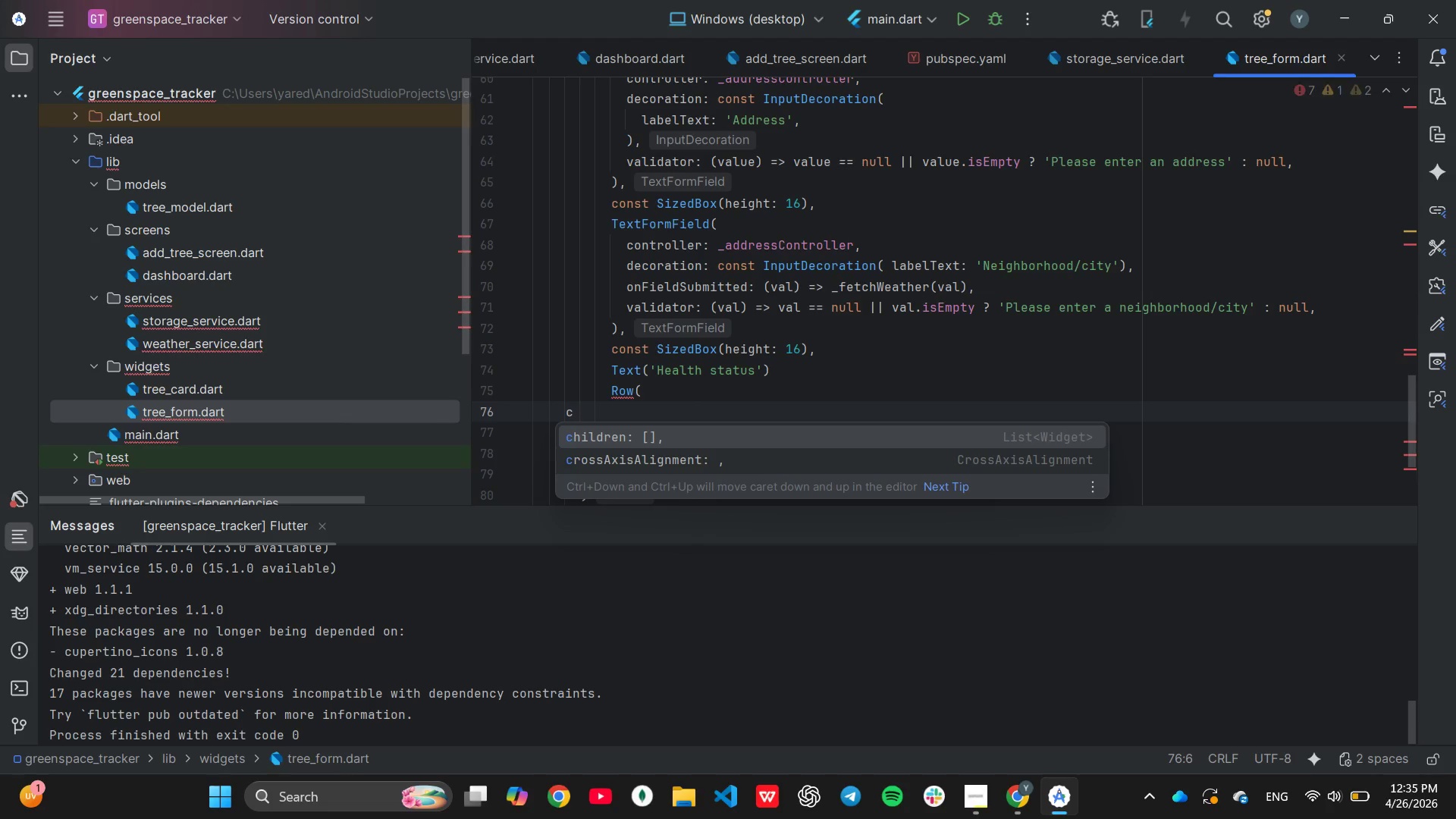 
key(Backspace)
 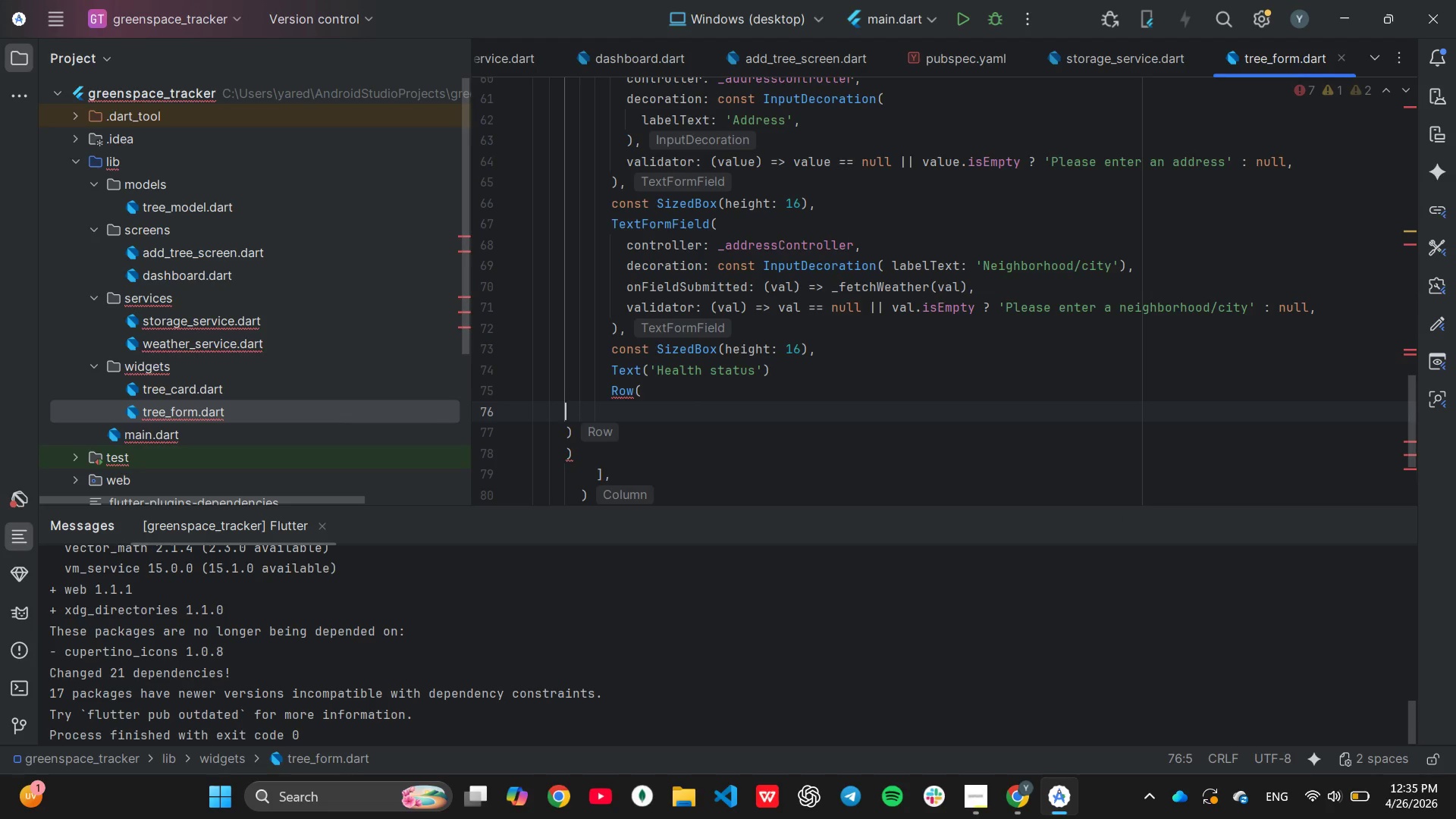 
key(Tab)
 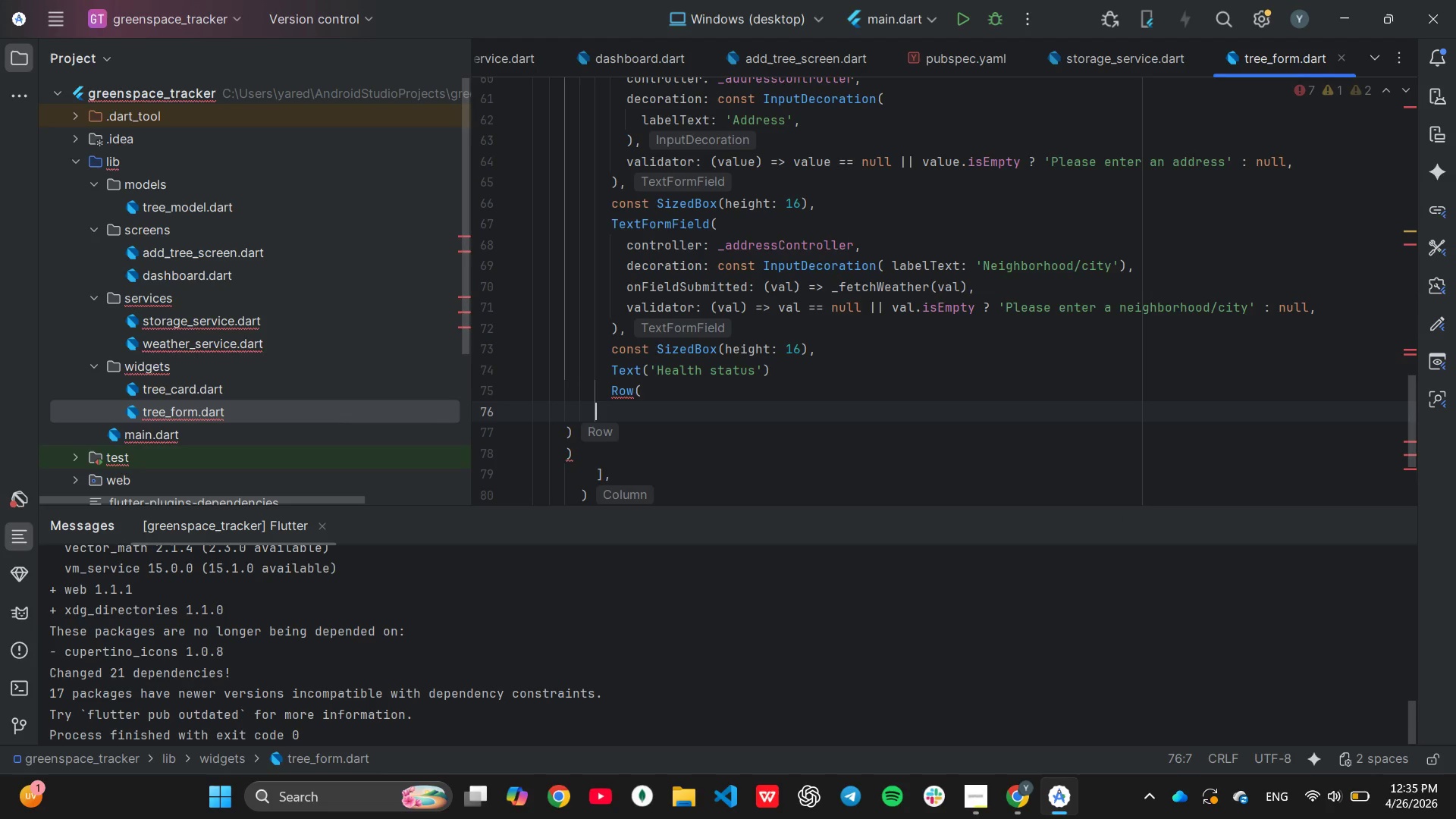 
key(Tab)
 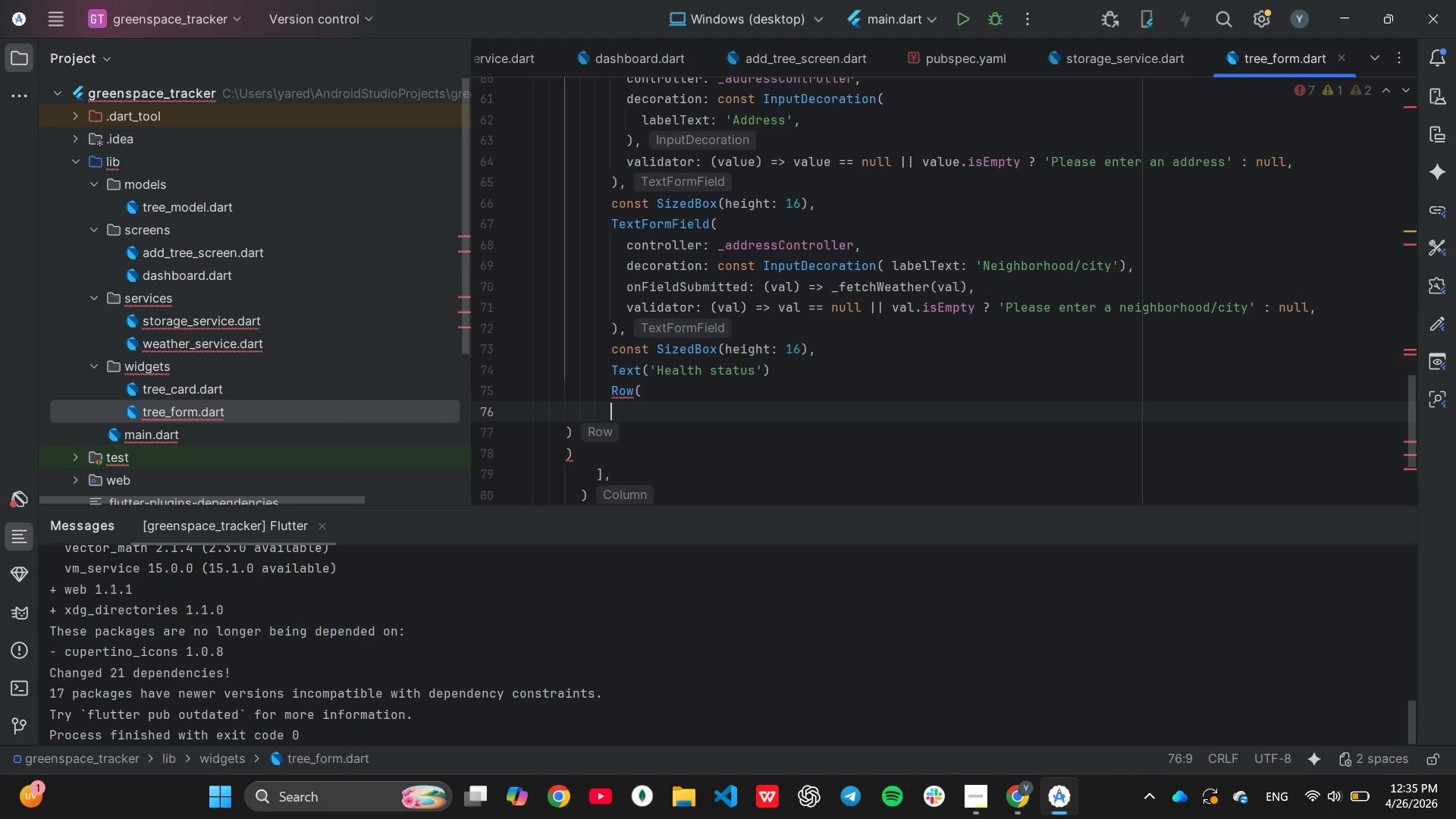 
key(Tab)
 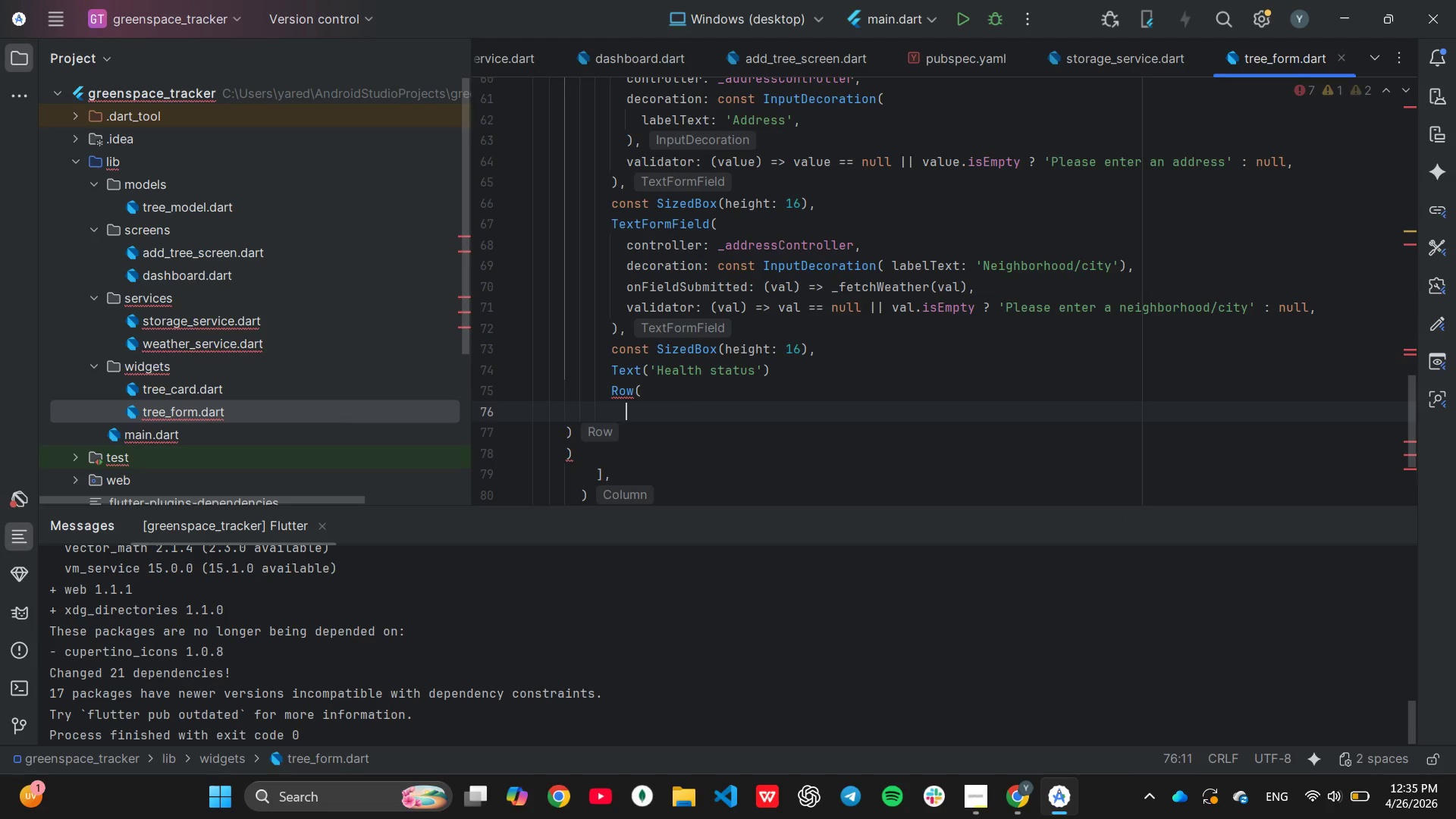 
key(Tab)
 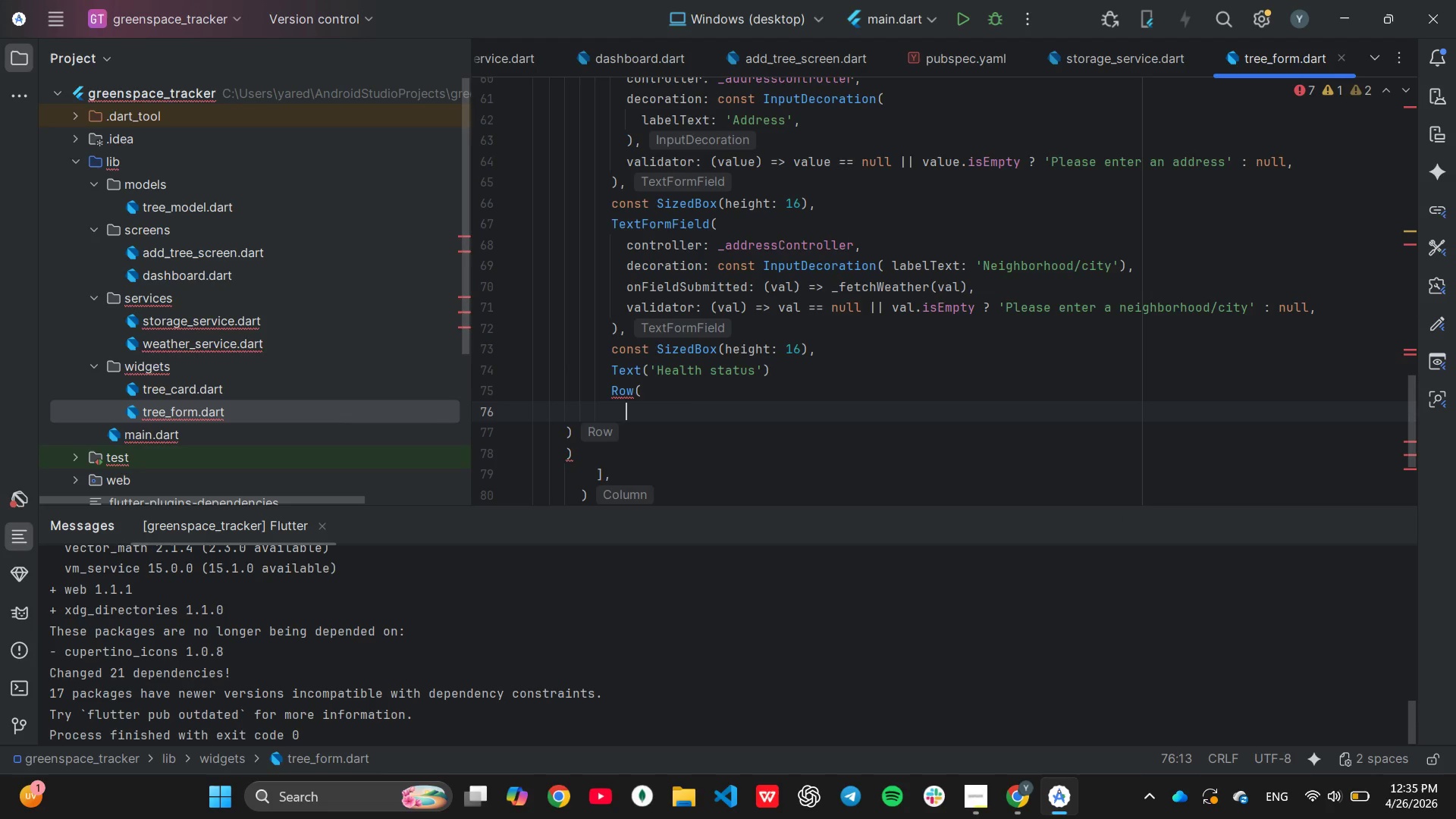 
key(Tab)
 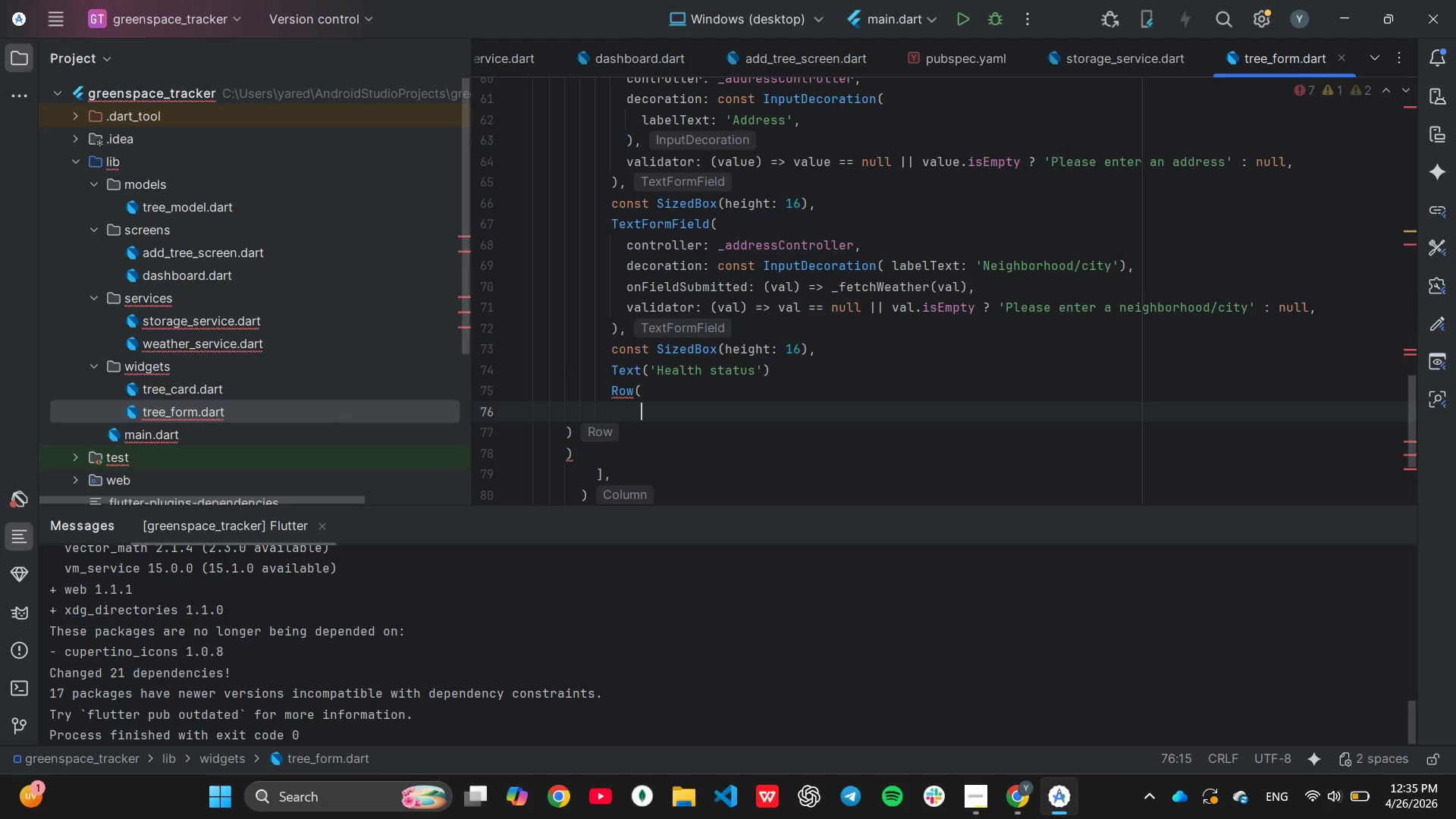 
key(Control+Z)
 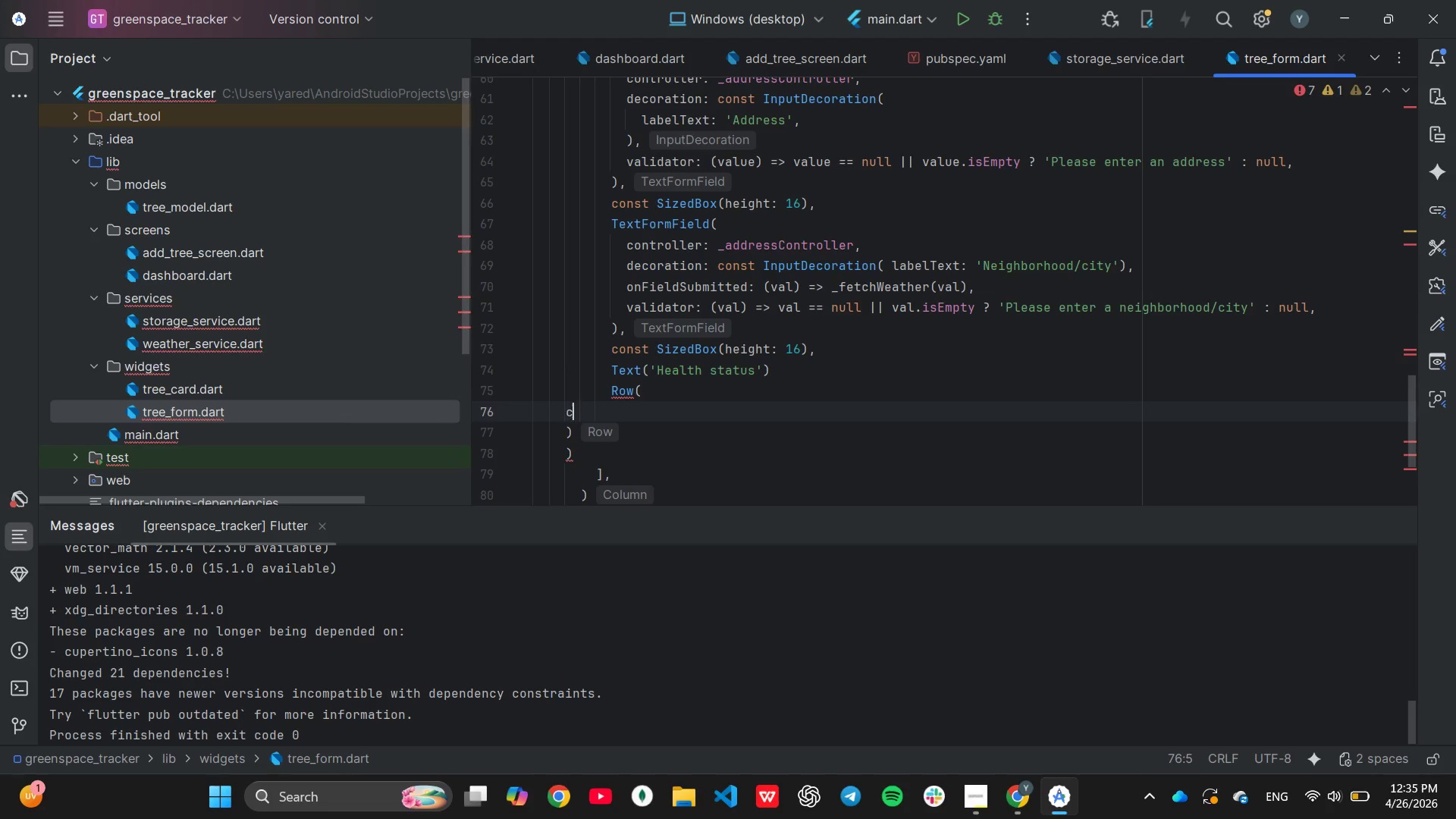 
key(Control+Z)
 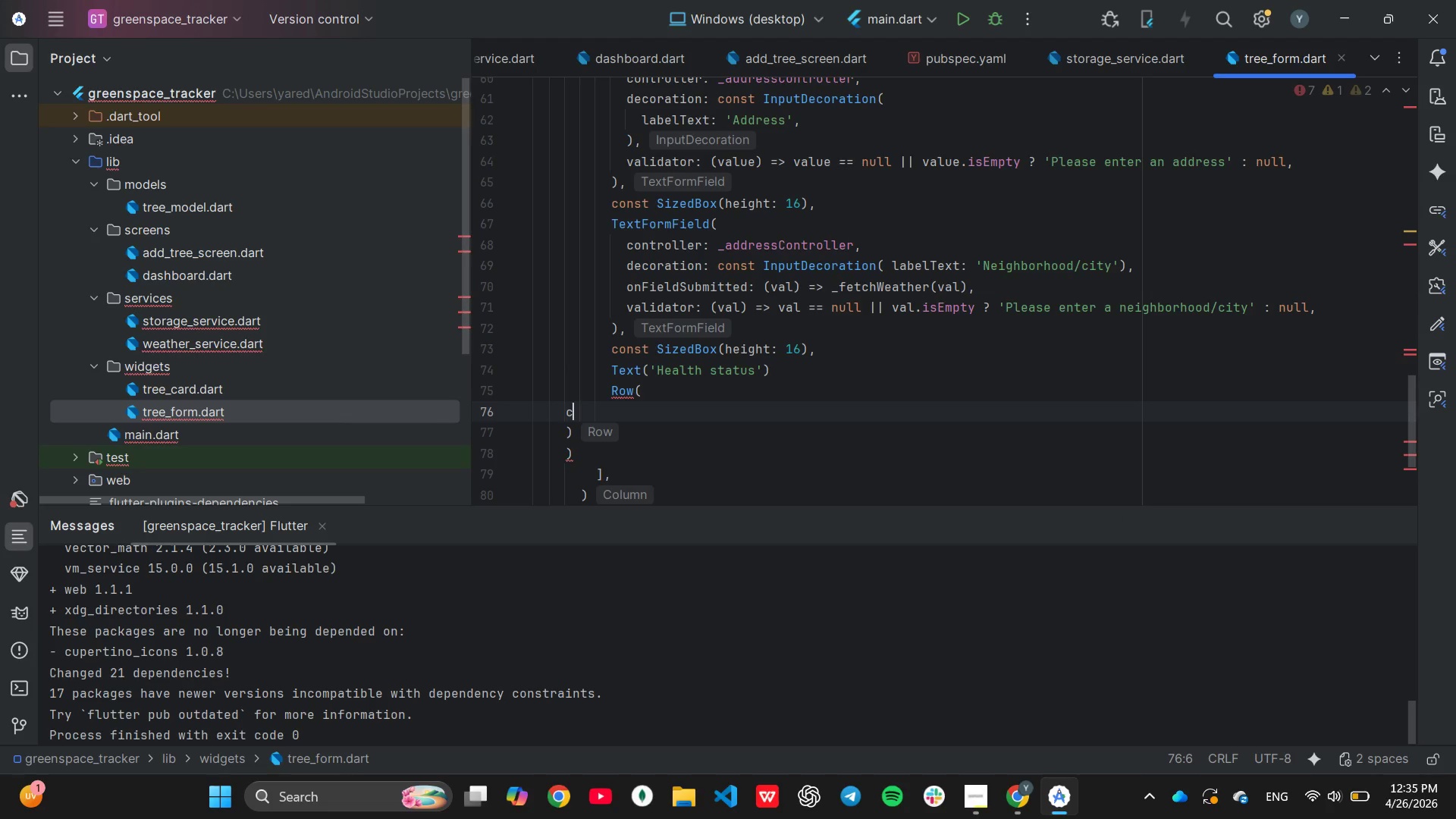 
key(Control+Z)
 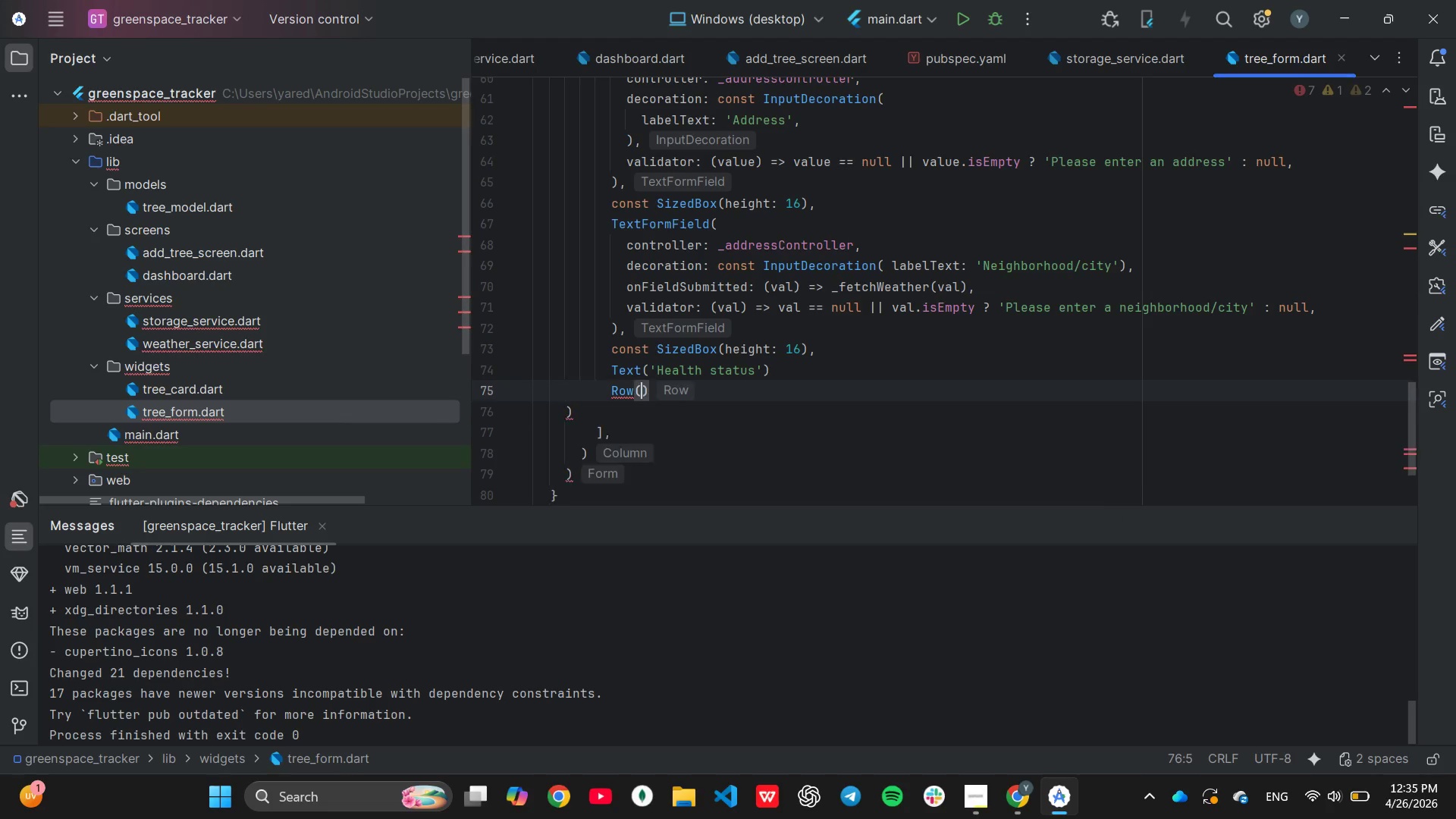 
key(Control+Z)
 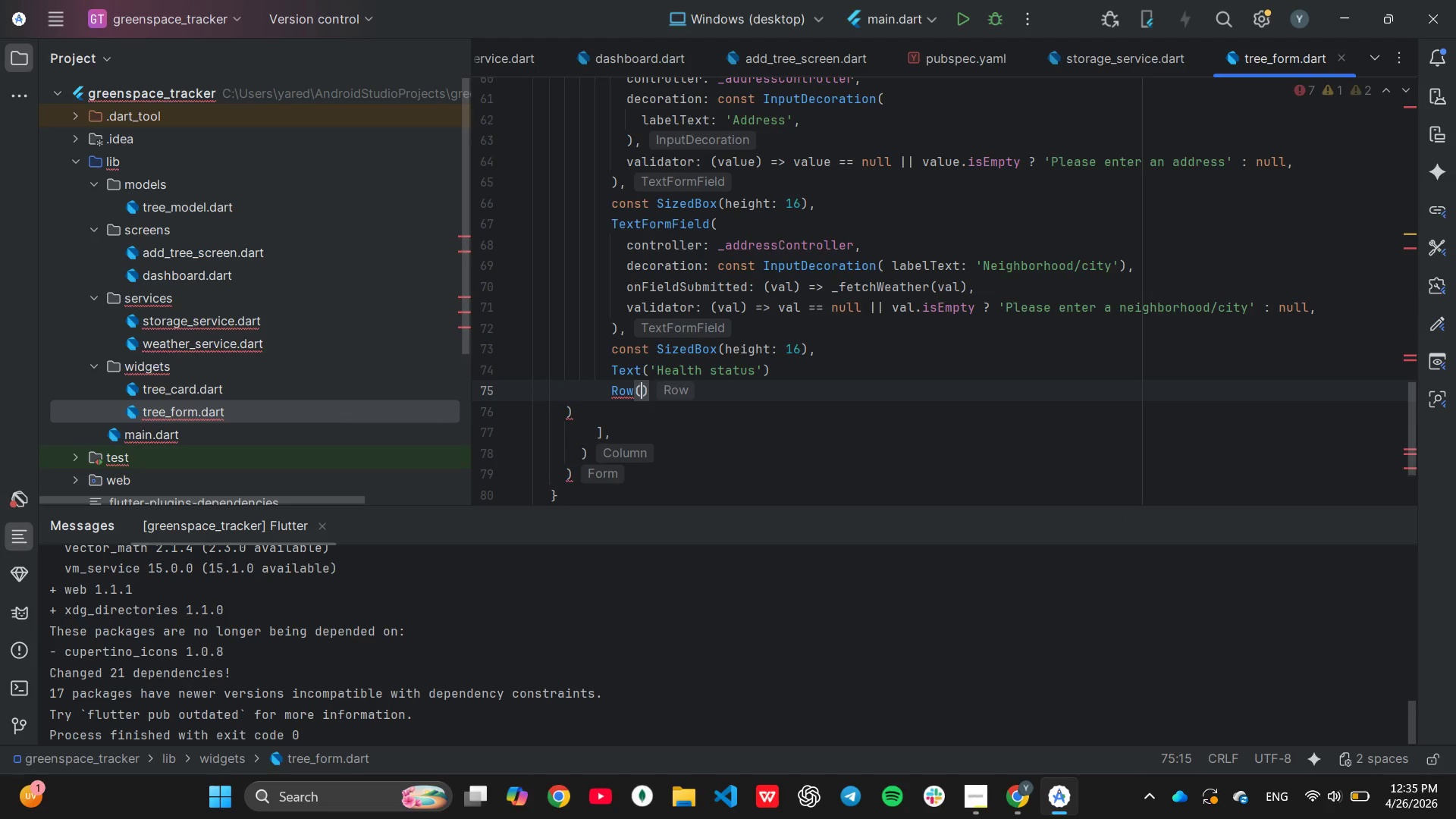 
key(Control+Z)
 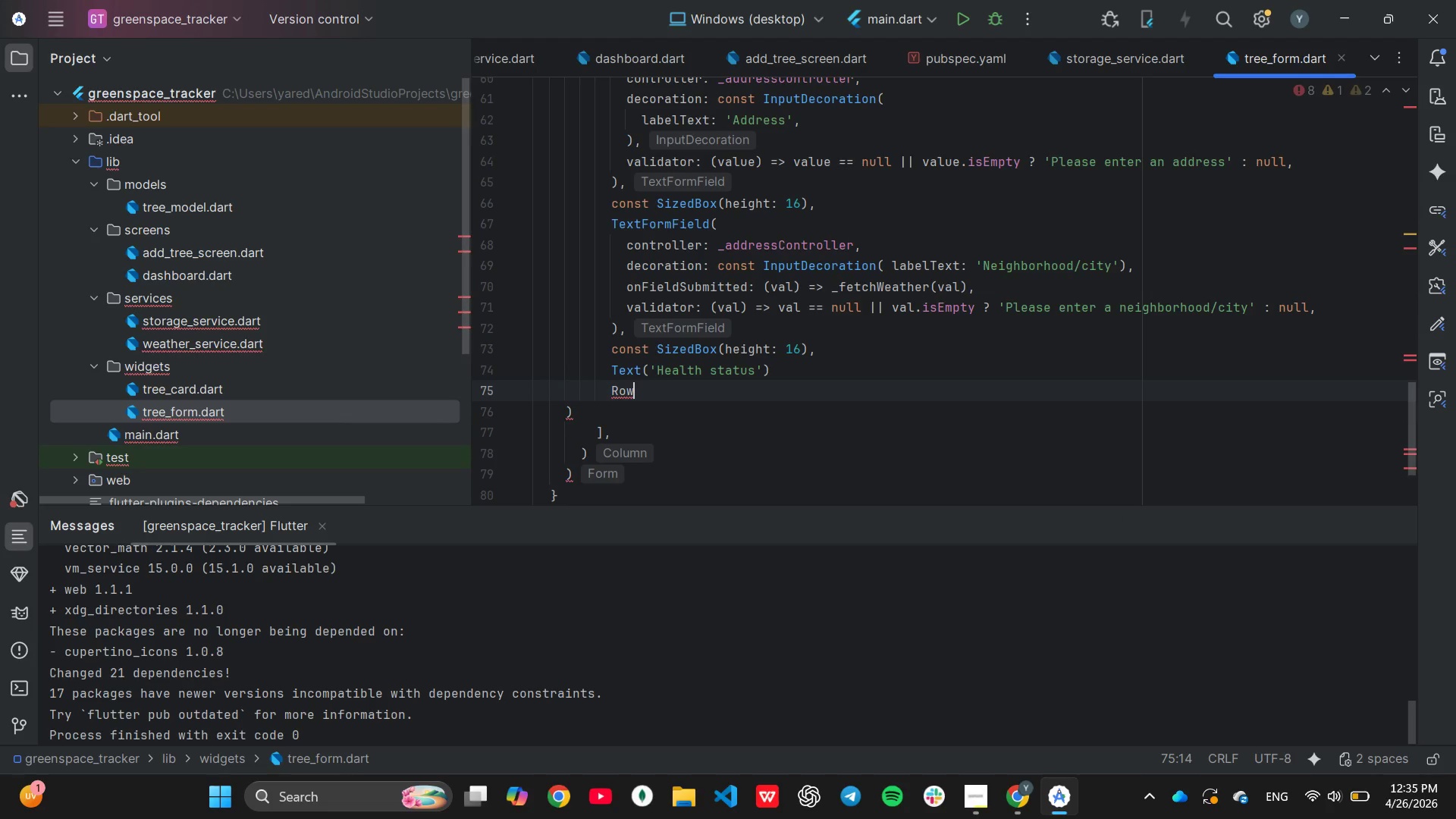 
key(Shift+ShiftLeft)
 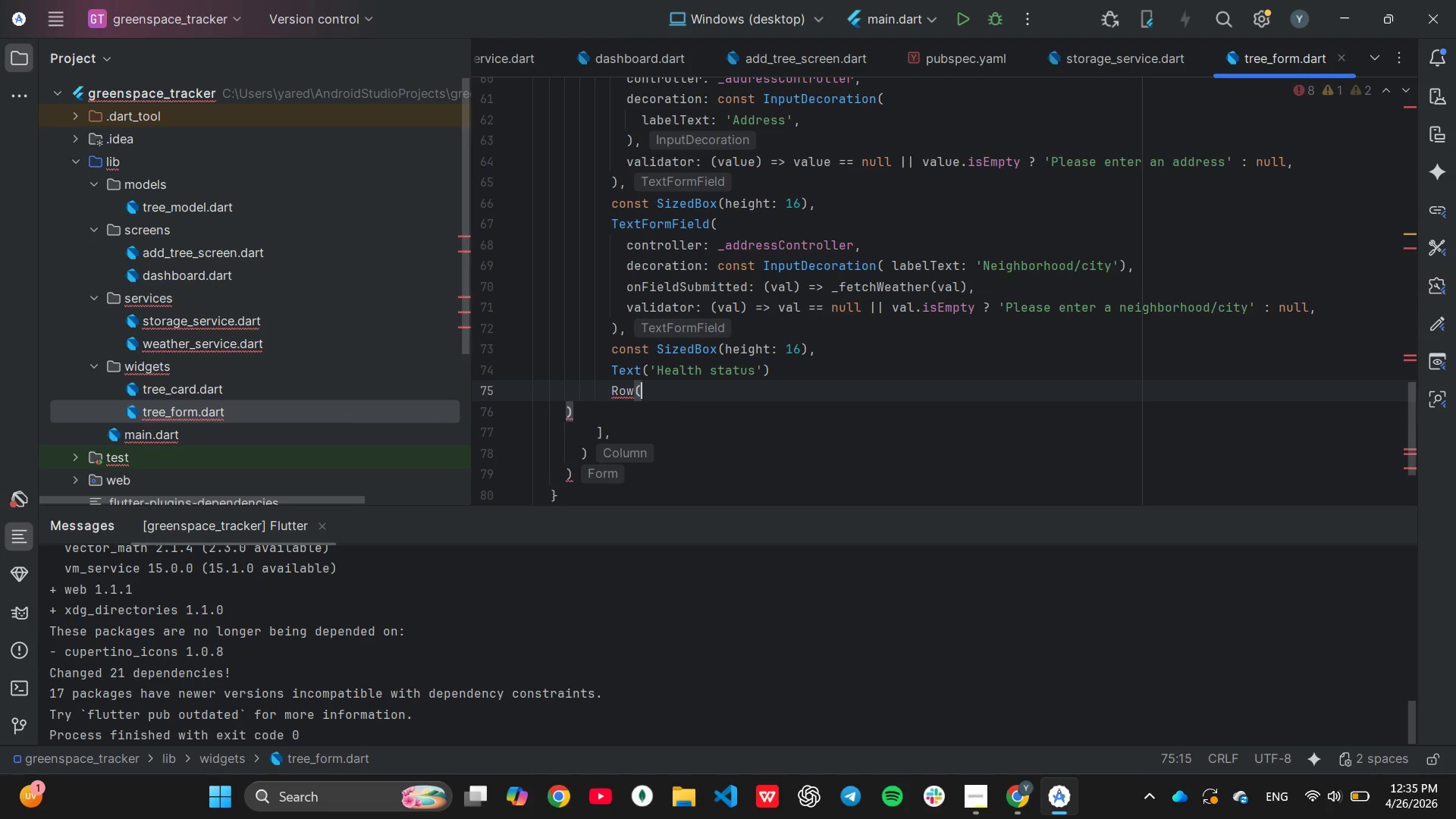 
key(Shift+9)
 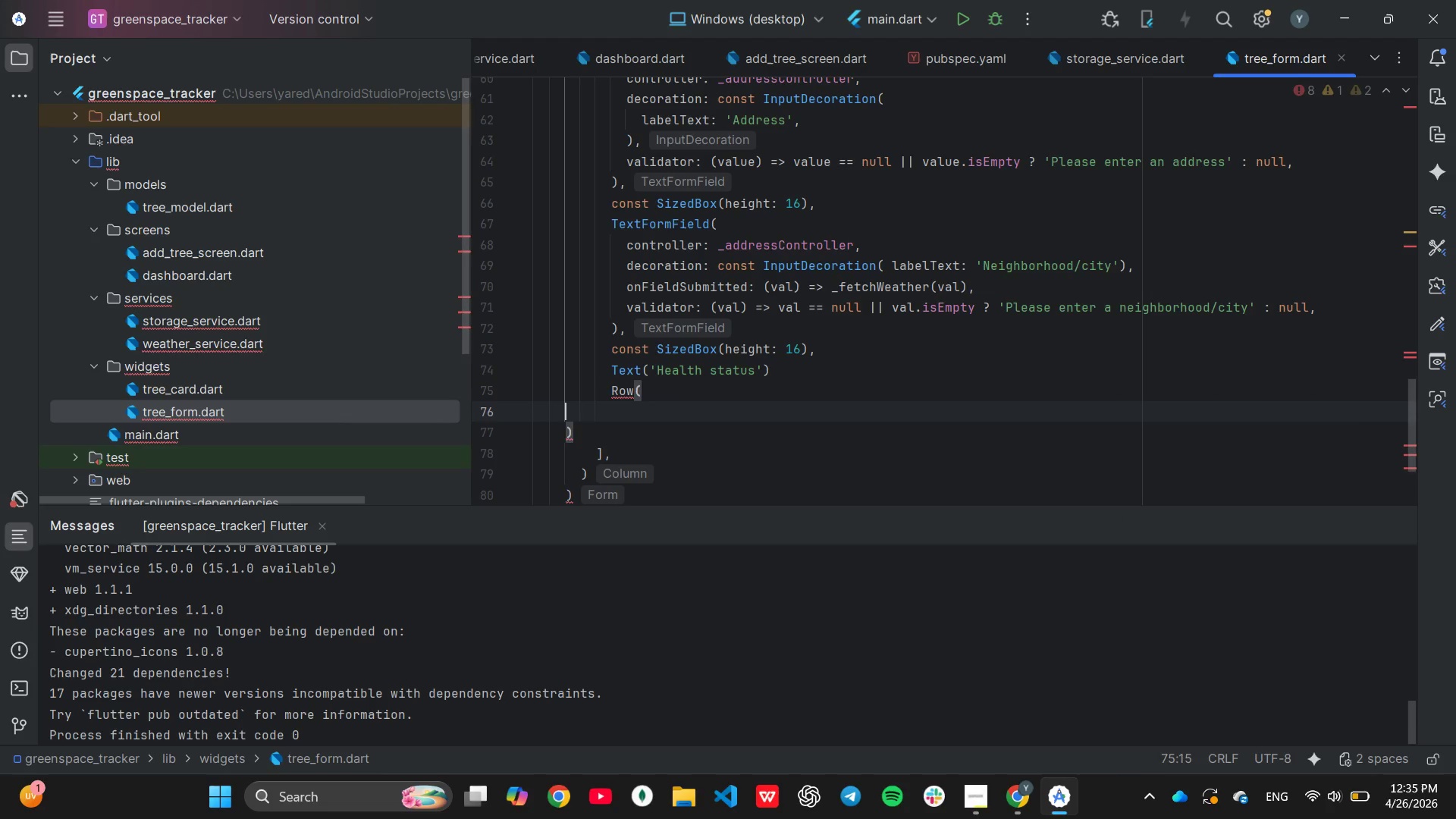 
key(Enter)
 